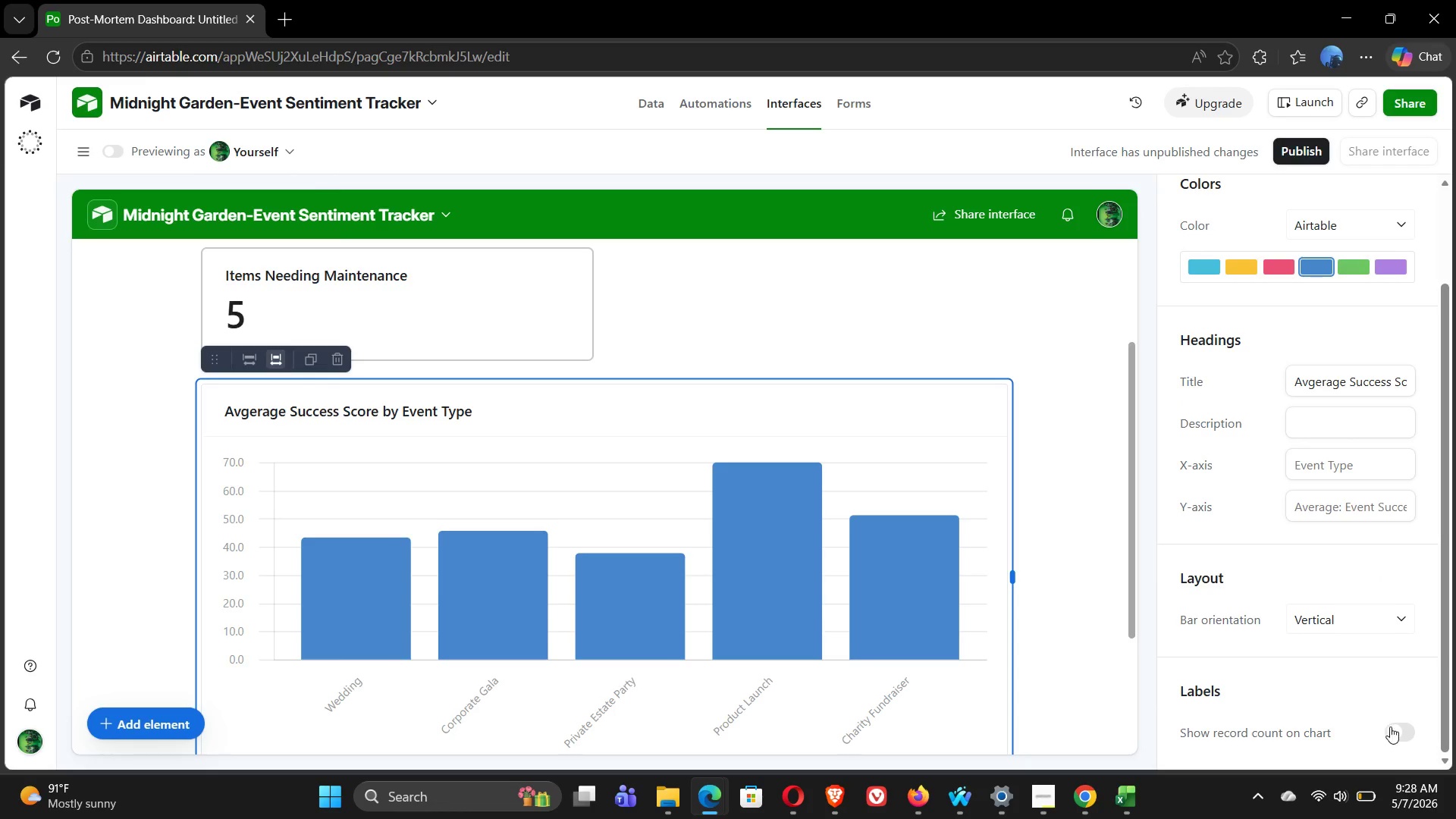 
left_click([1412, 732])
 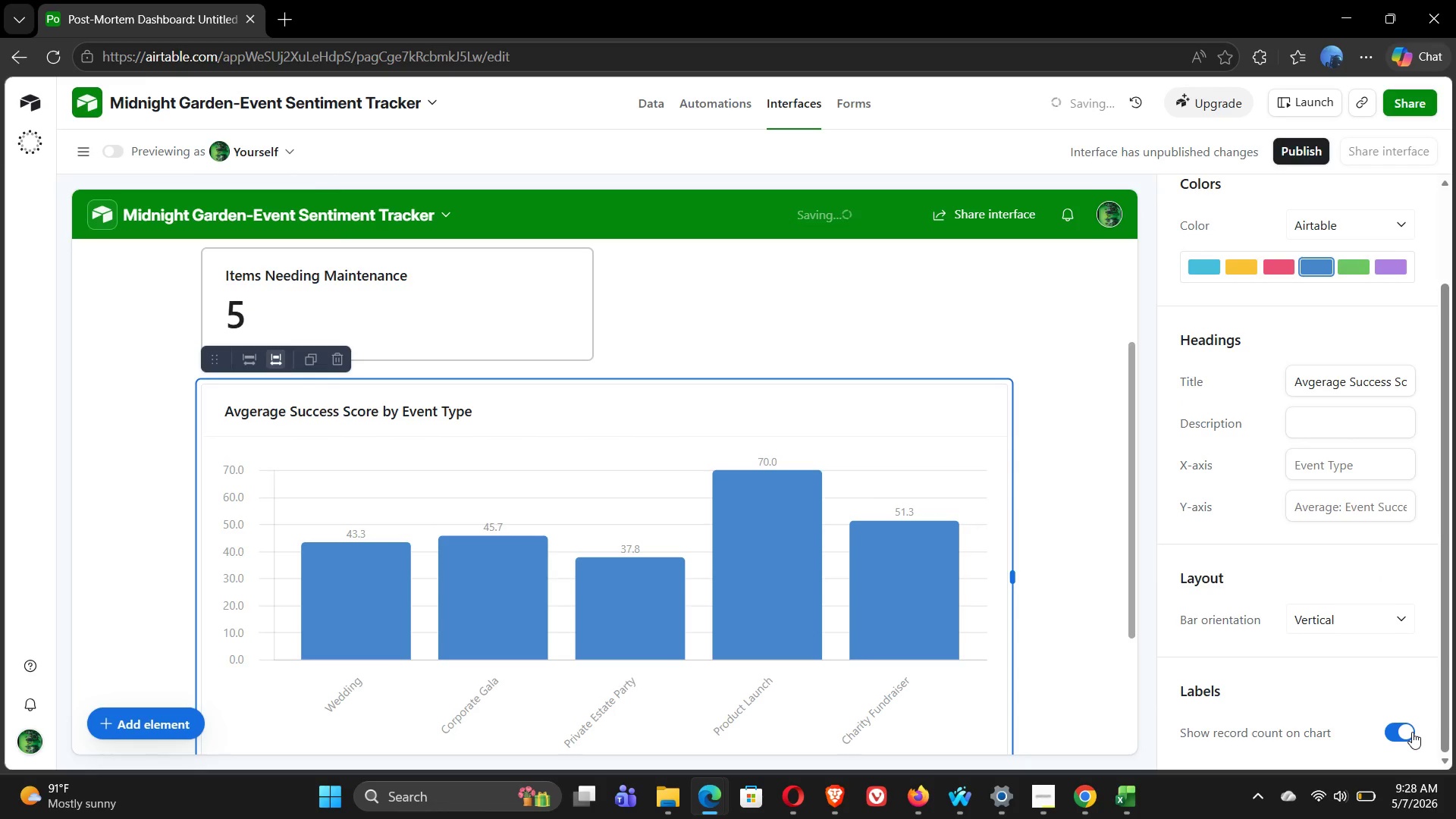 
left_click([1412, 732])
 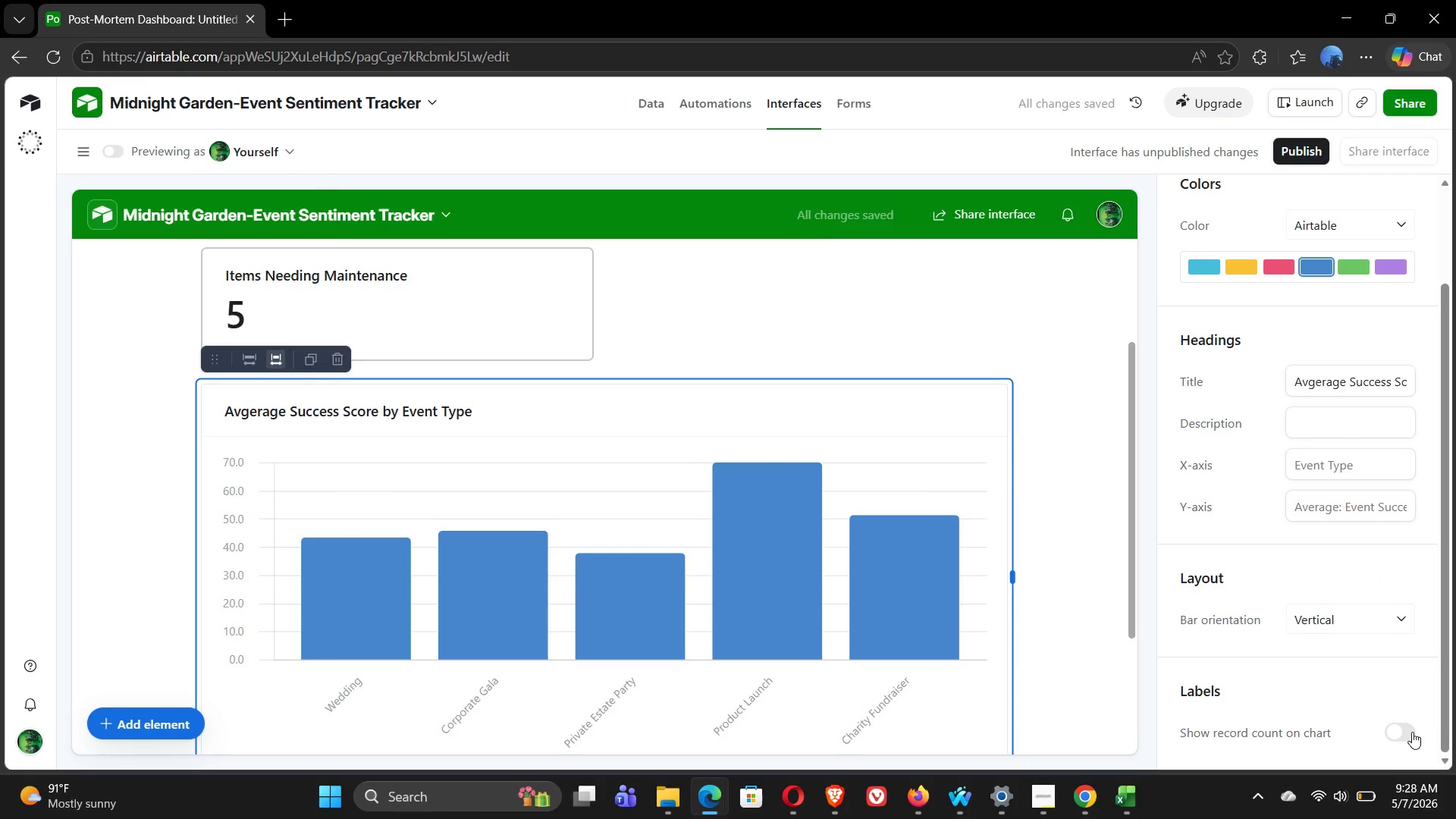 
left_click([1412, 732])
 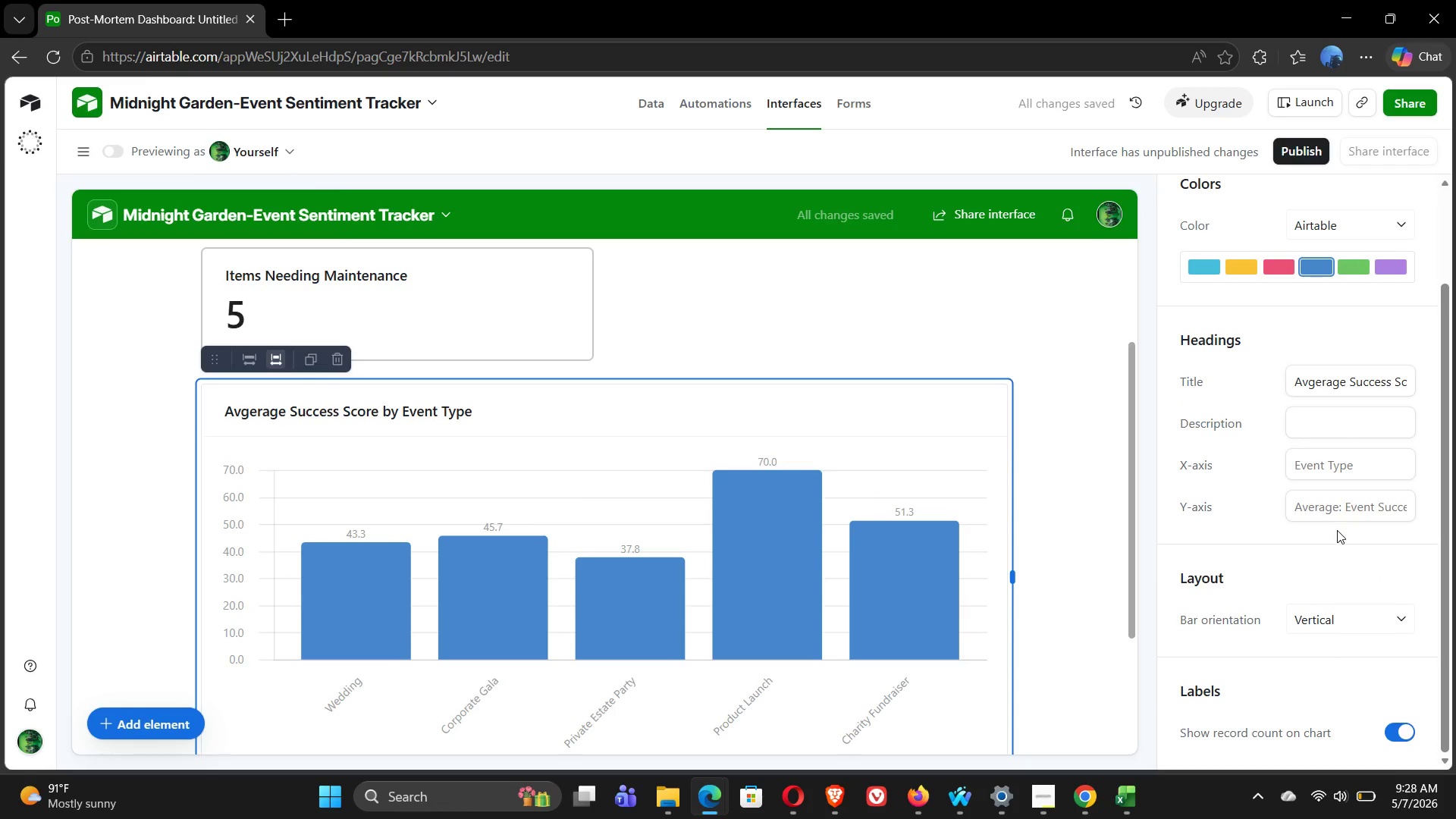 
left_click([1335, 506])
 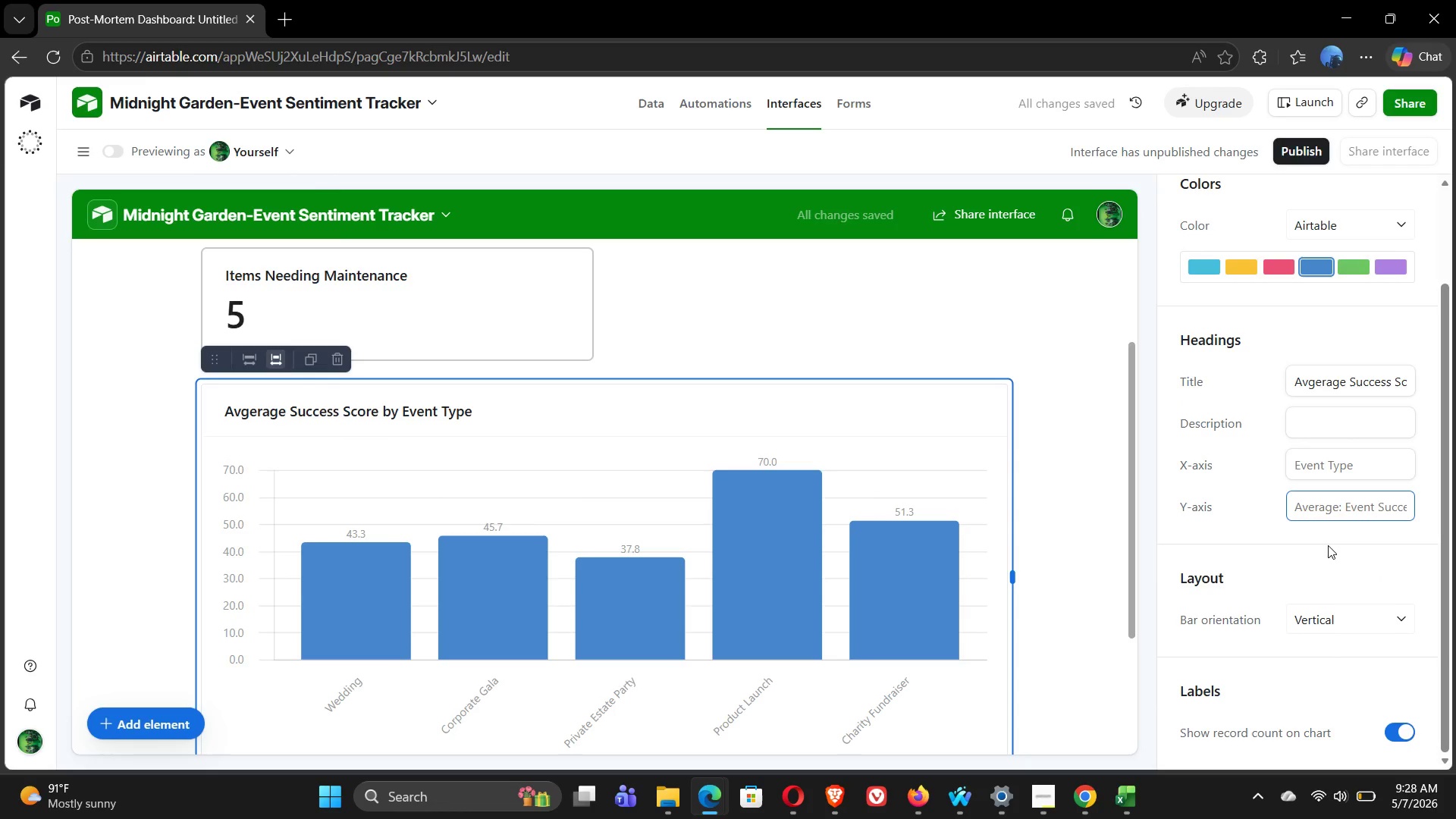 
left_click([1323, 549])
 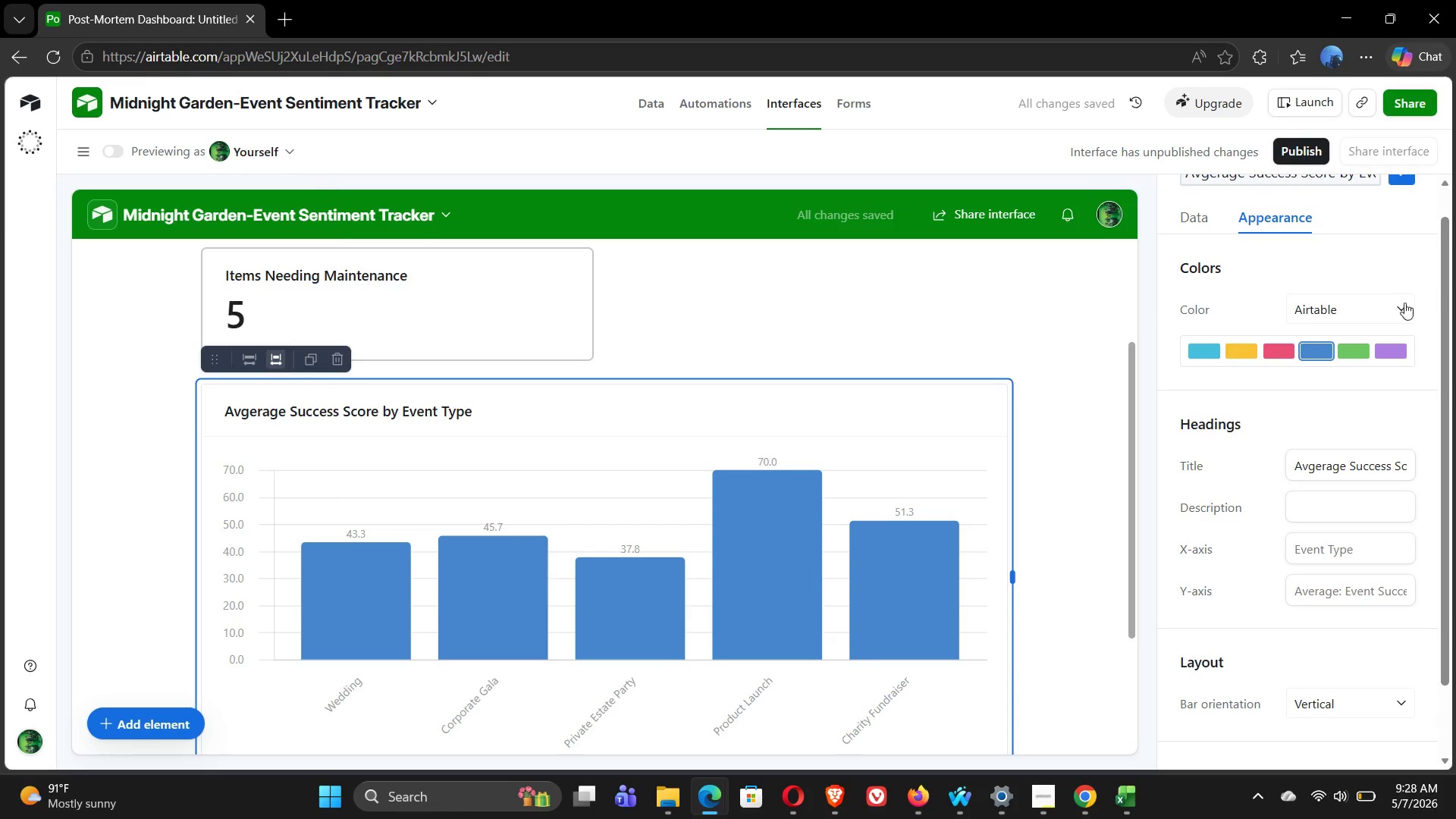 
left_click([1379, 315])
 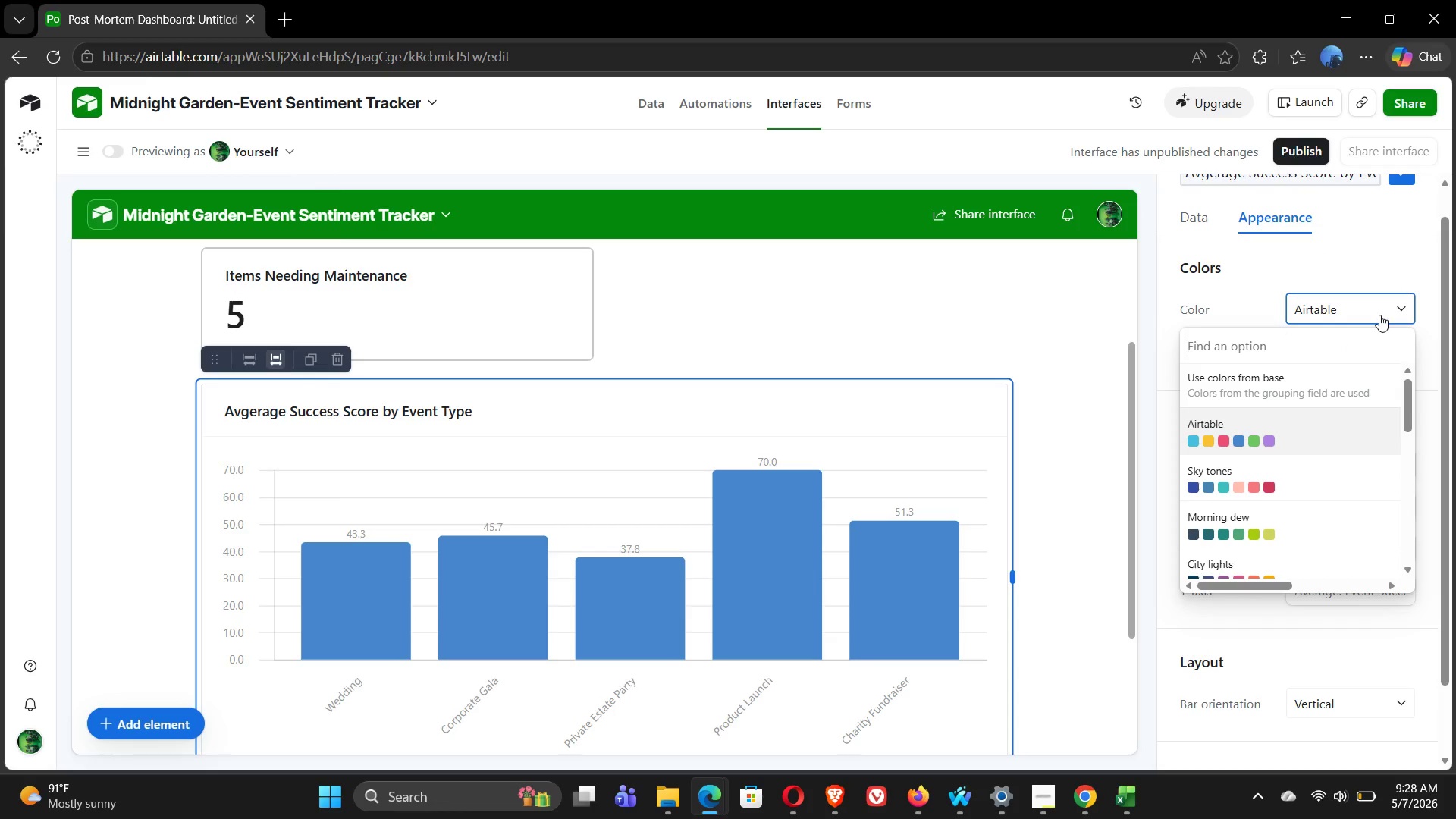 
left_click([1379, 315])
 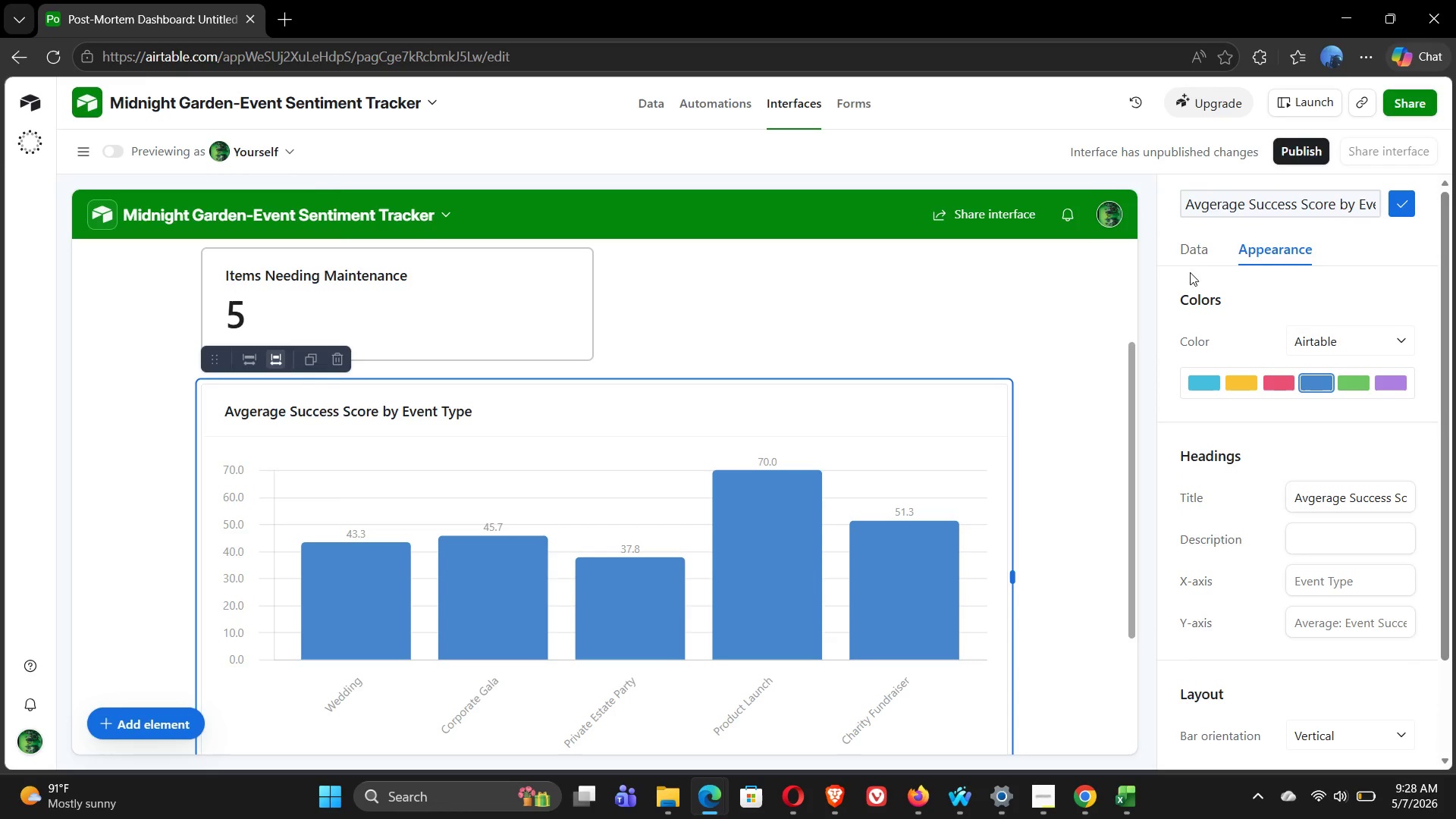 
left_click([1191, 265])
 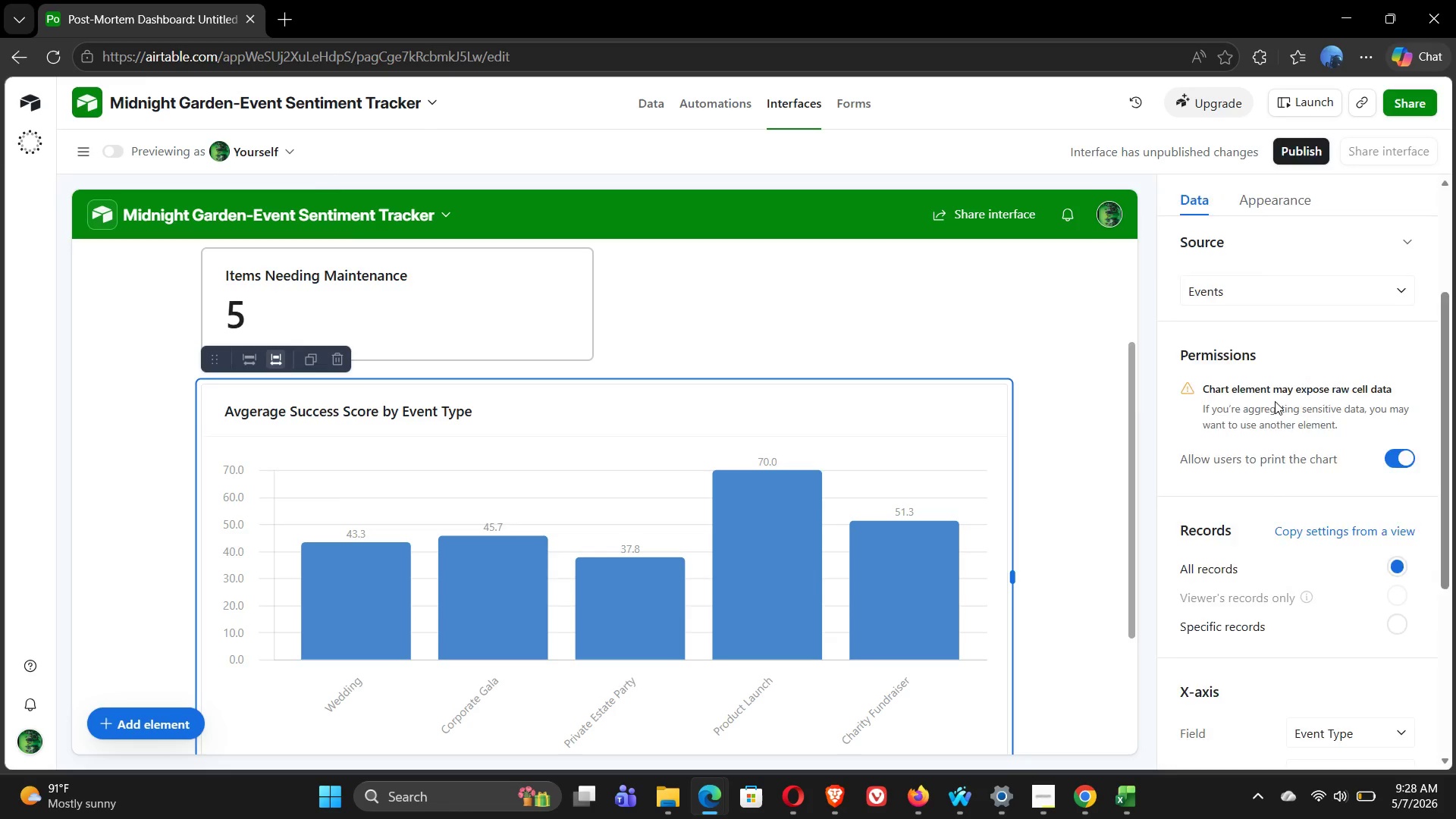 
mouse_move([1313, 561])
 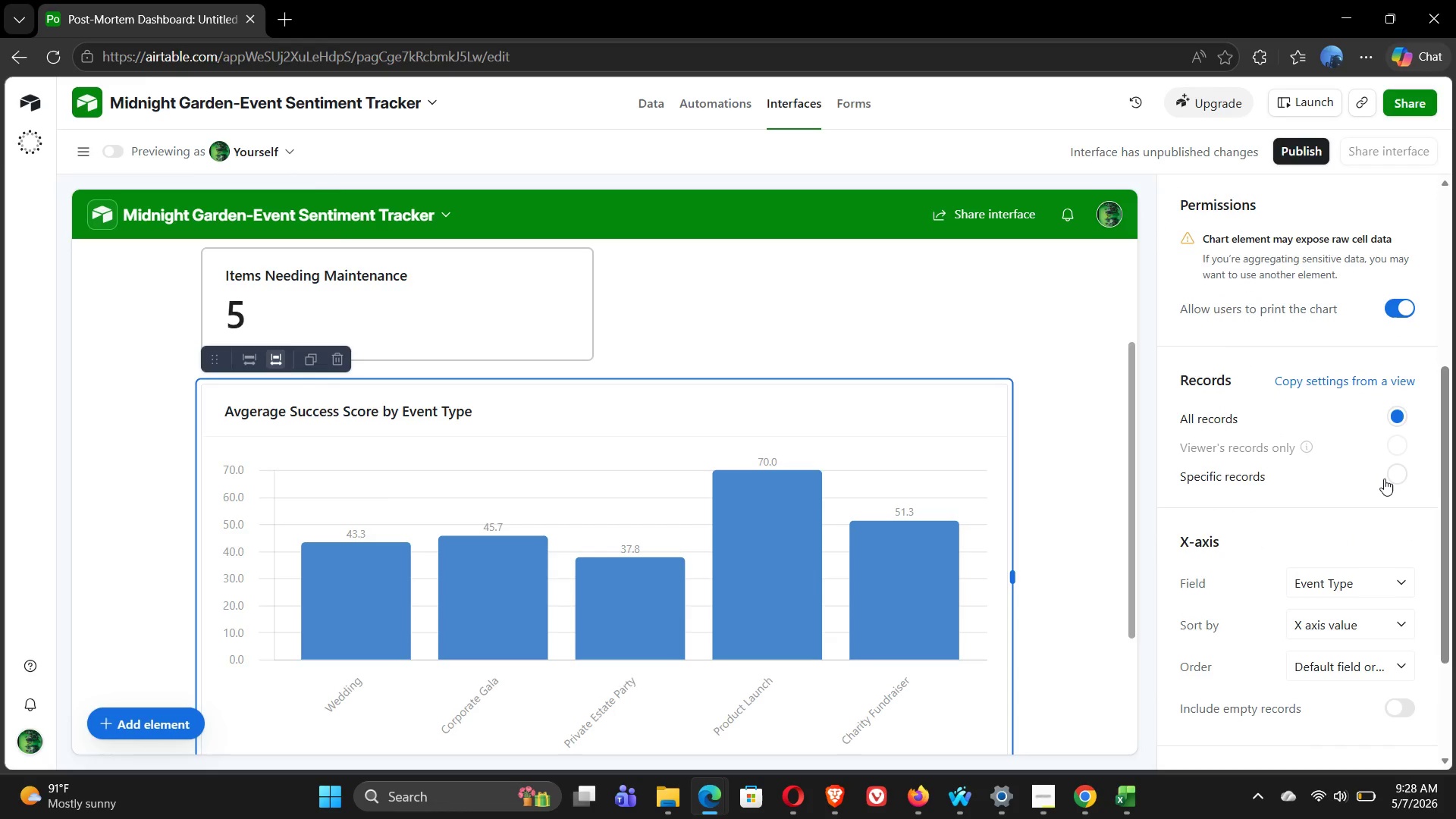 
left_click([1384, 479])
 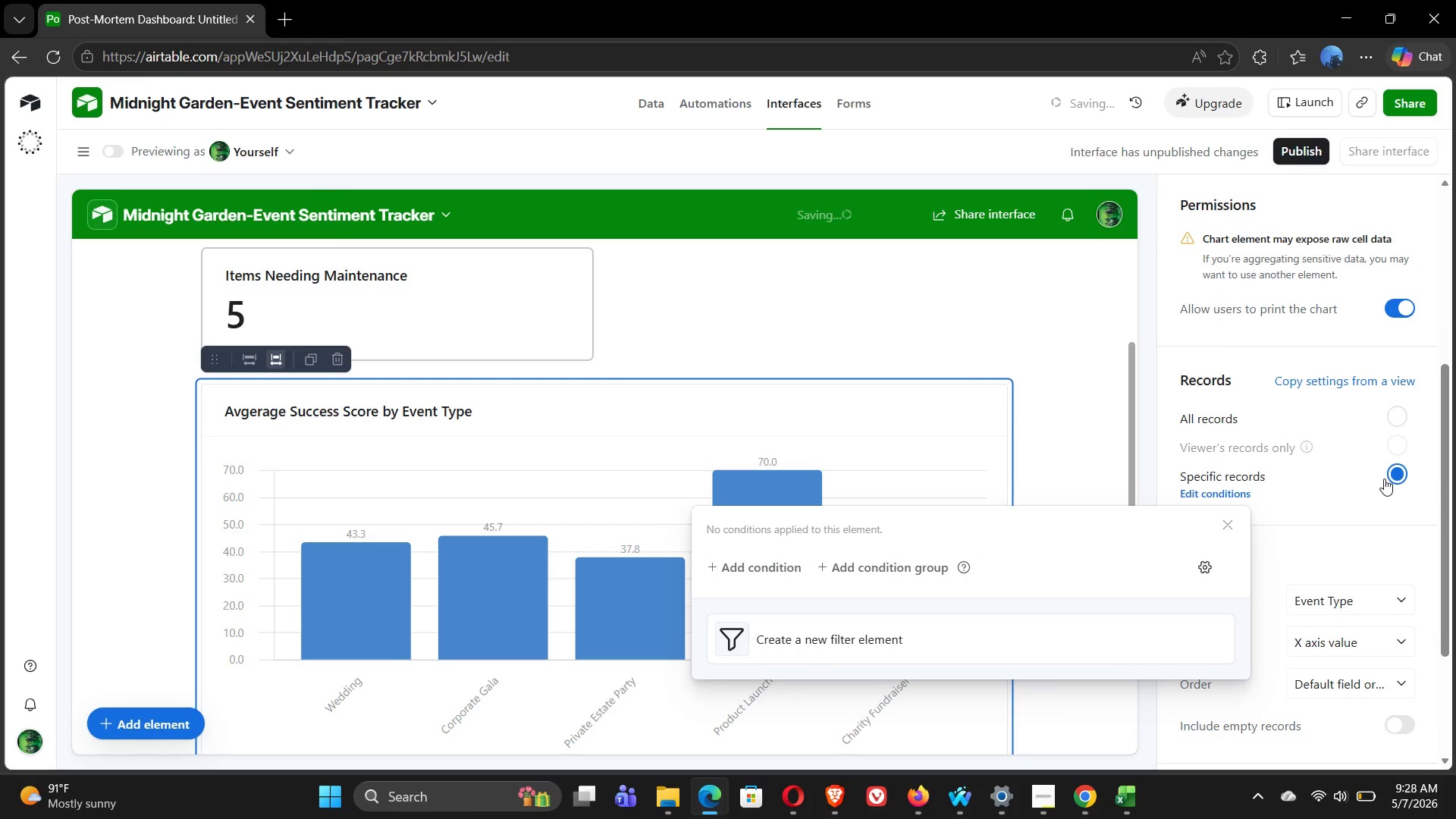 
left_click([1384, 479])
 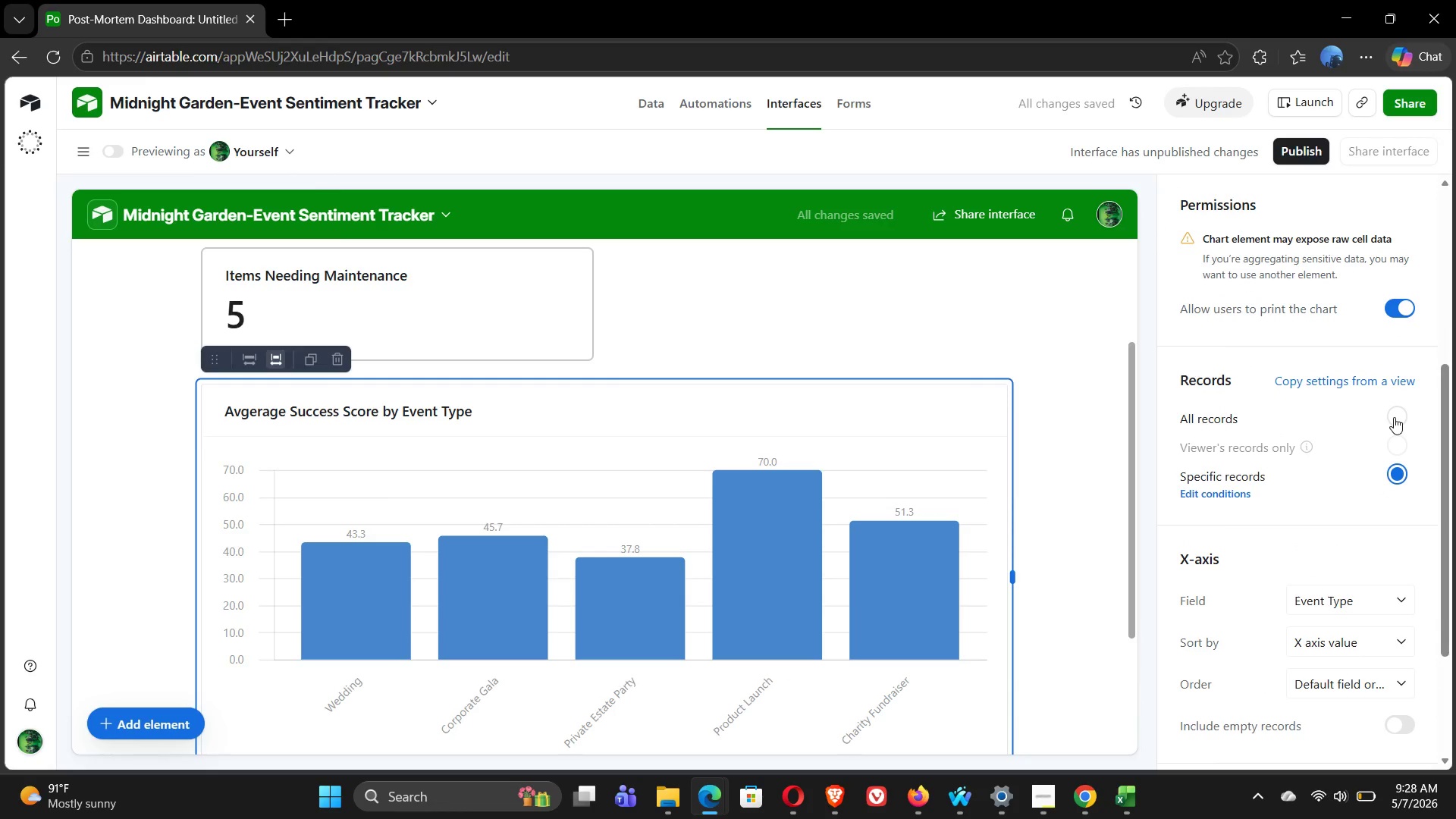 
left_click([1394, 417])
 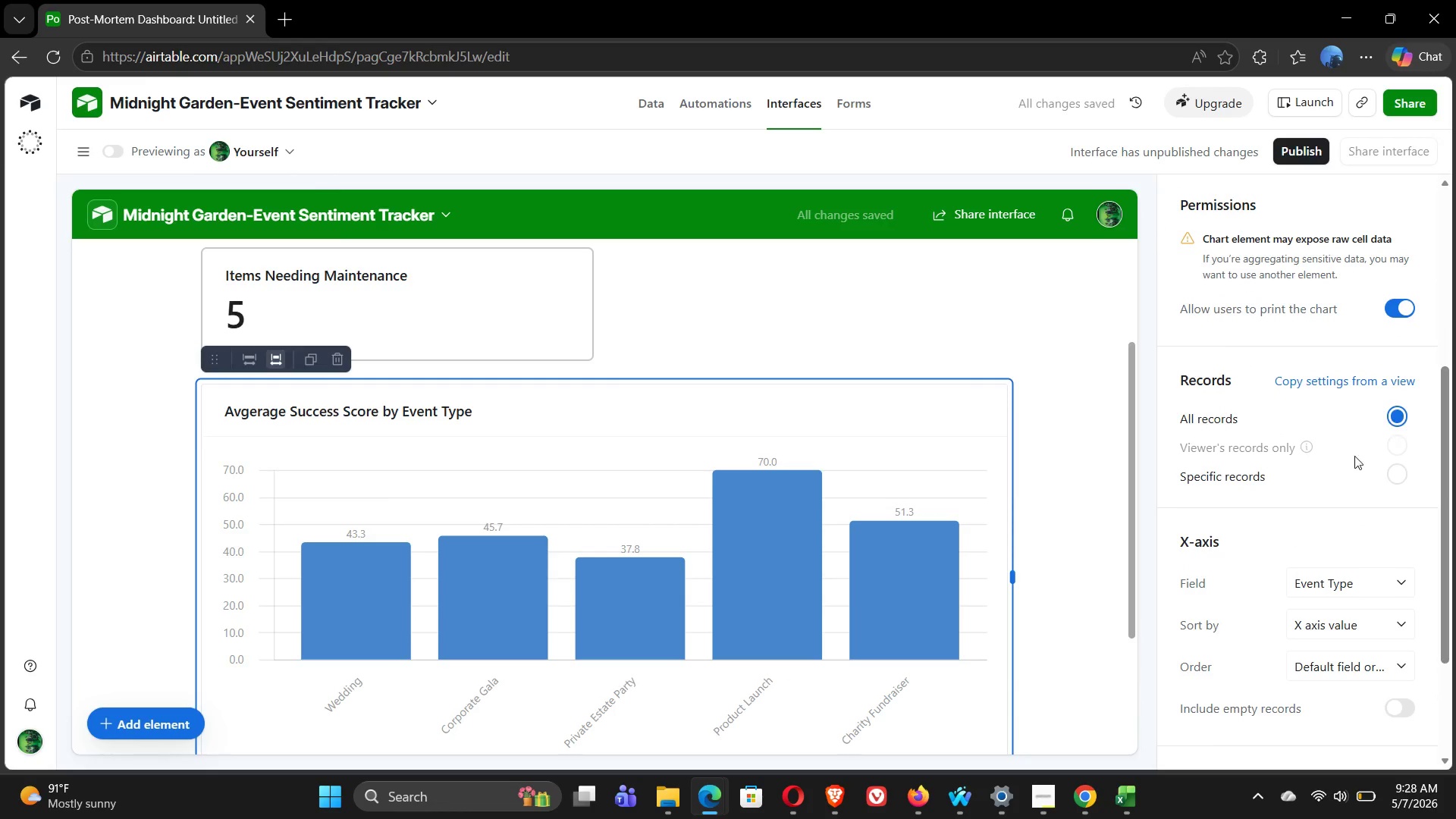 
mouse_move([1350, 447])
 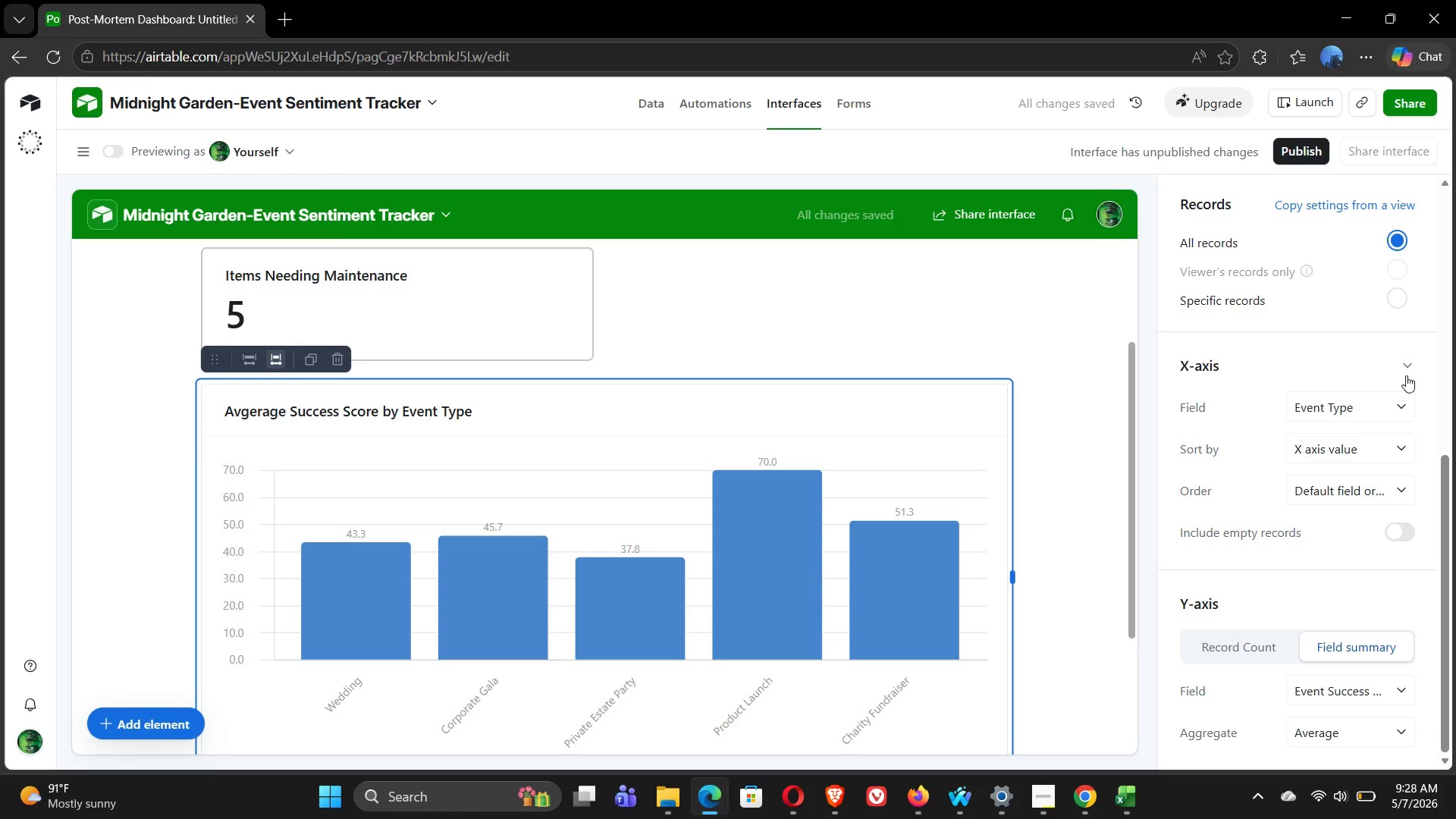 
left_click([1406, 375])
 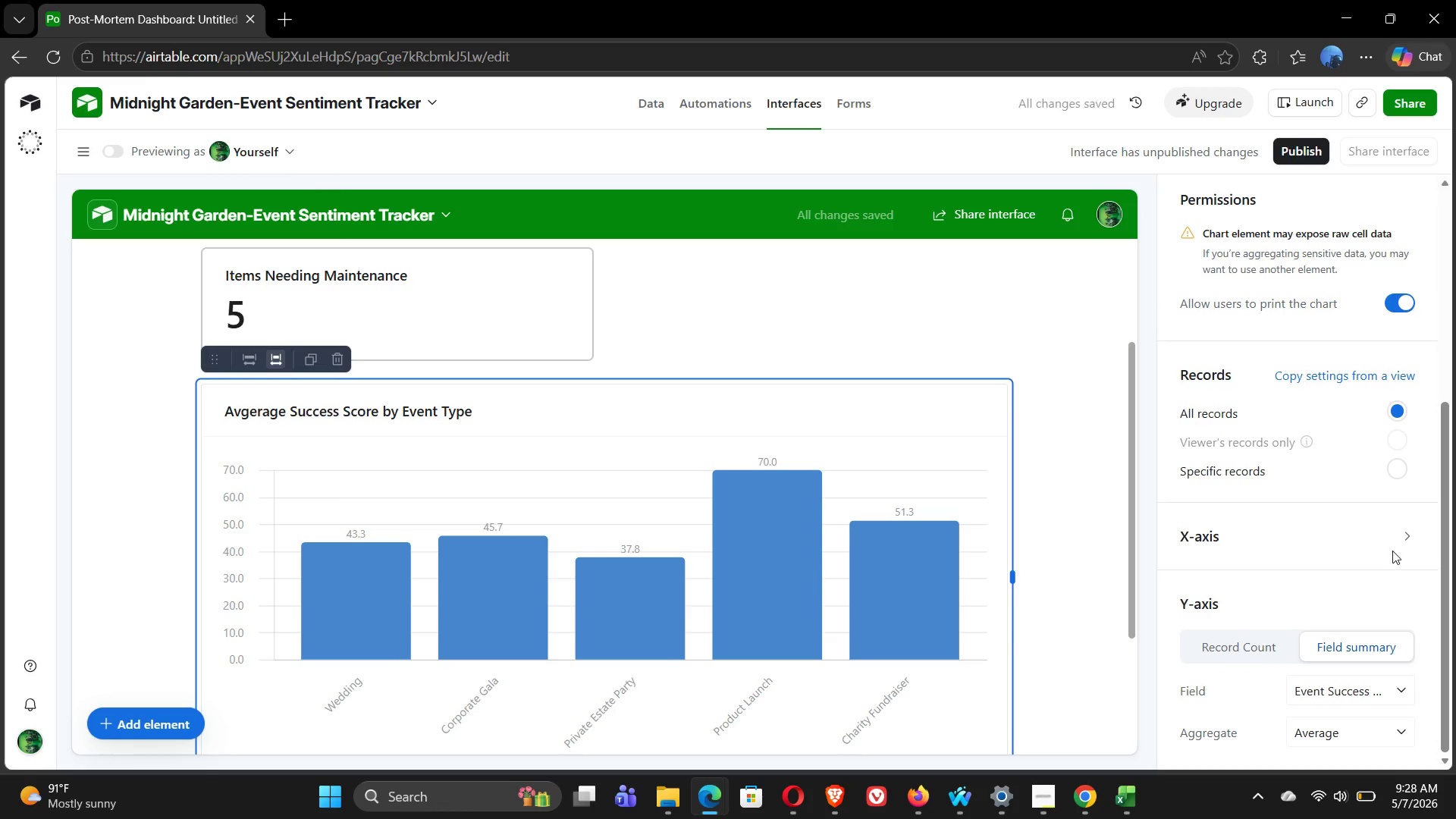 
left_click([1404, 529])
 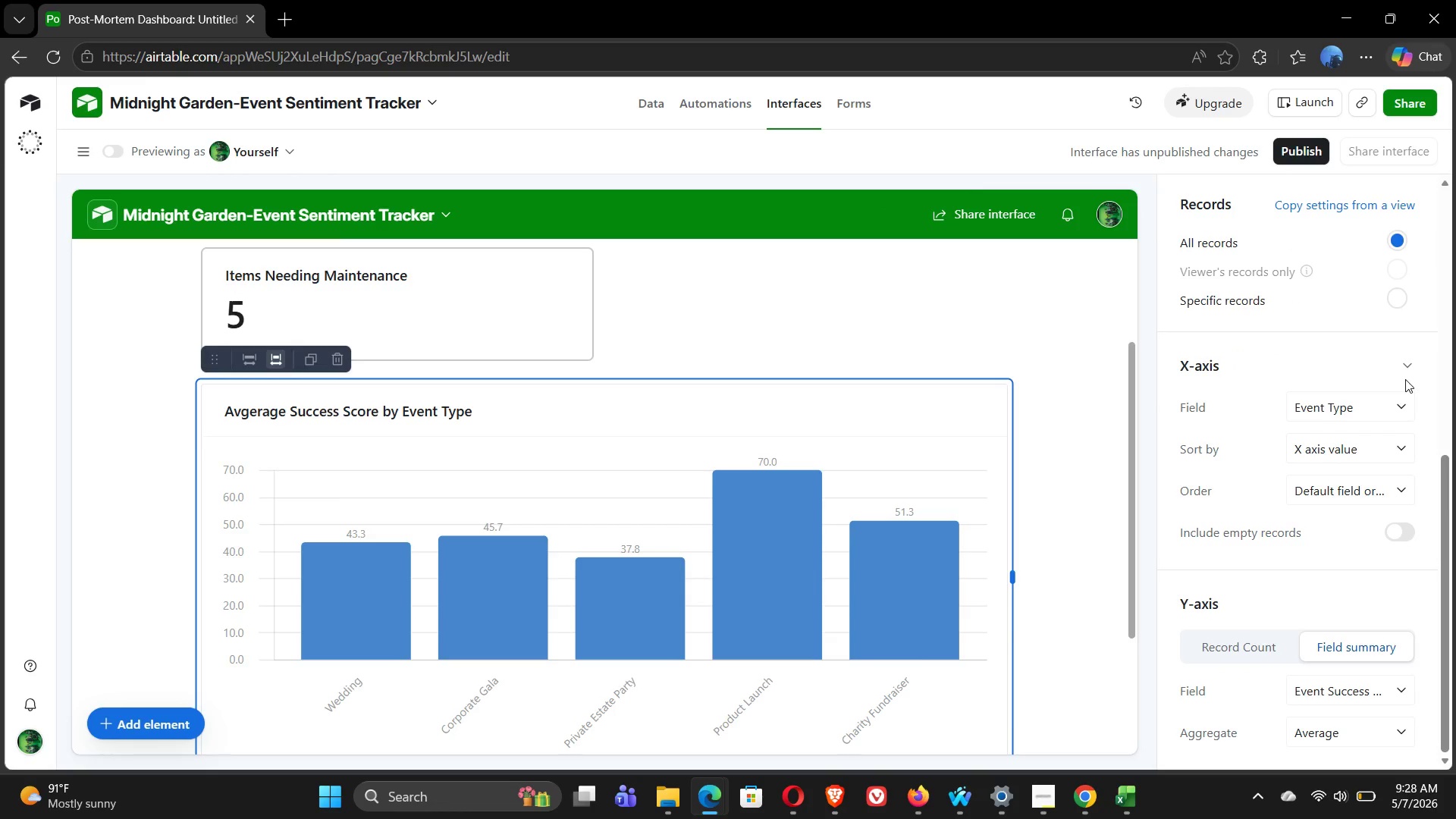 
left_click([1405, 376])
 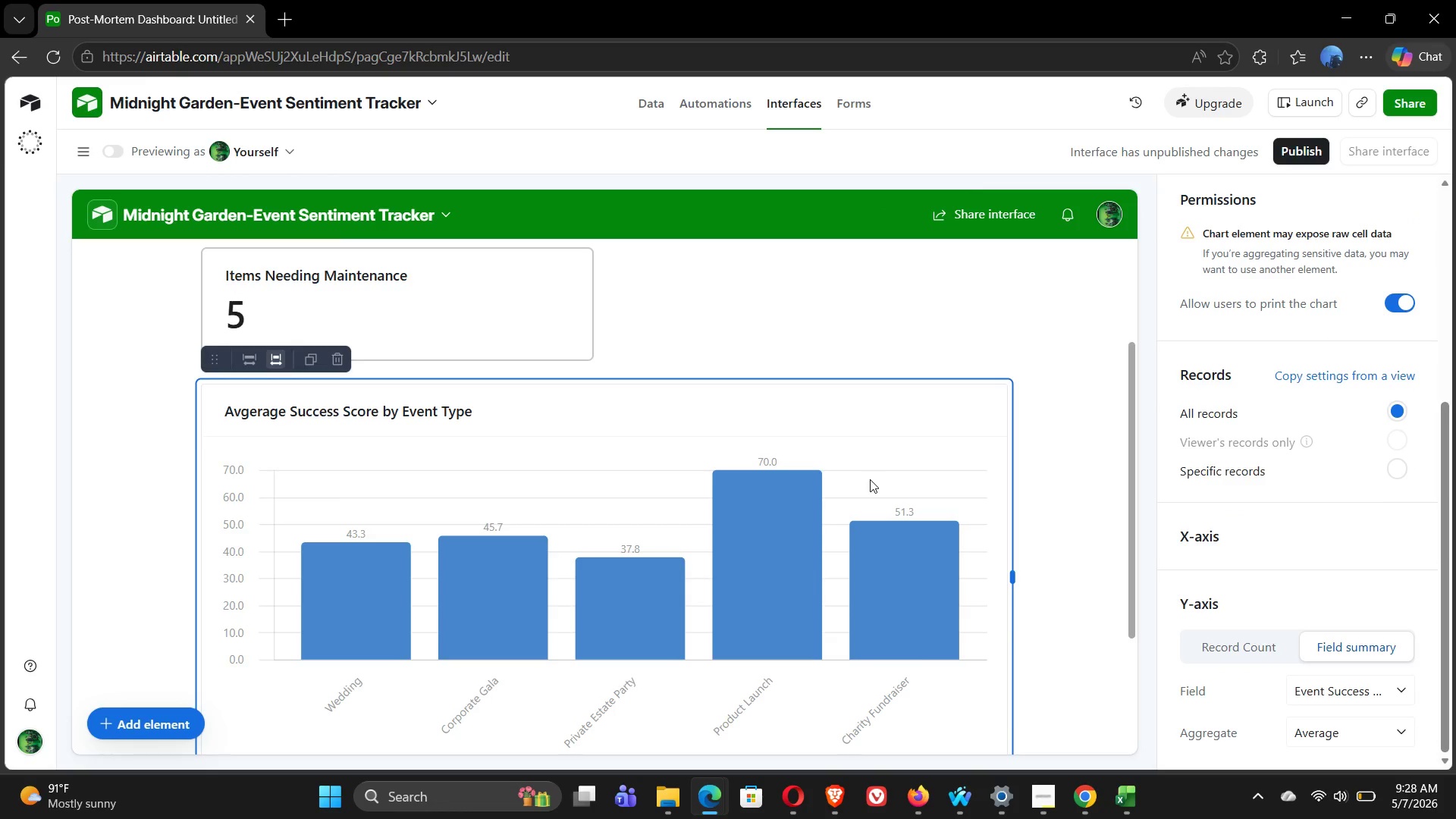 
wait(8.59)
 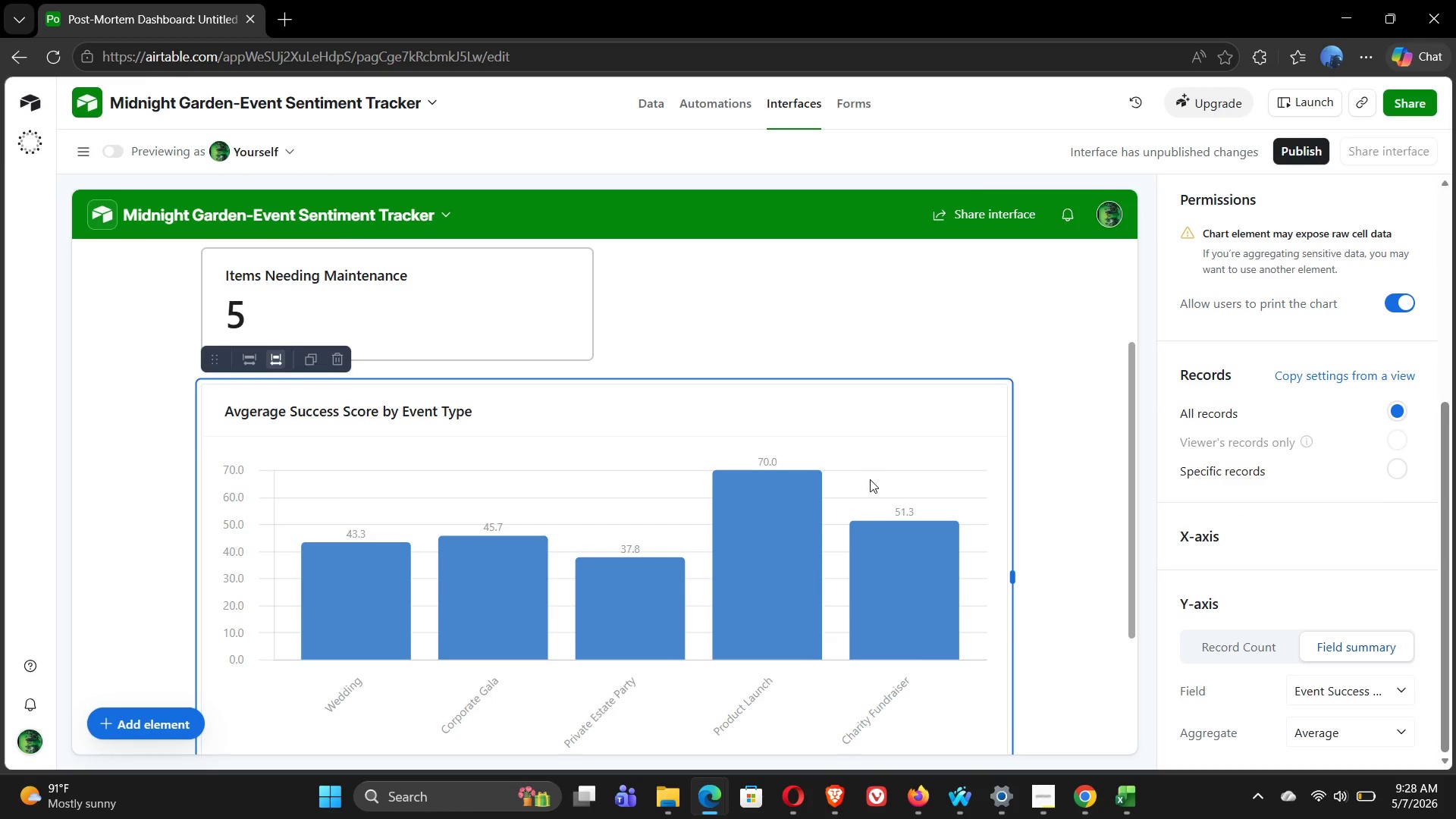 
right_click([336, 573])
 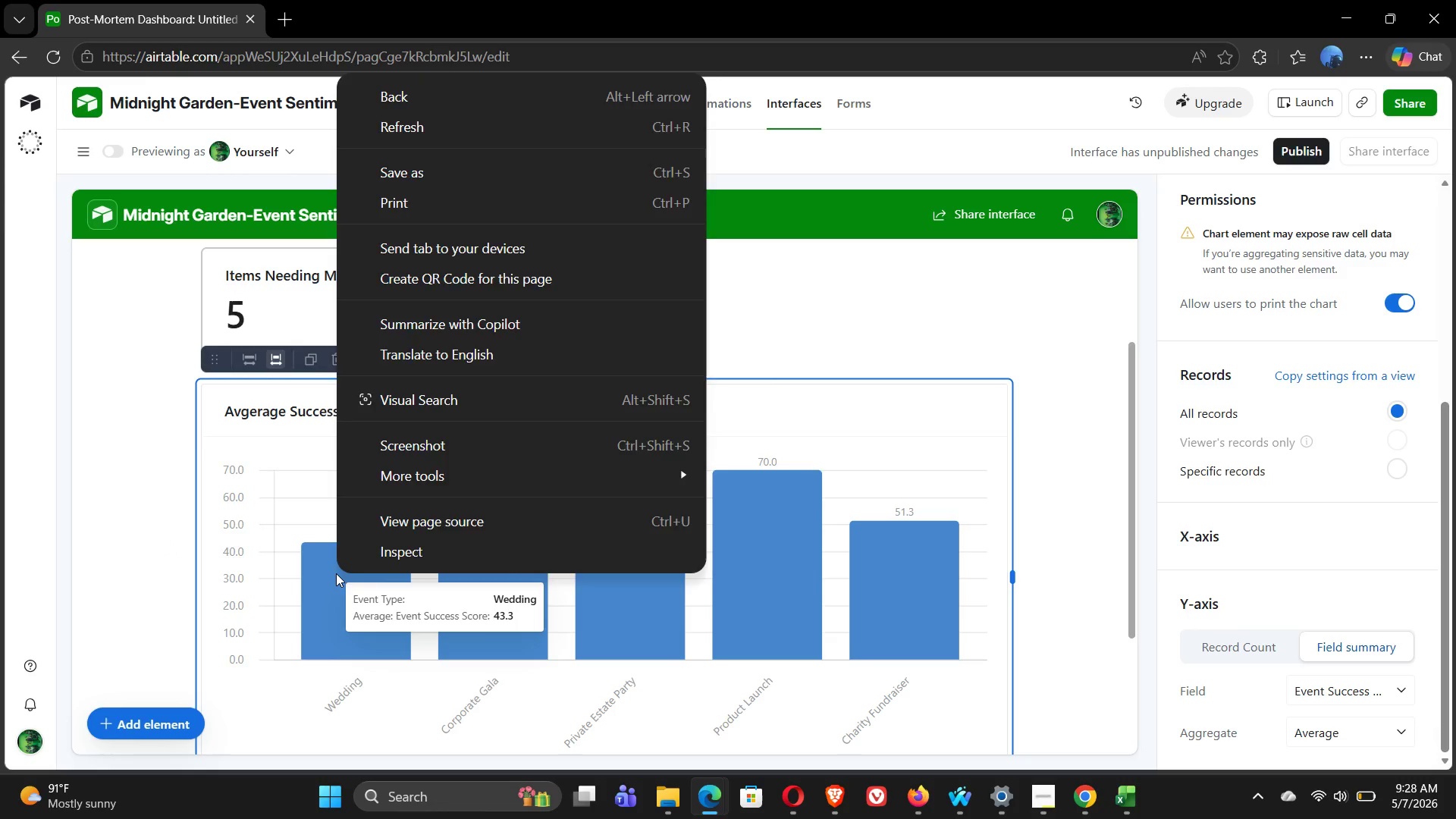 
left_click([336, 573])
 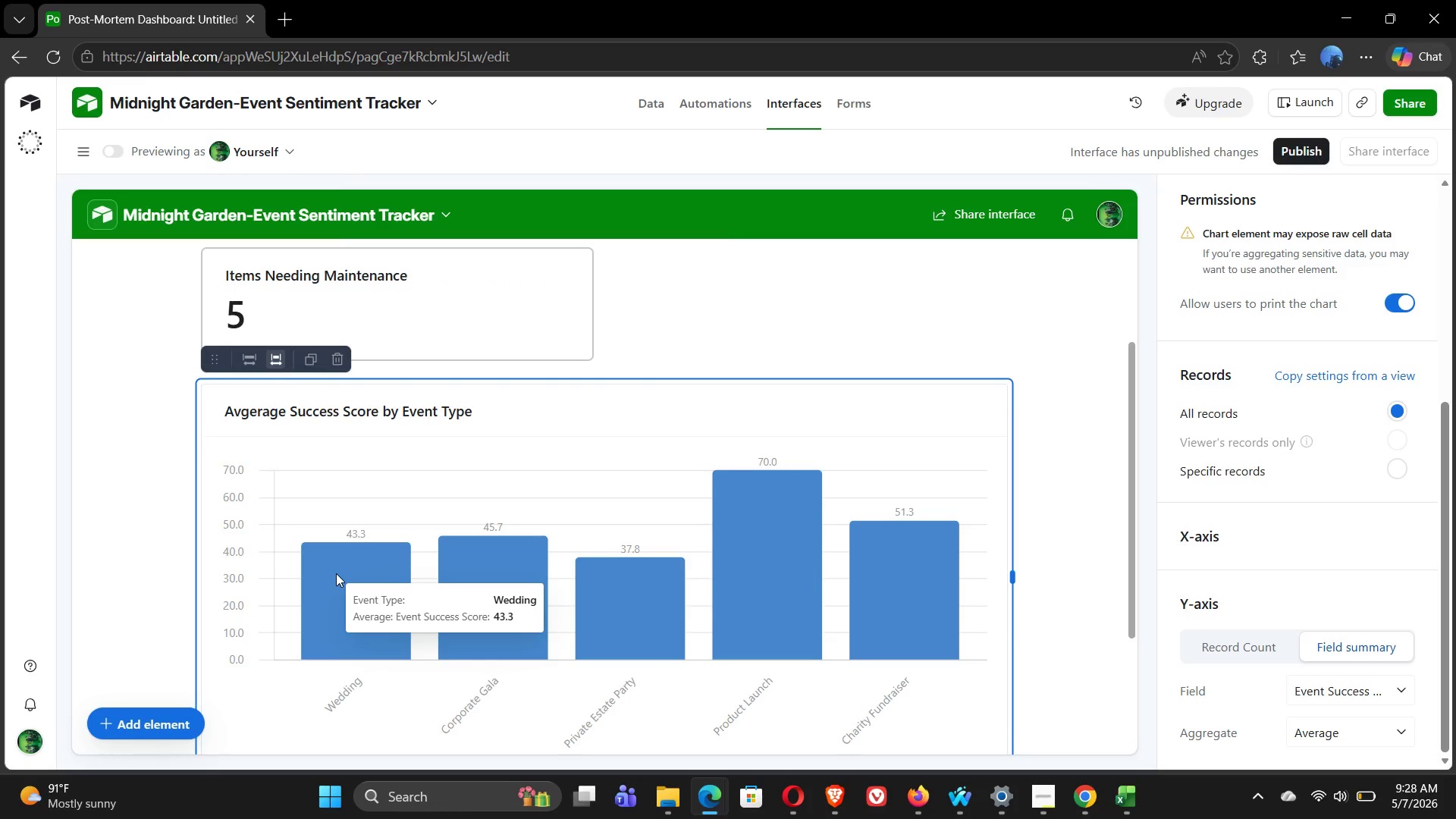 
left_click([336, 573])
 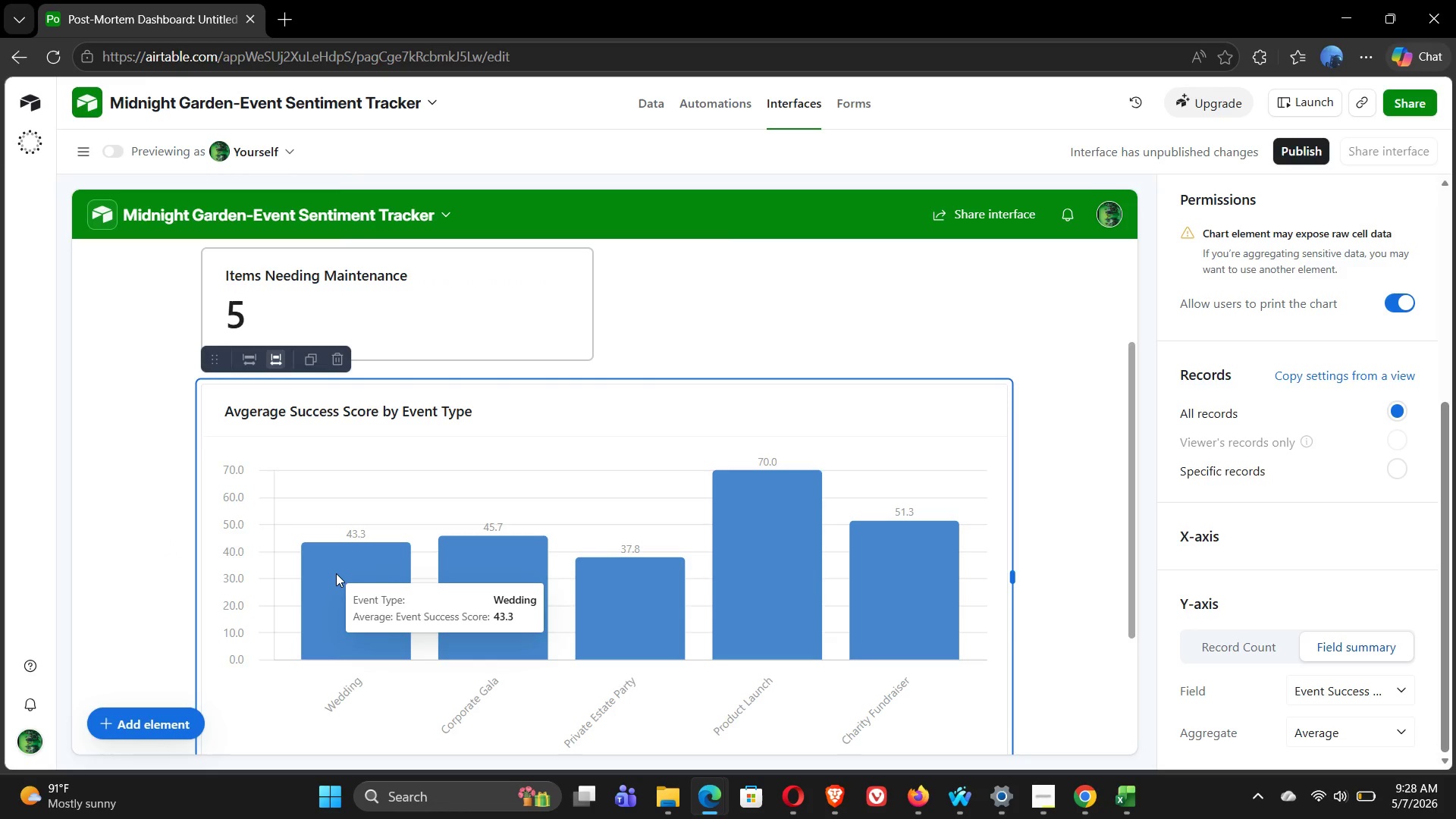 
double_click([336, 573])
 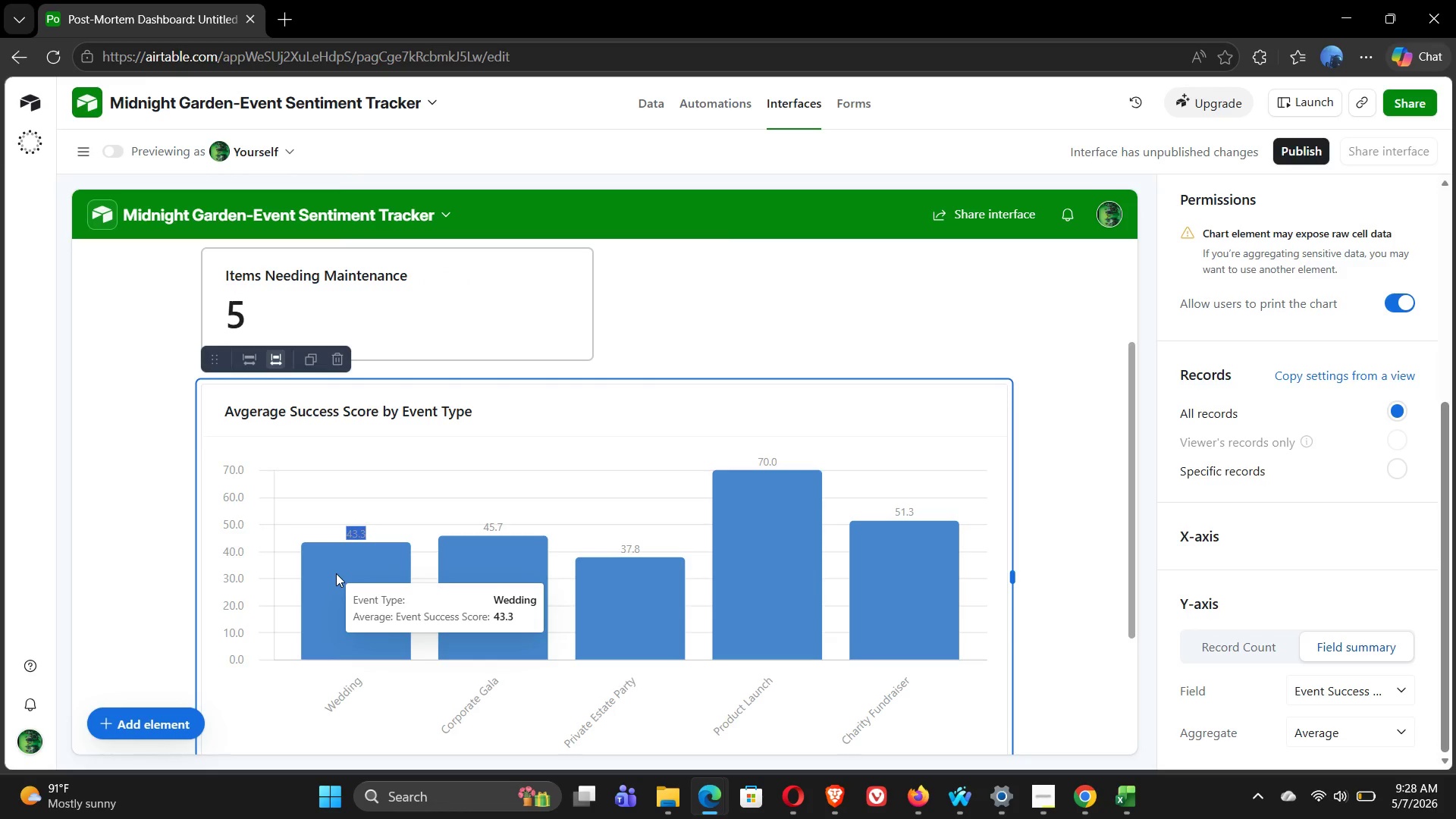 
triple_click([336, 573])
 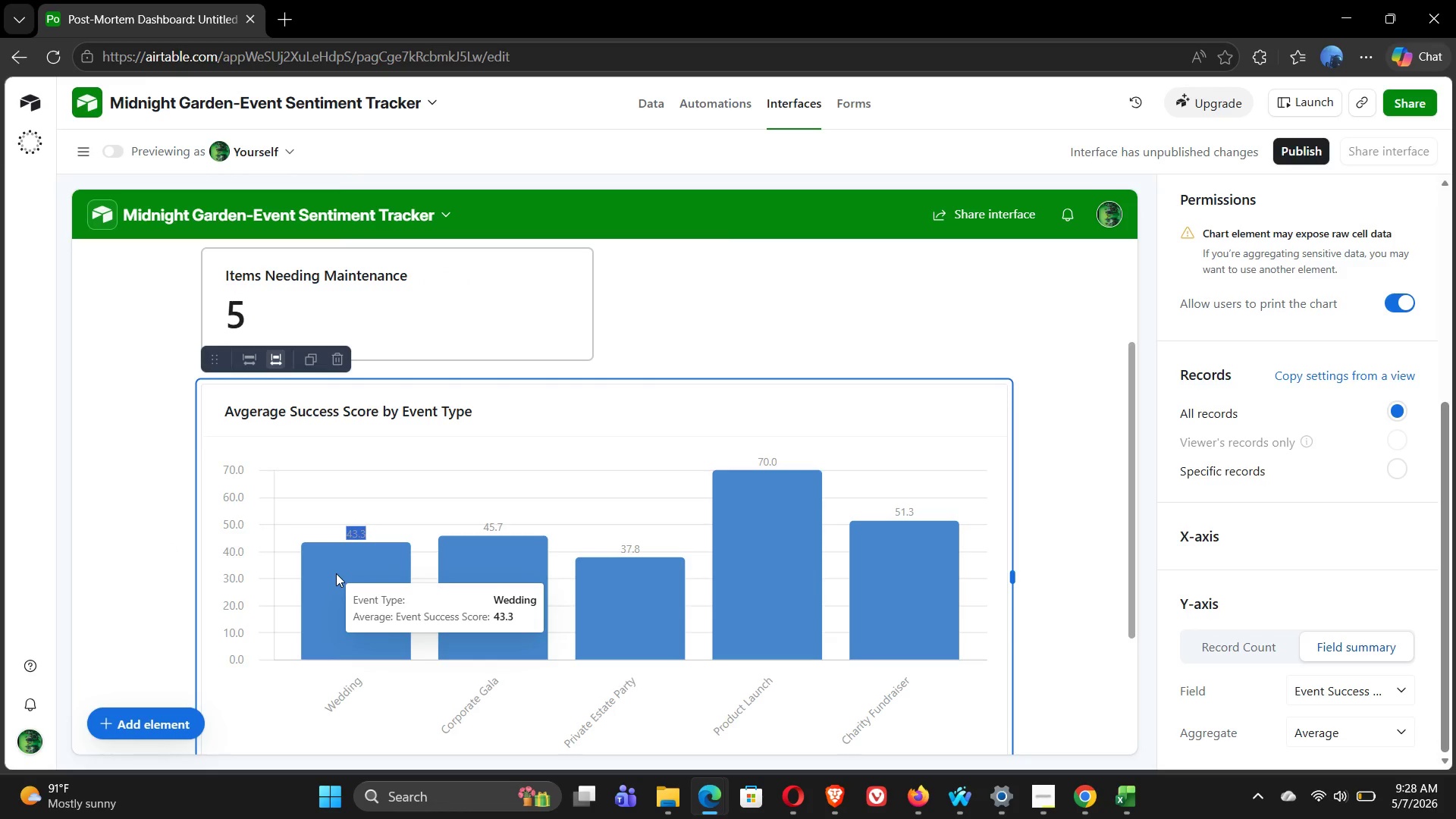 
triple_click([336, 573])
 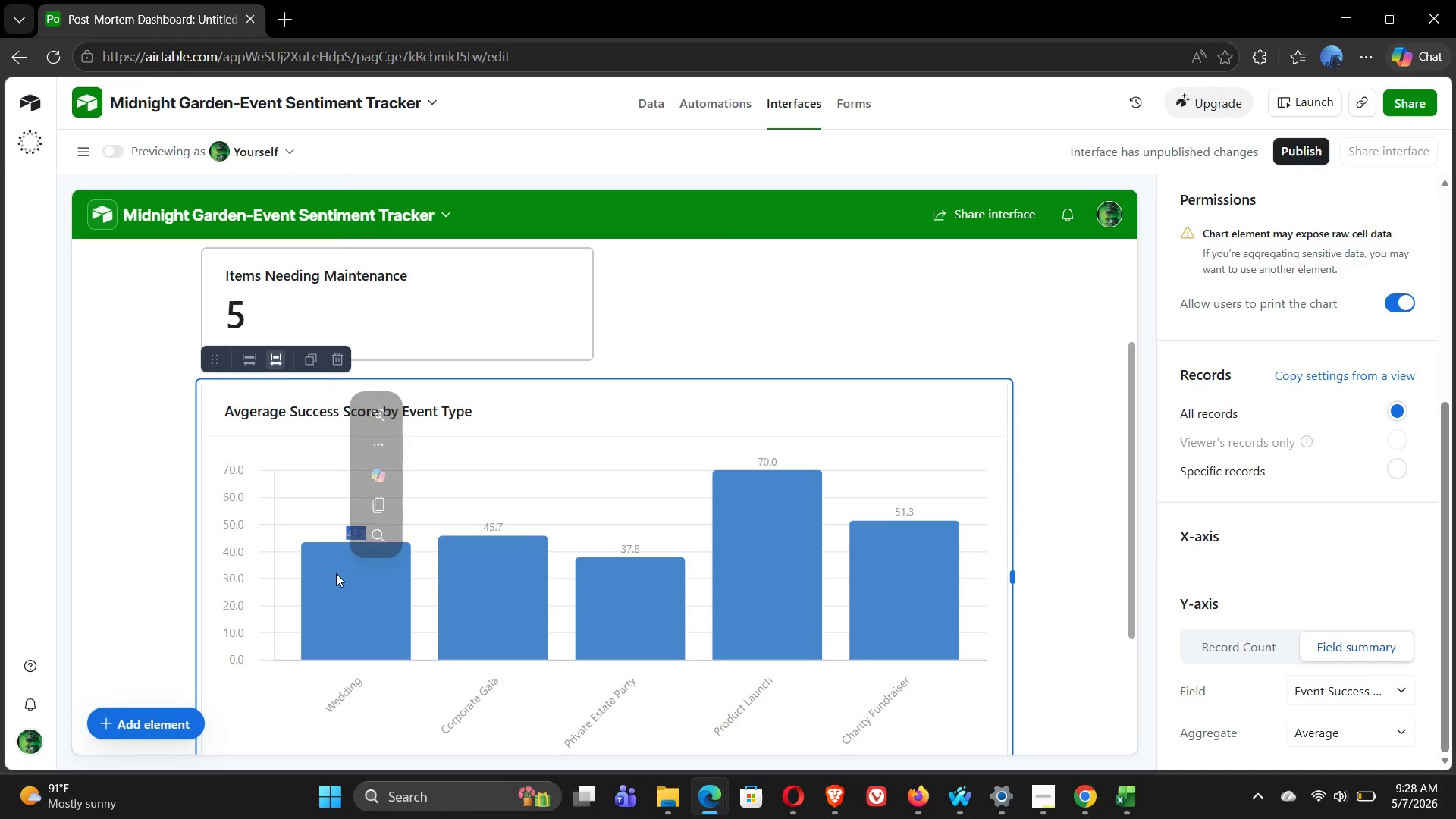 
left_click([336, 573])
 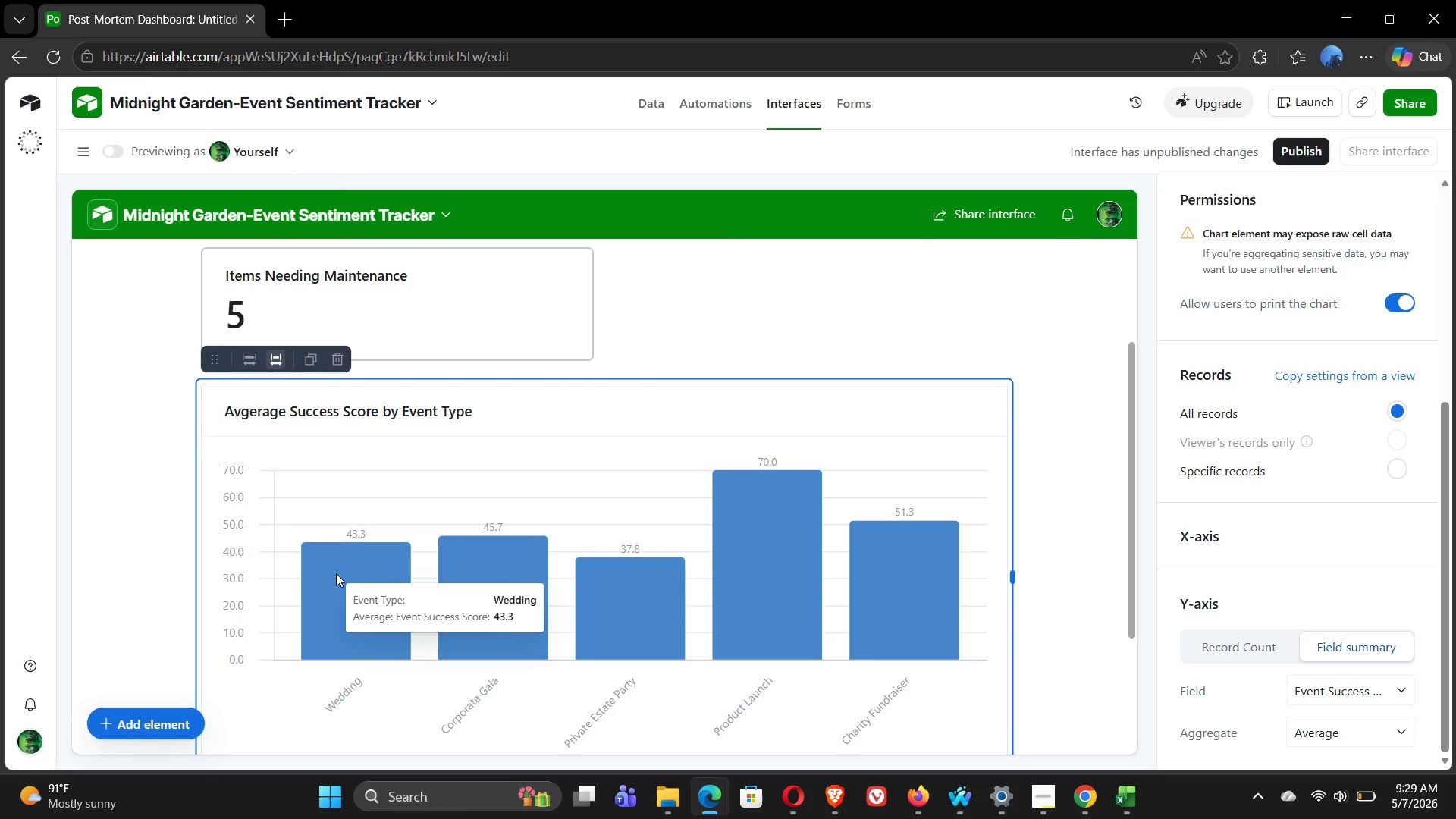 
double_click([336, 573])
 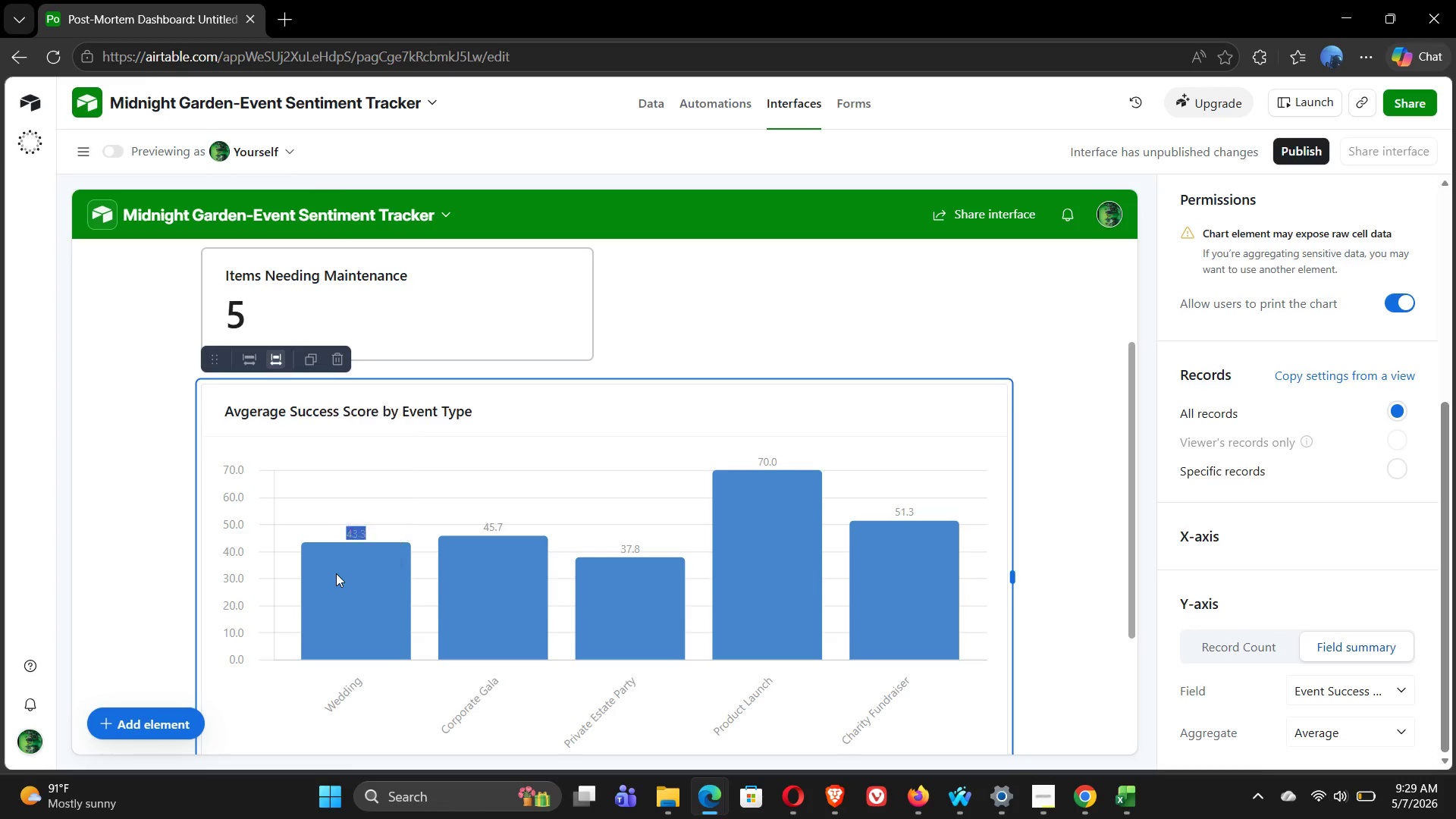 
double_click([336, 573])
 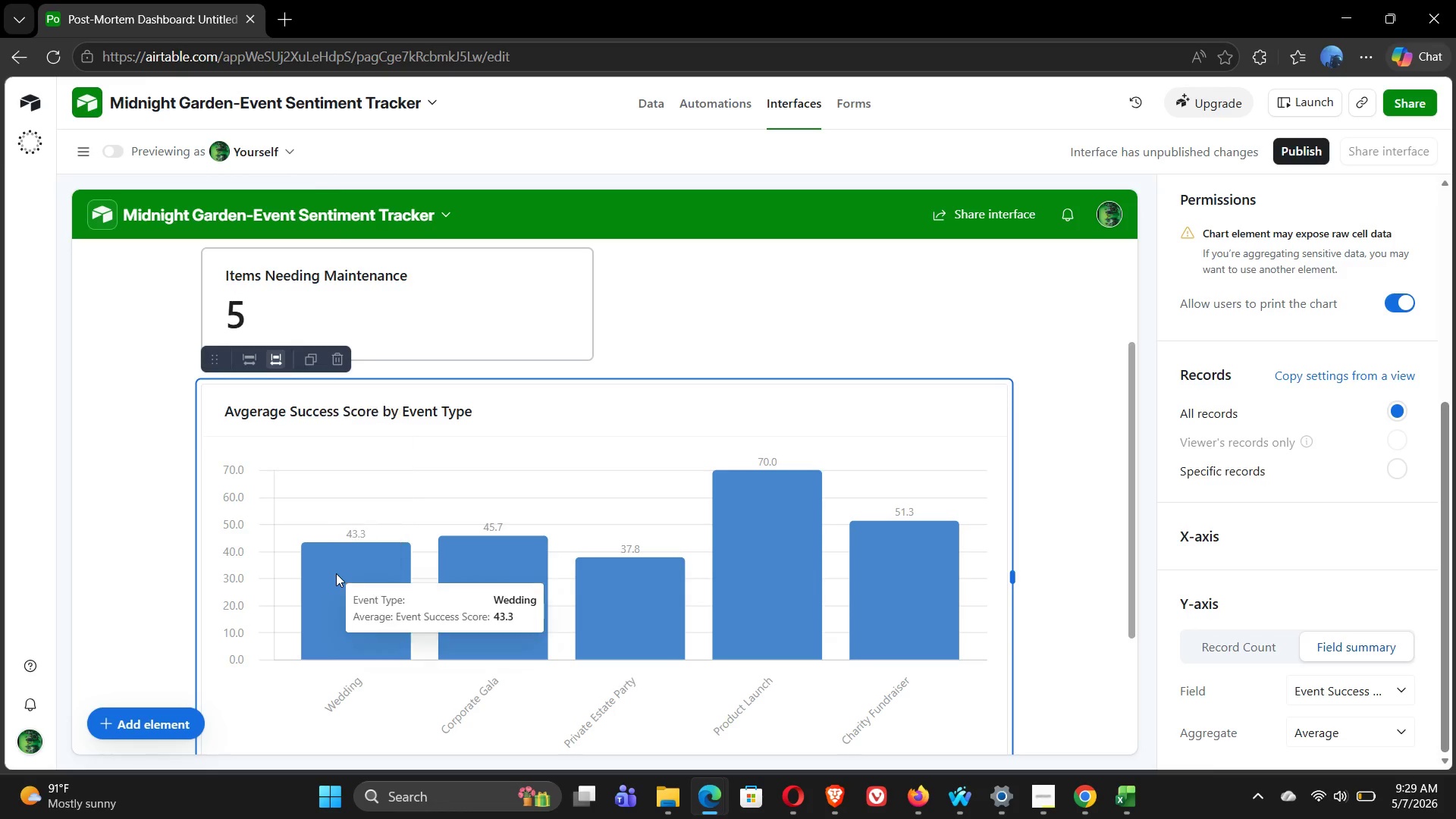 
double_click([336, 573])
 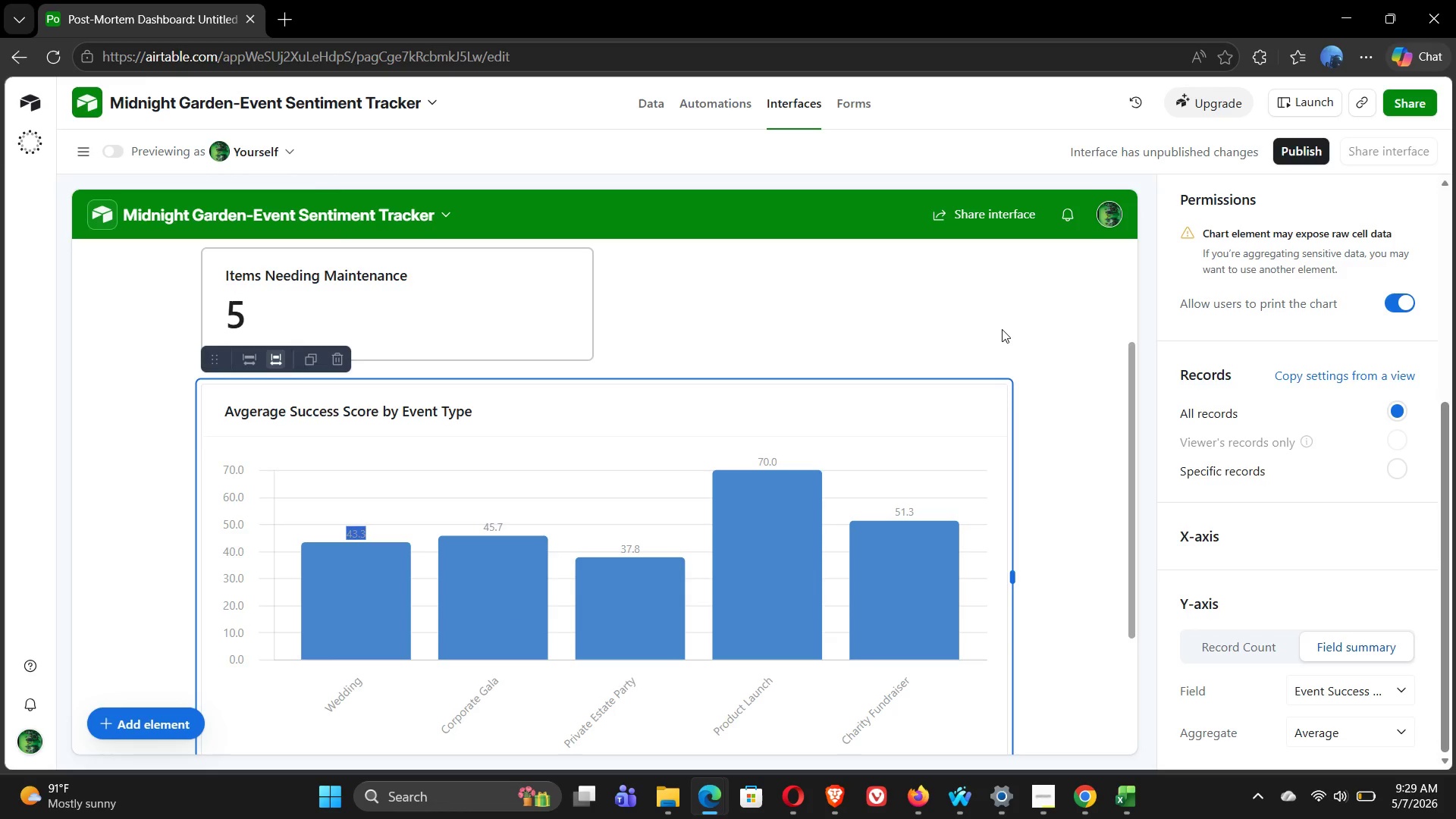 
left_click([1001, 325])
 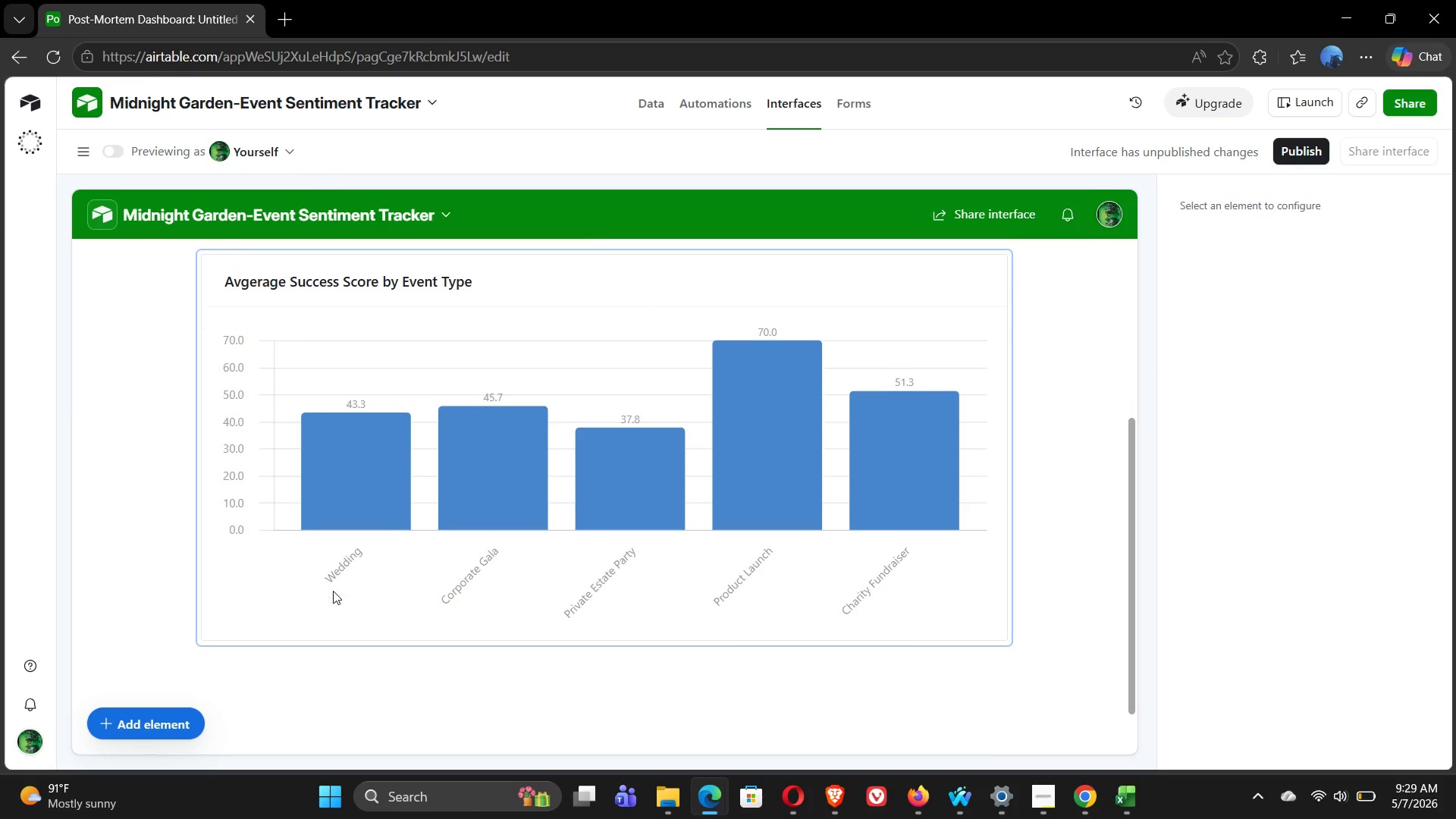 
left_click([338, 496])
 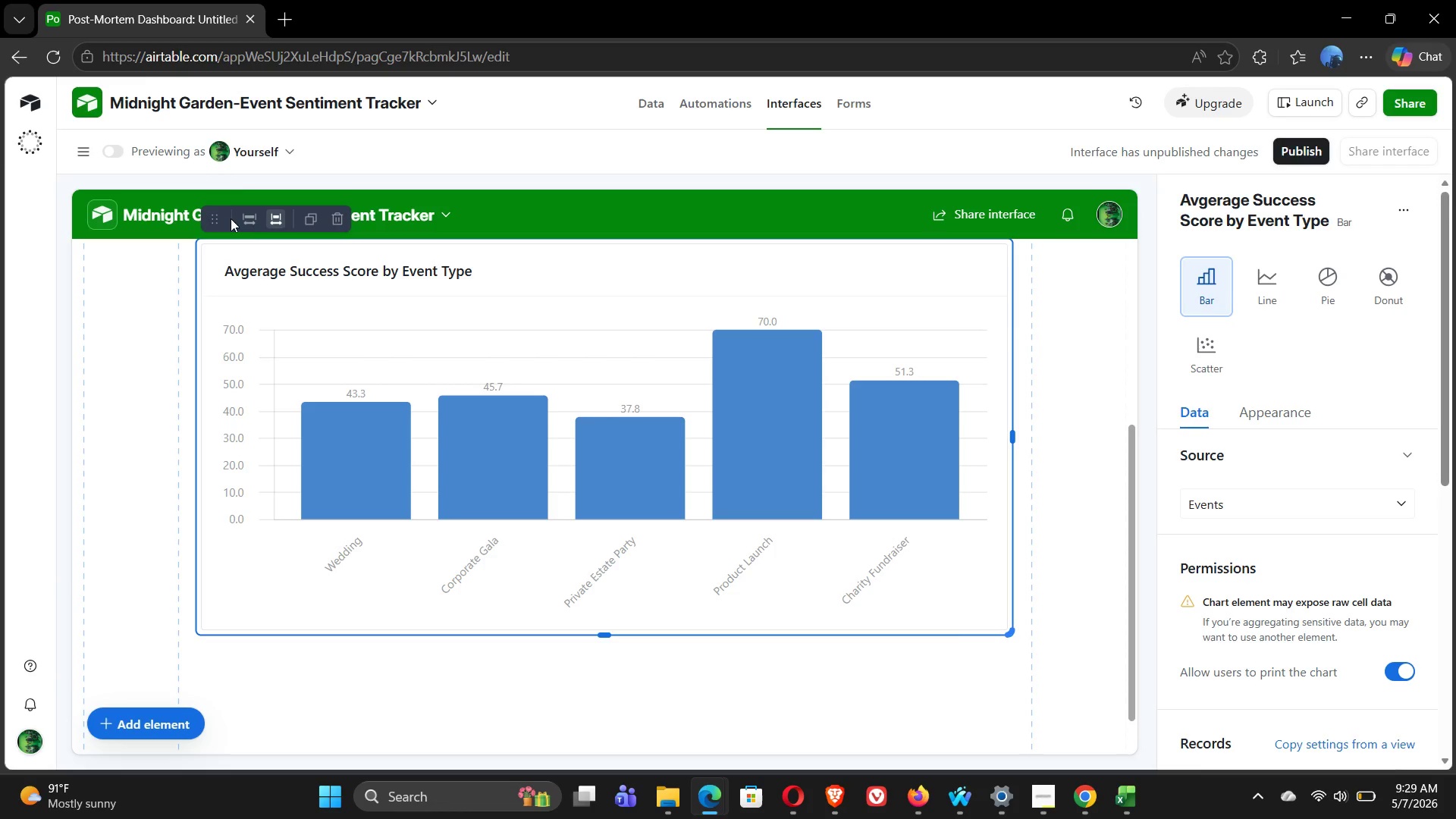 
left_click([241, 224])
 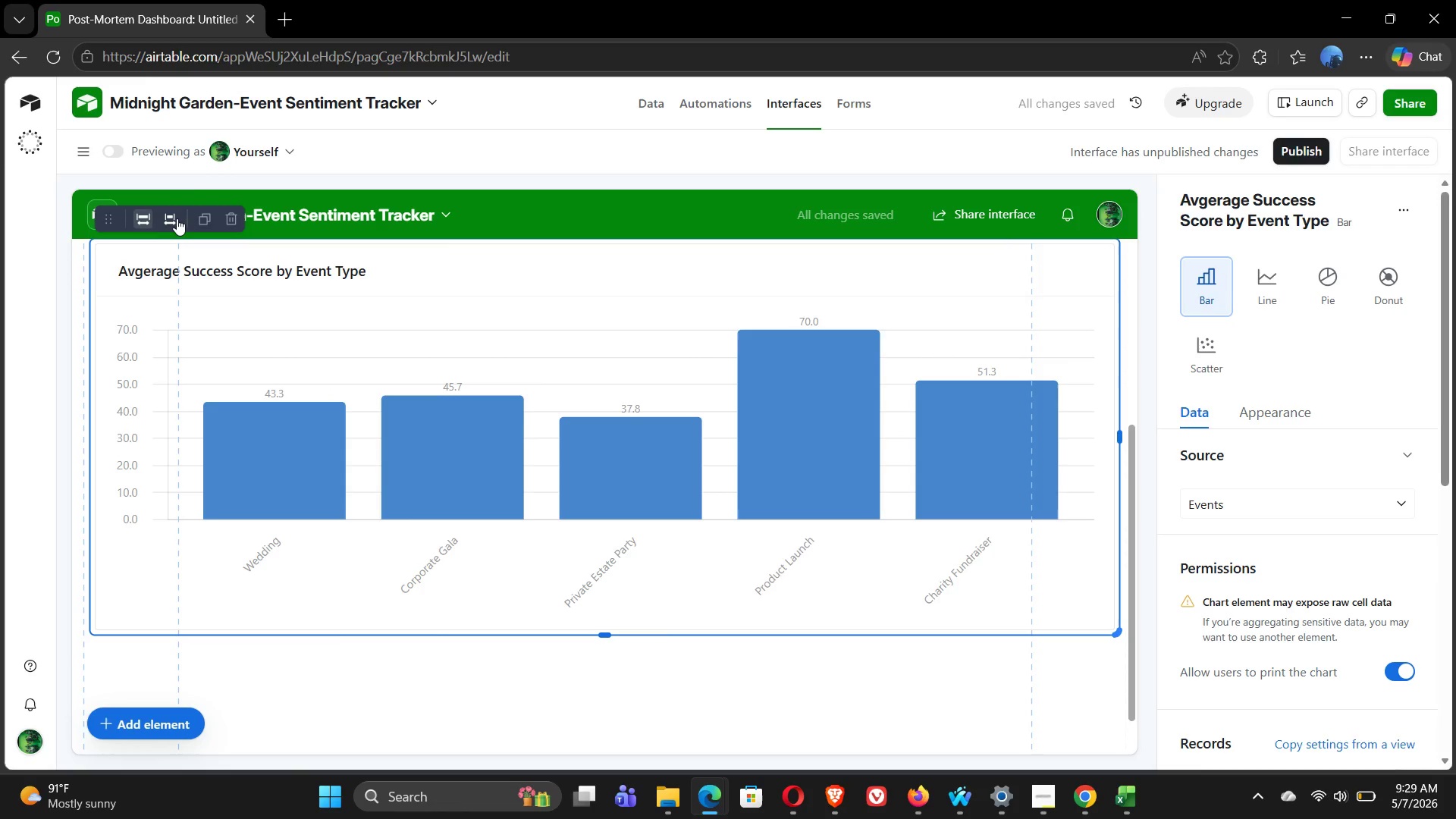 
left_click([165, 218])
 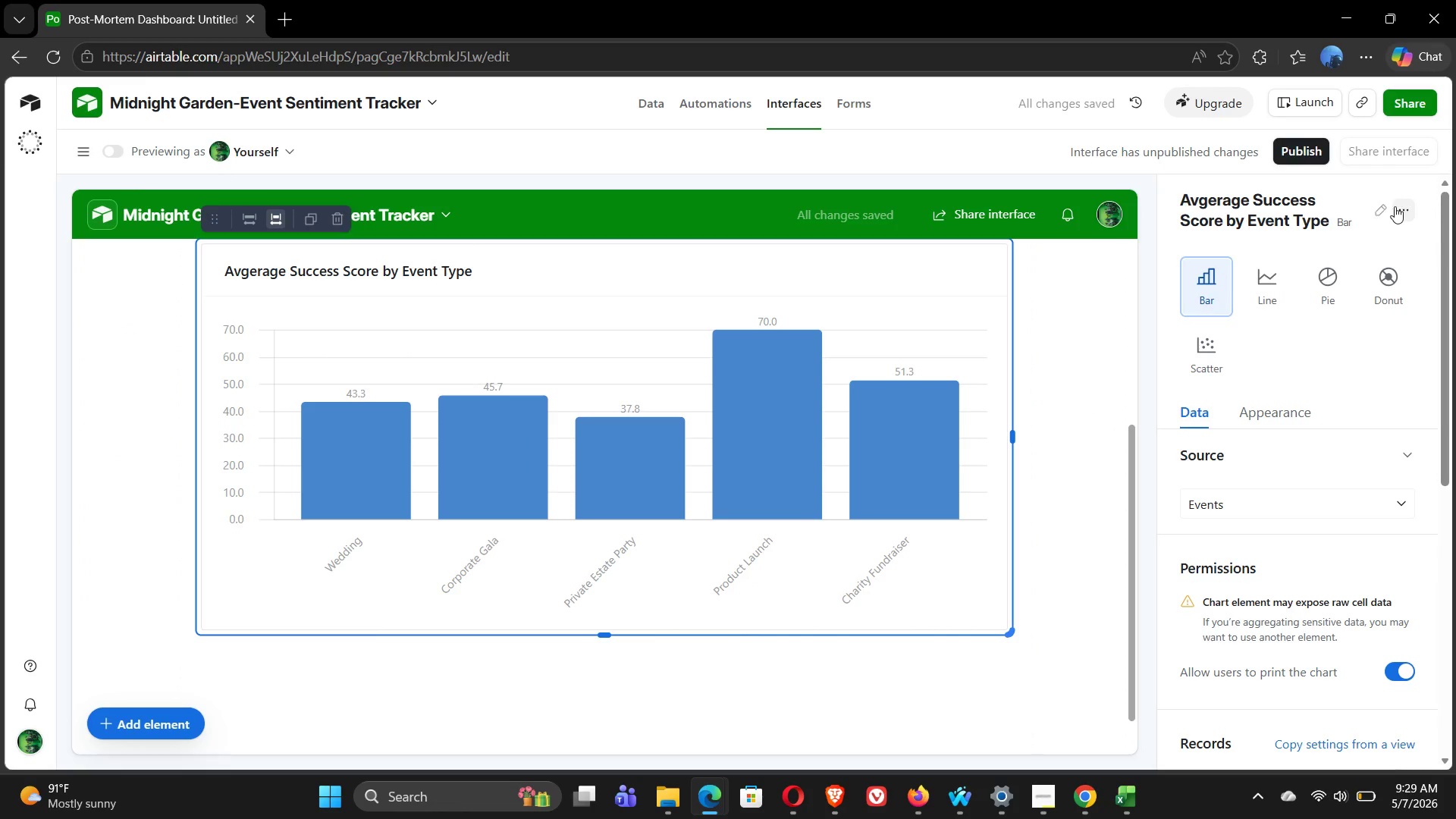 
wait(5.42)
 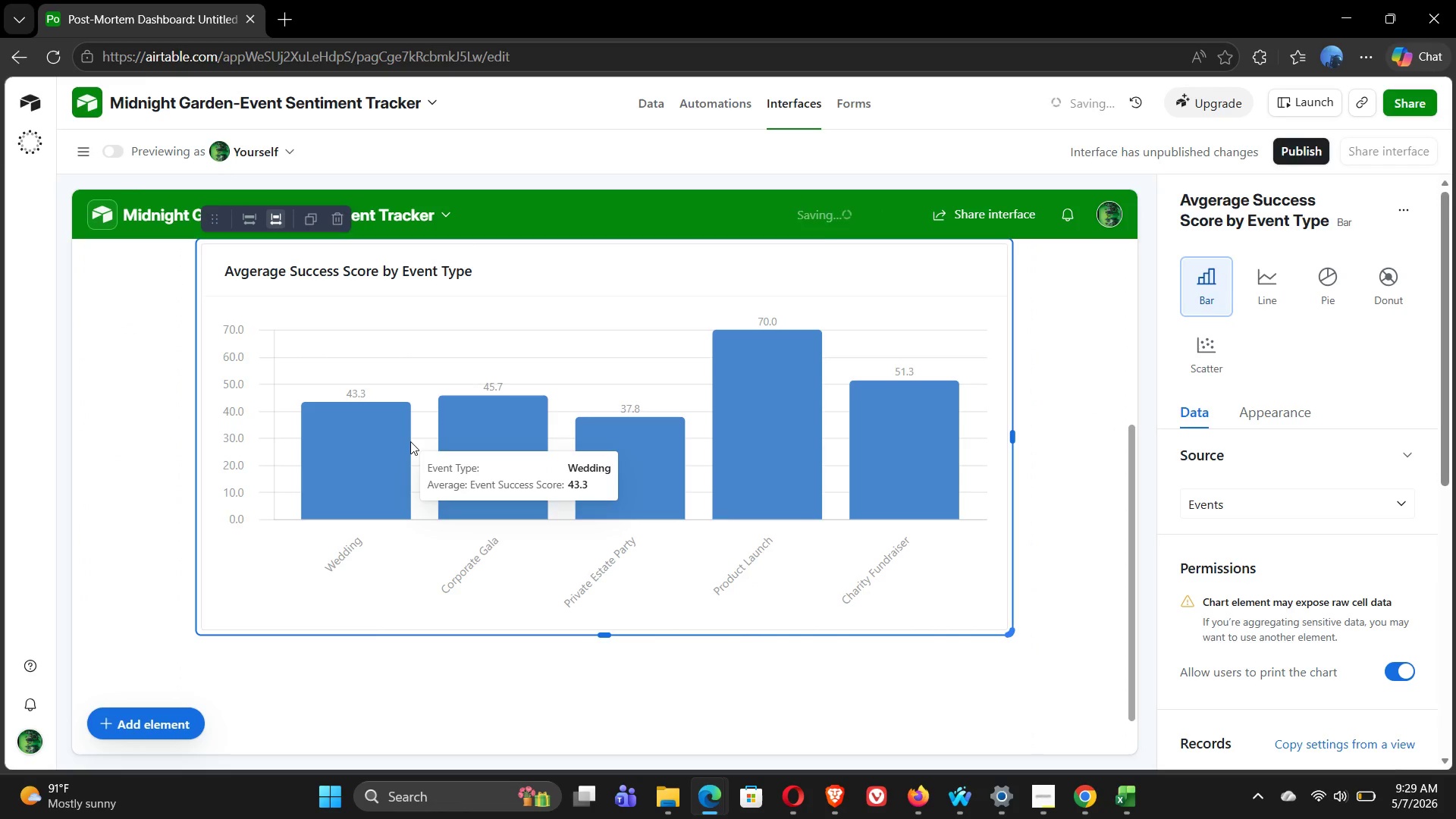 
left_click([1393, 212])
 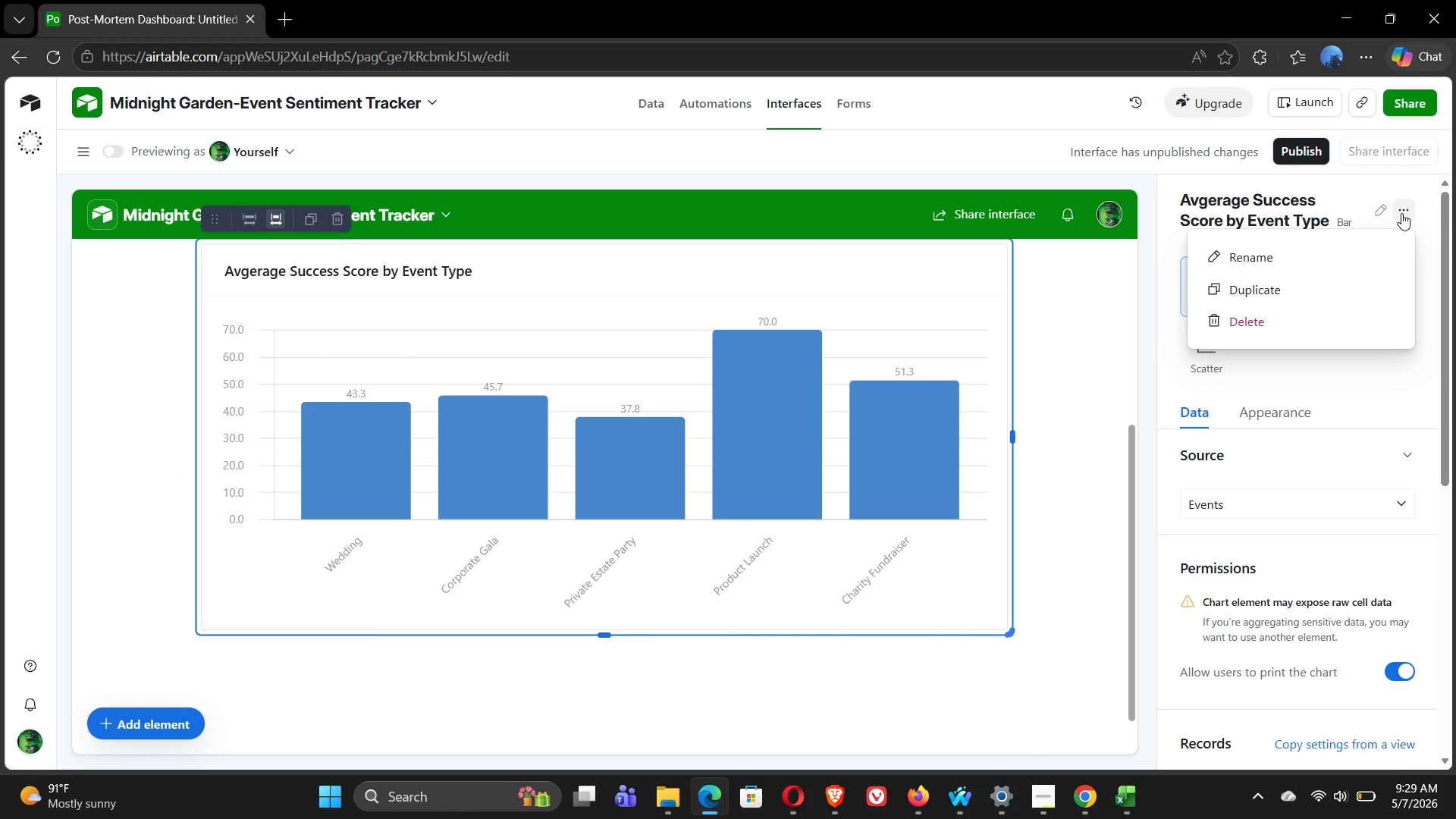 
left_click([1401, 213])
 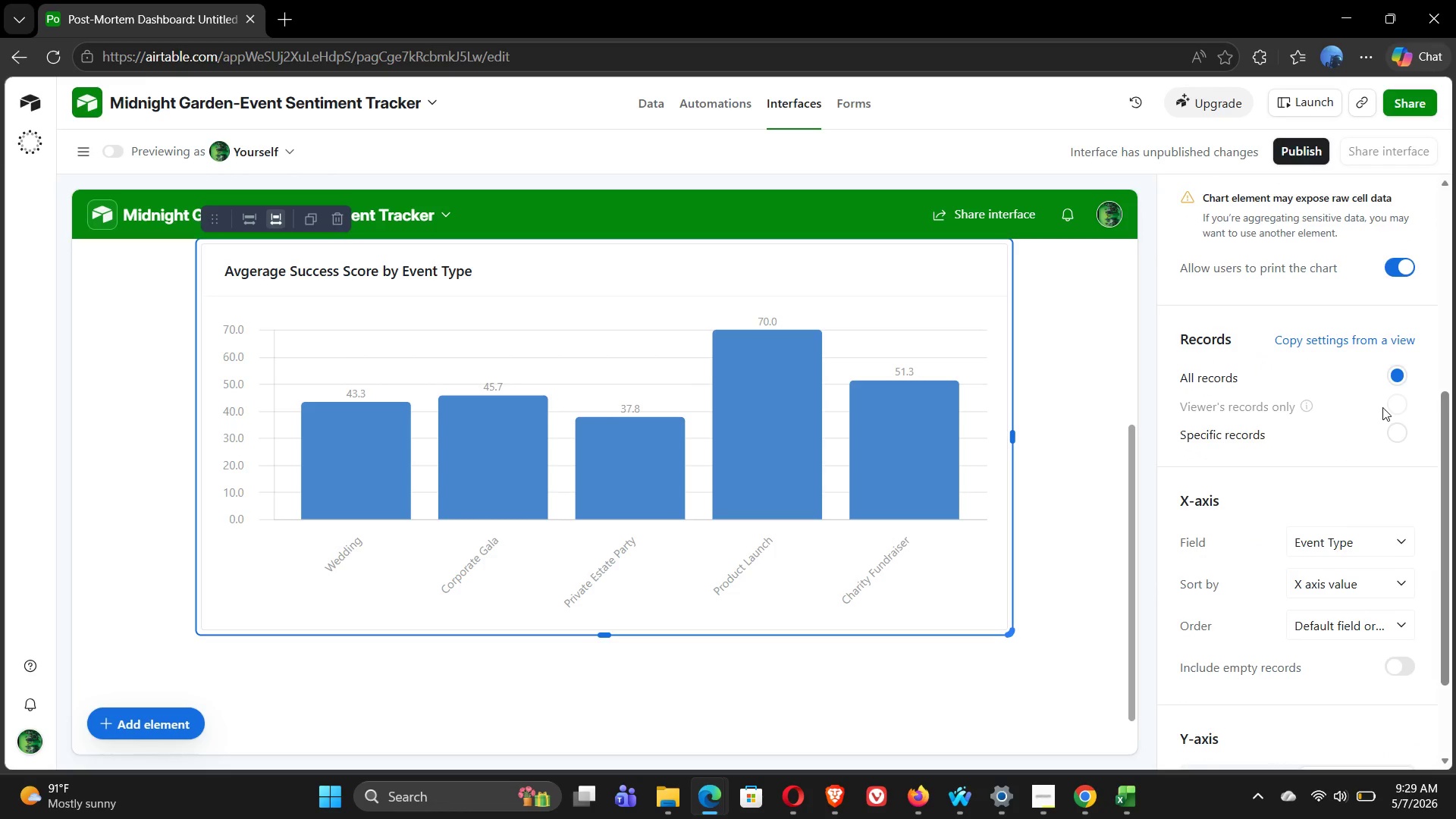 
wait(5.38)
 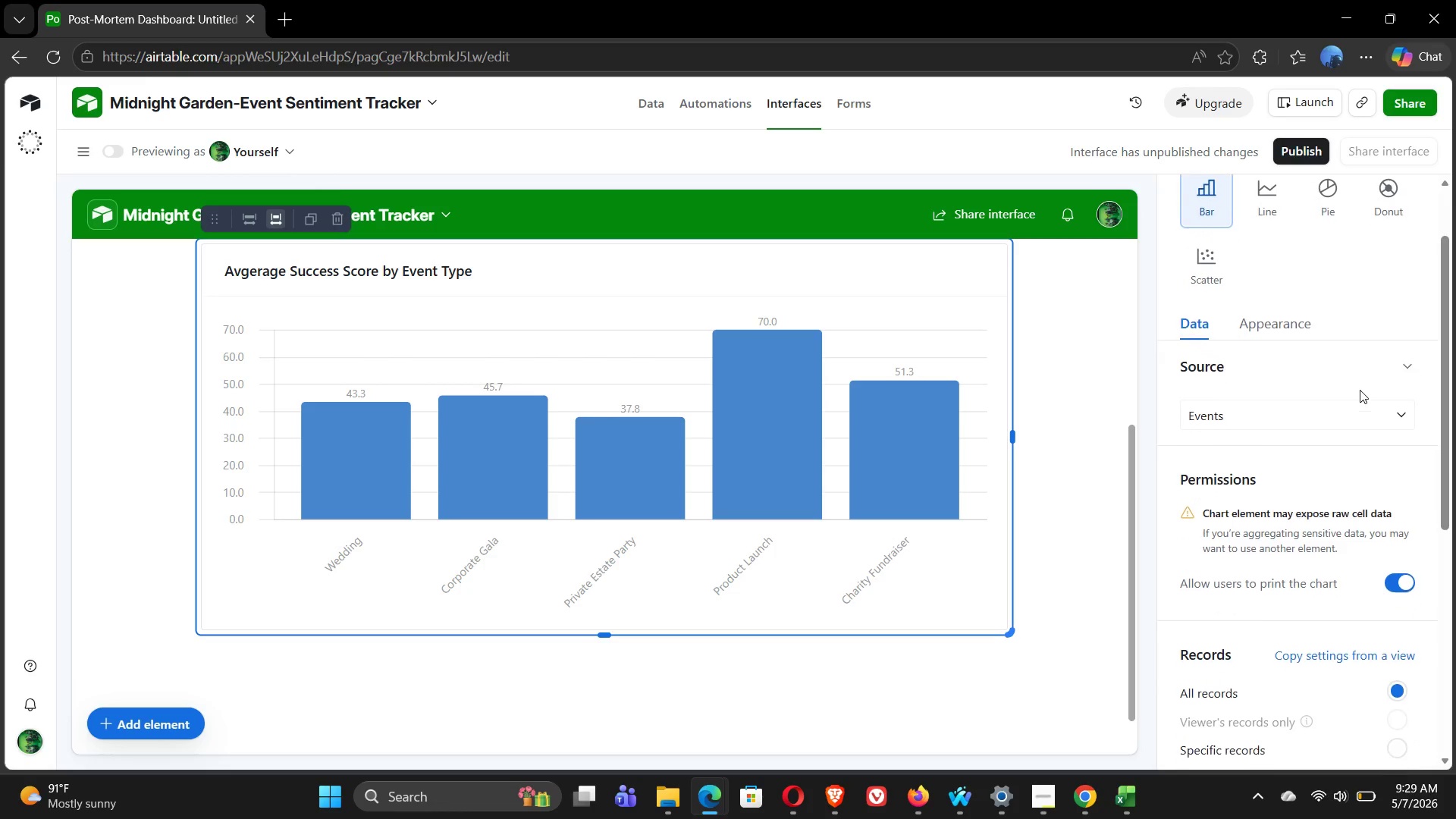 
left_click([1388, 438])
 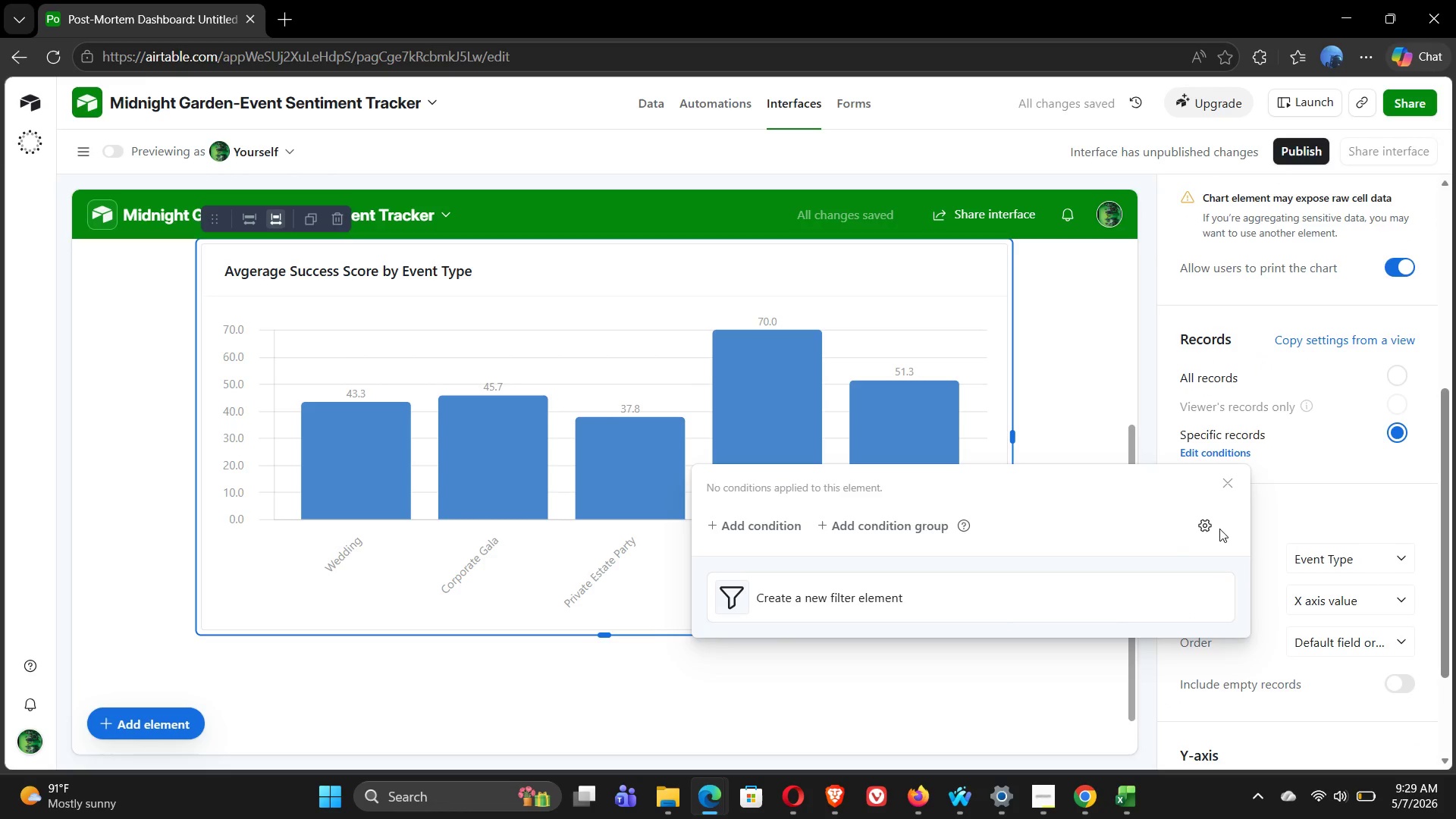 
left_click([1197, 525])
 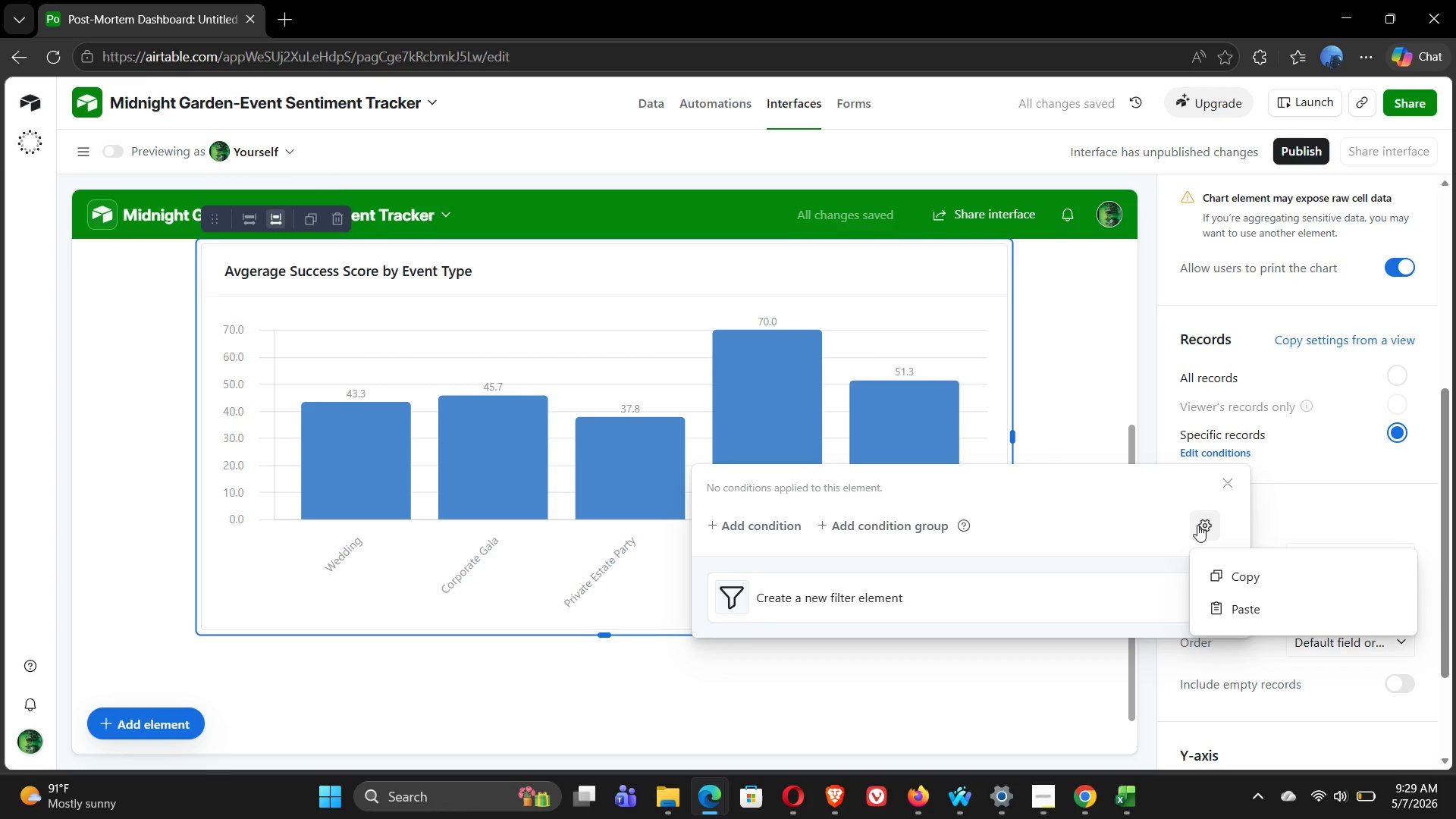 
left_click([1197, 525])
 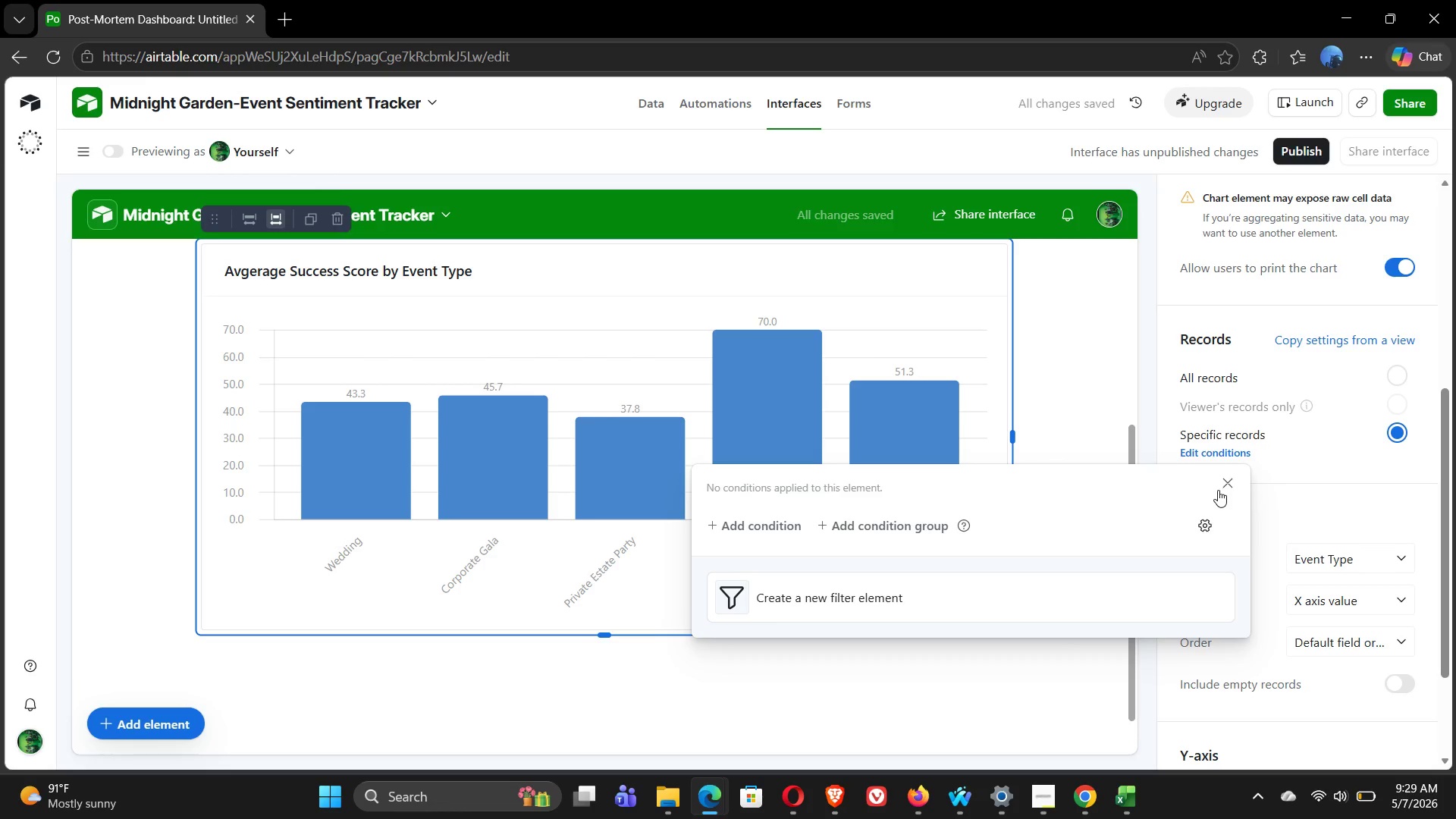 
left_click([1217, 490])
 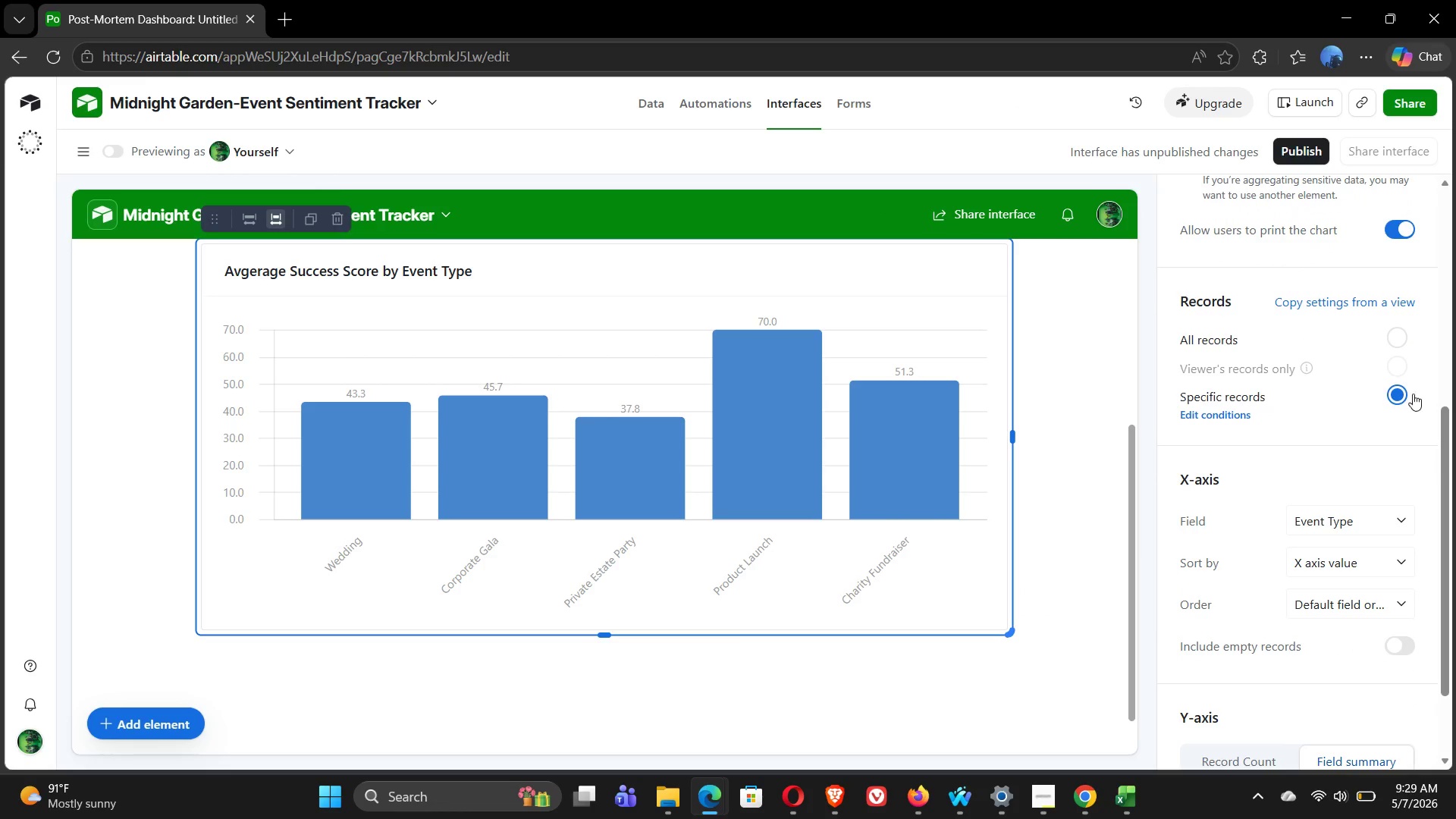 
left_click([1396, 395])
 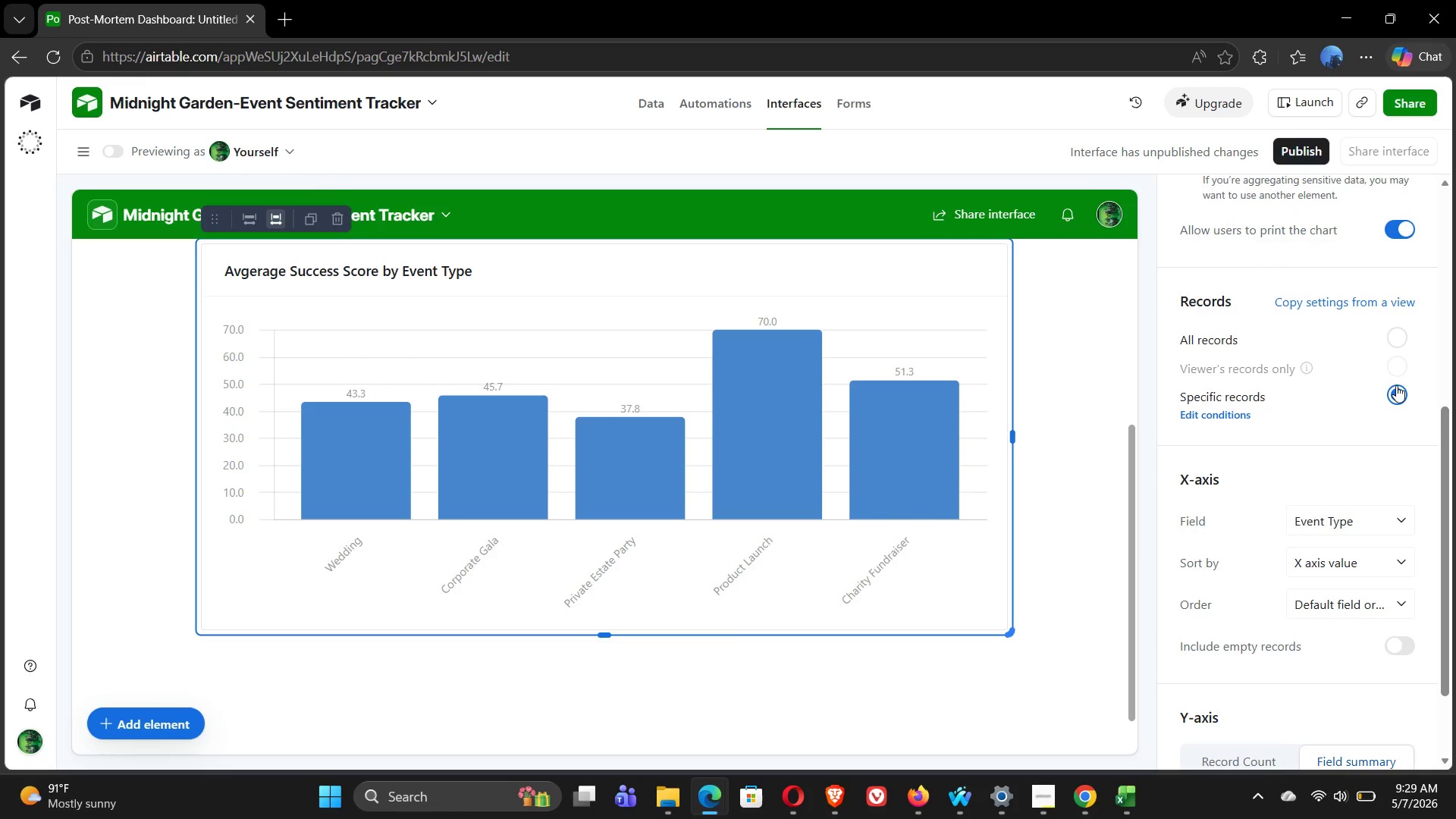 
left_click([1396, 385])
 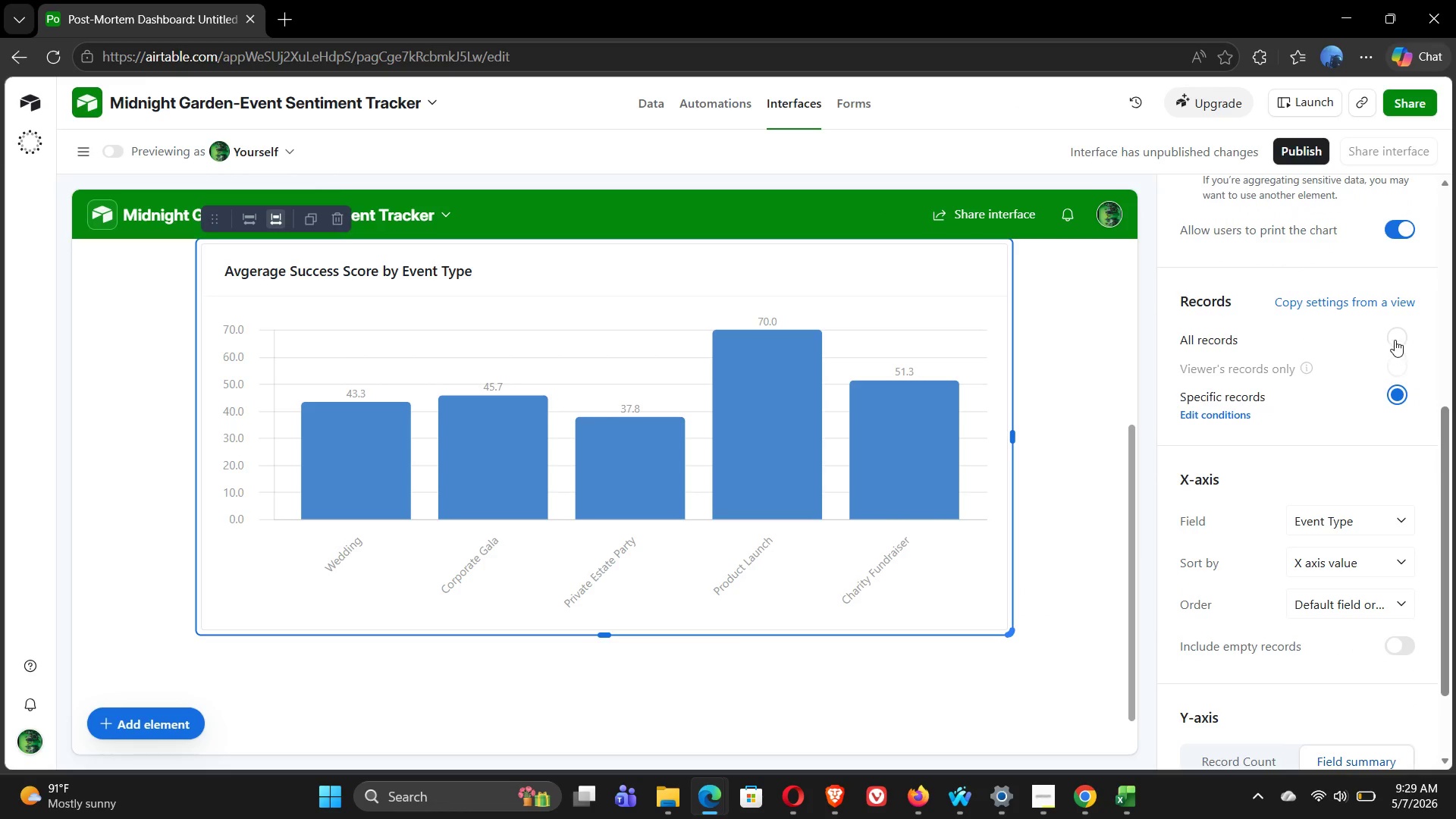 
left_click([1395, 334])
 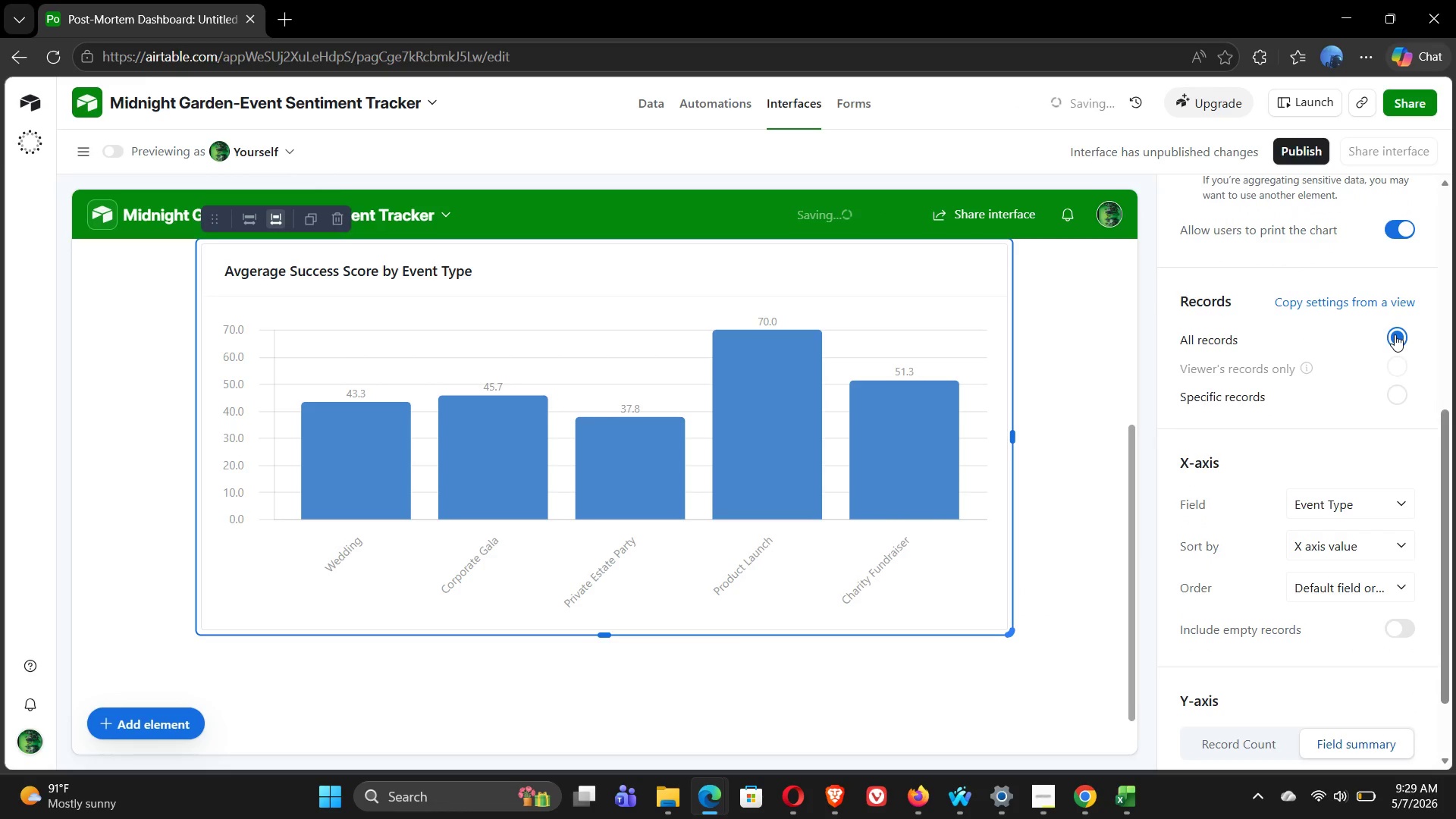 
mouse_move([1395, 421])
 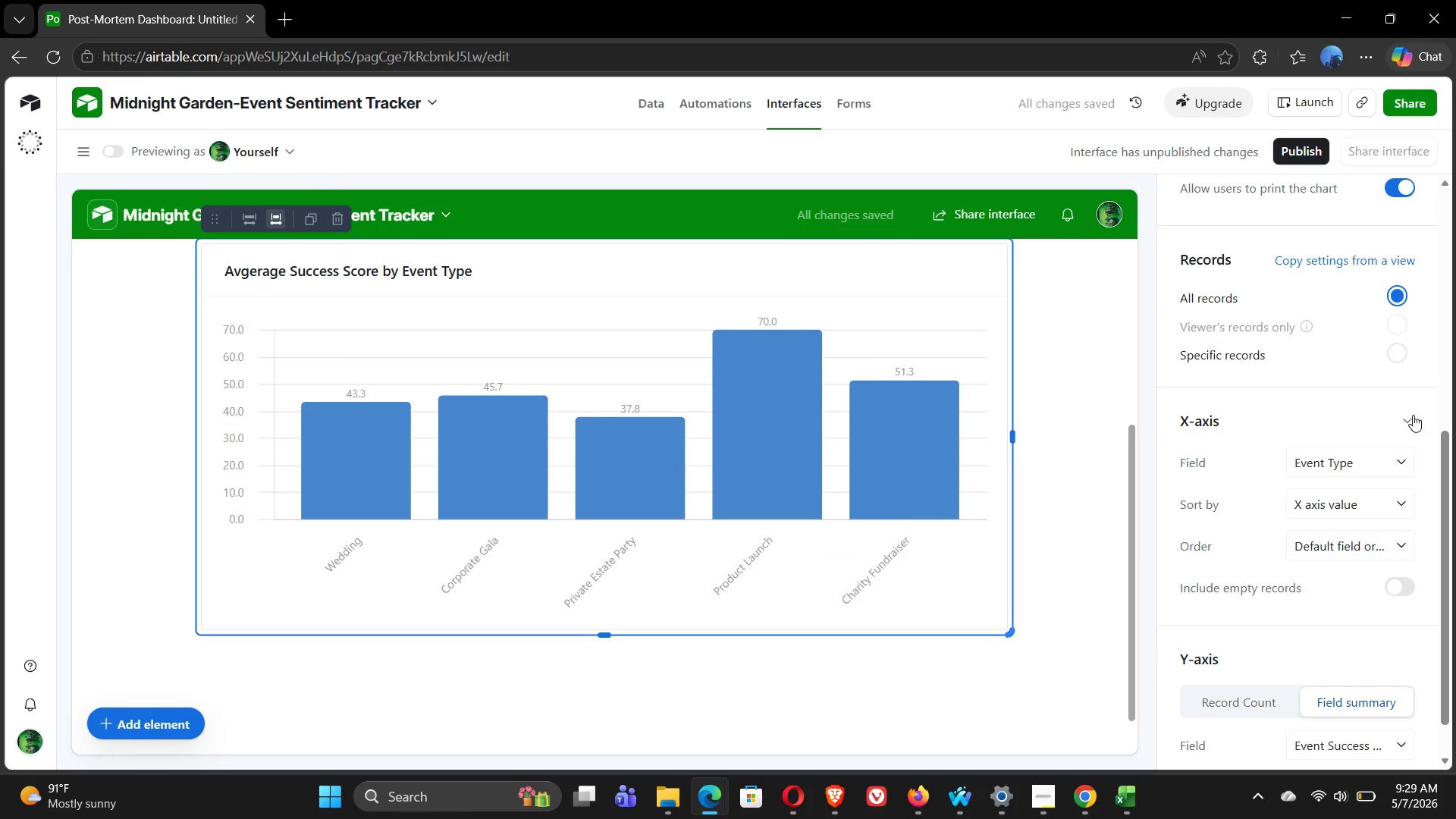 
left_click([1413, 415])
 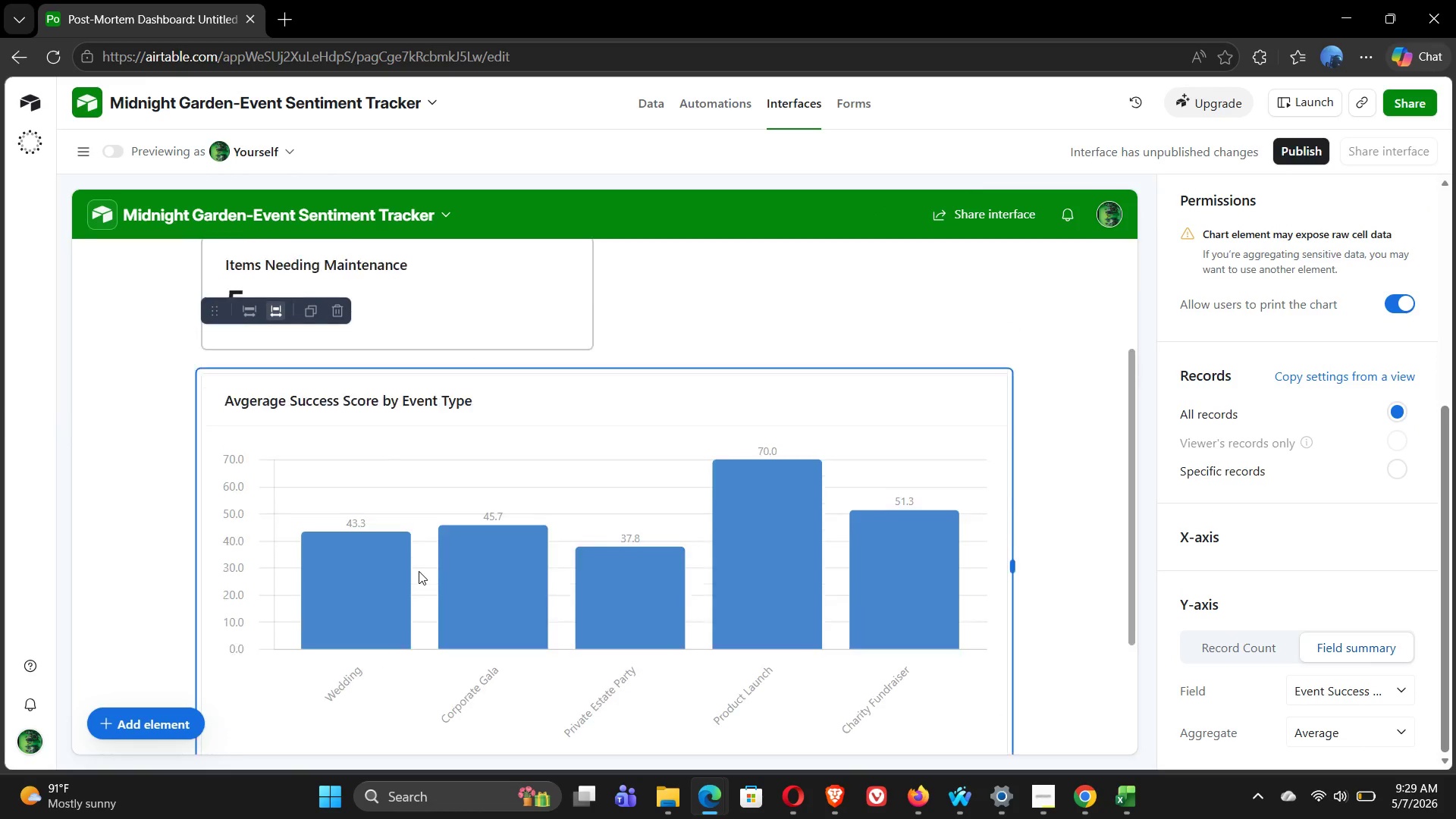 
wait(10.61)
 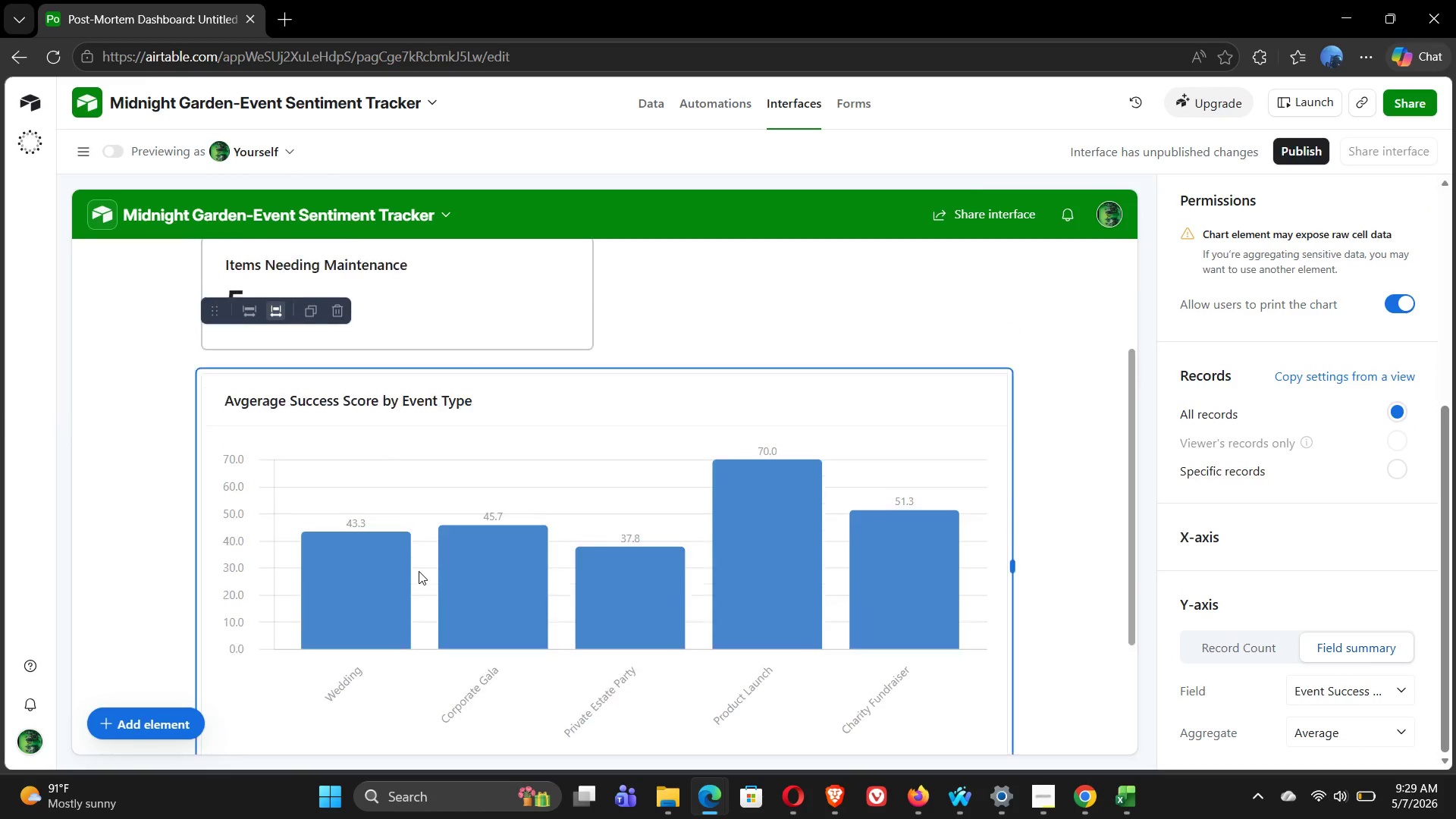 
right_click([338, 518])
 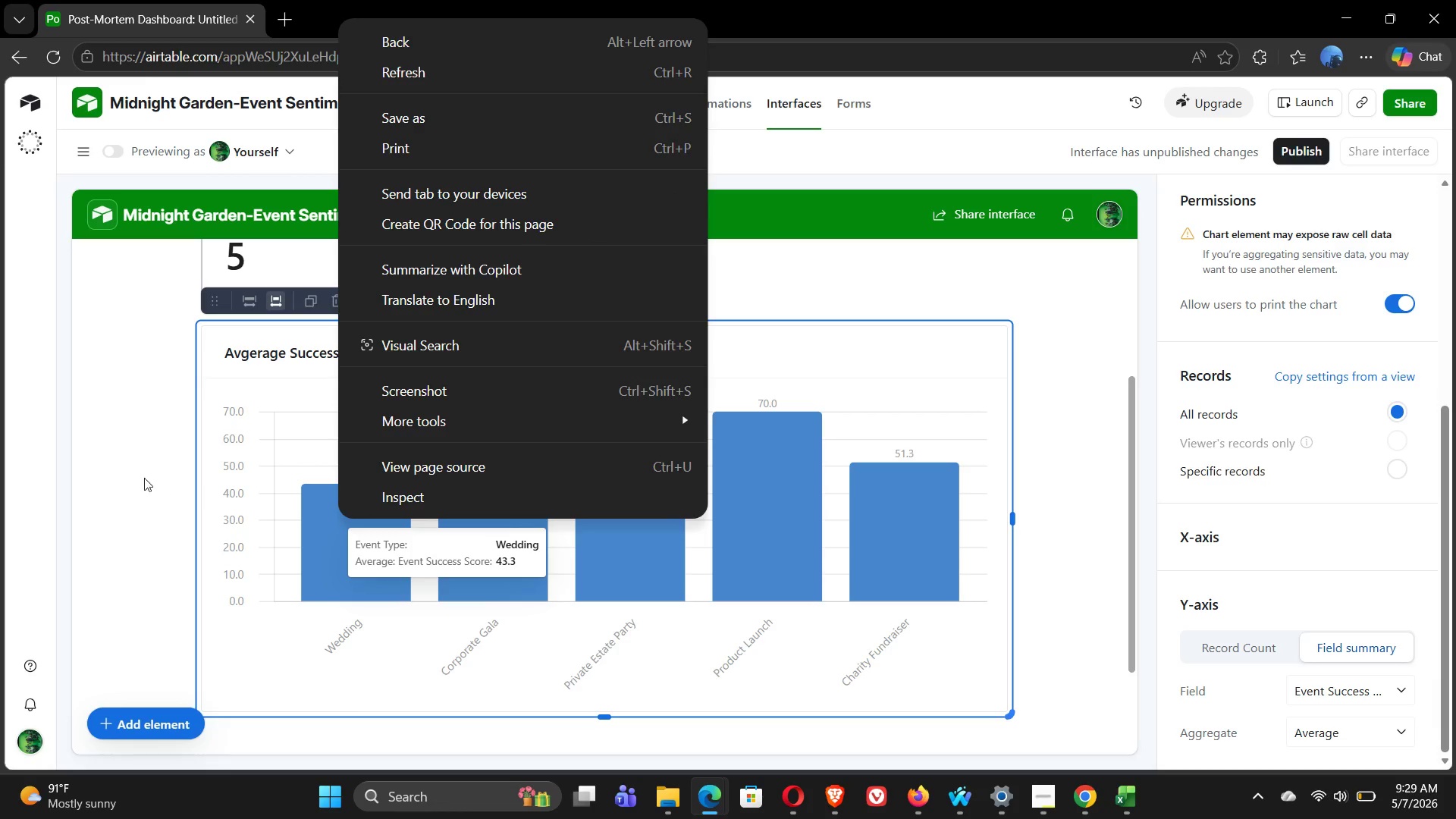 
left_click([120, 463])
 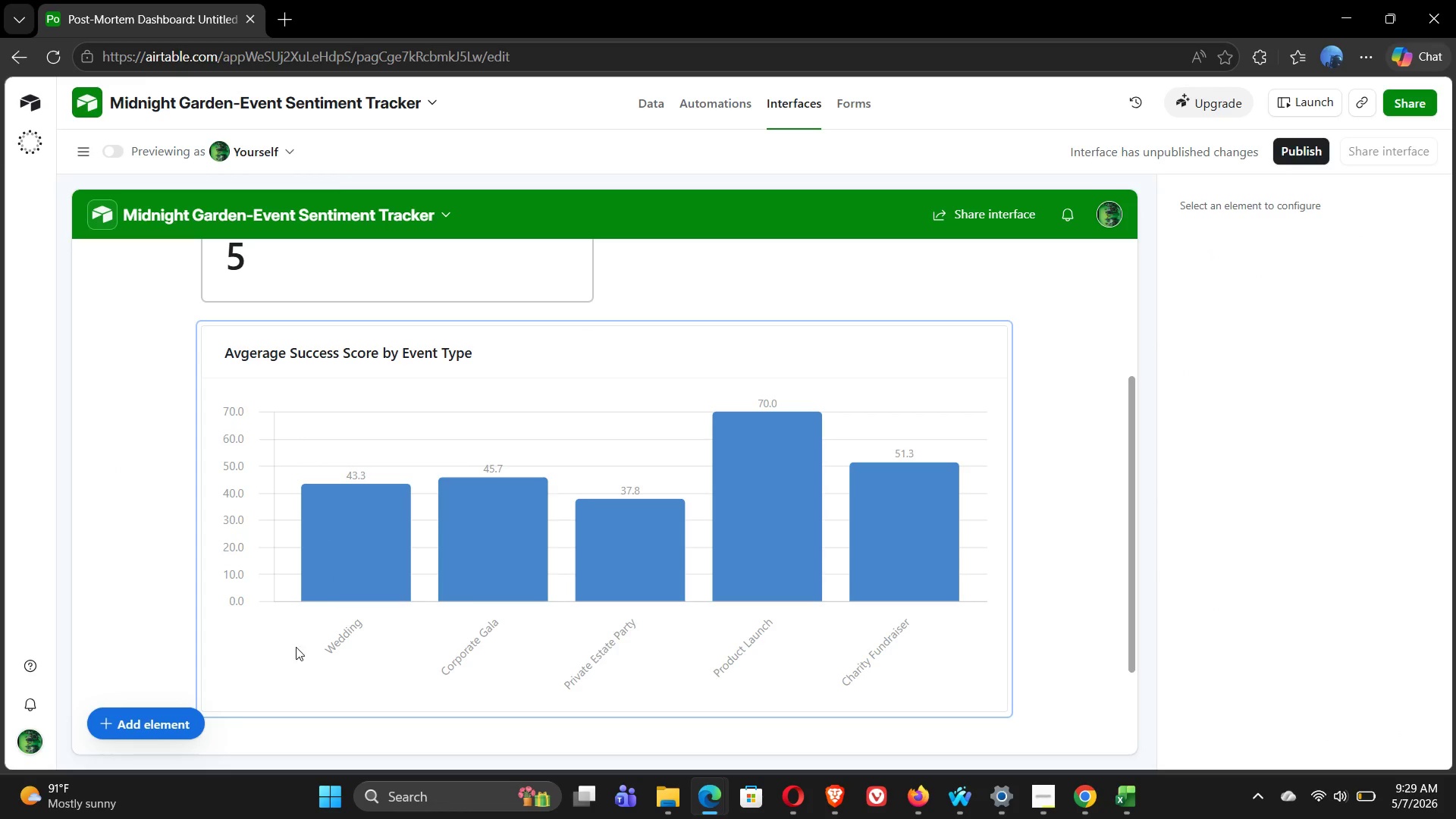 
left_click([315, 629])
 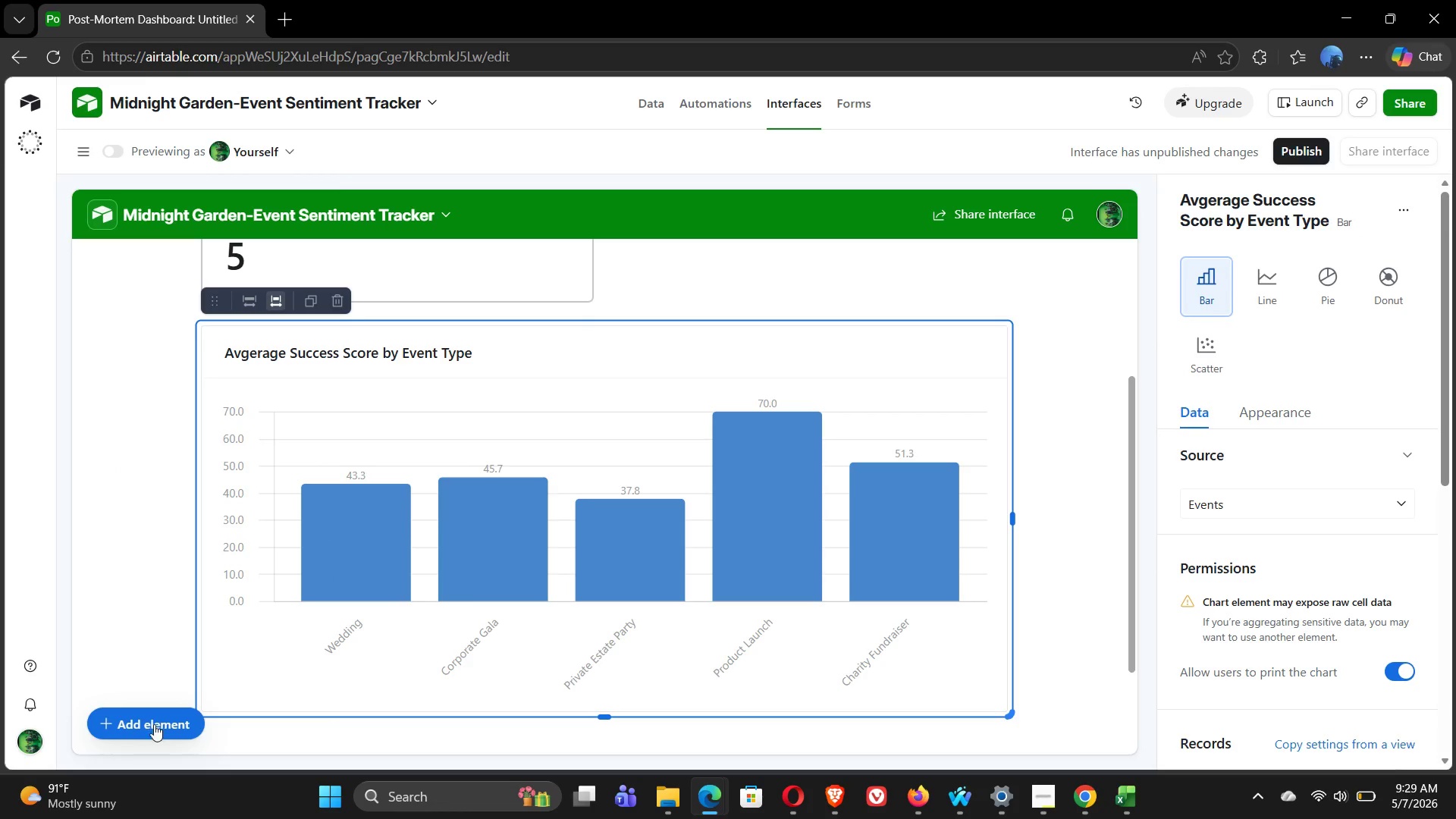 
left_click([154, 729])
 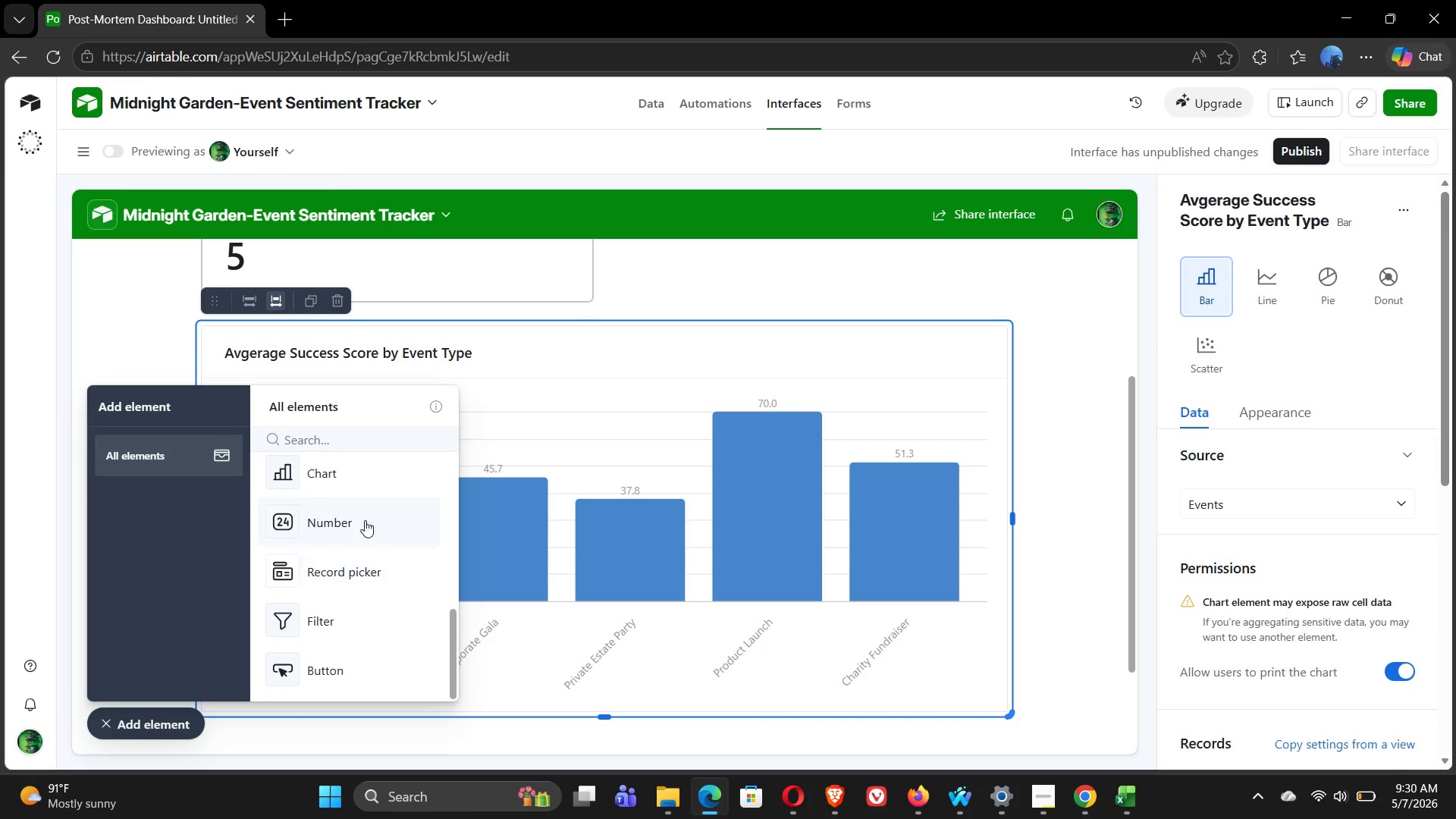 
left_click([363, 579])
 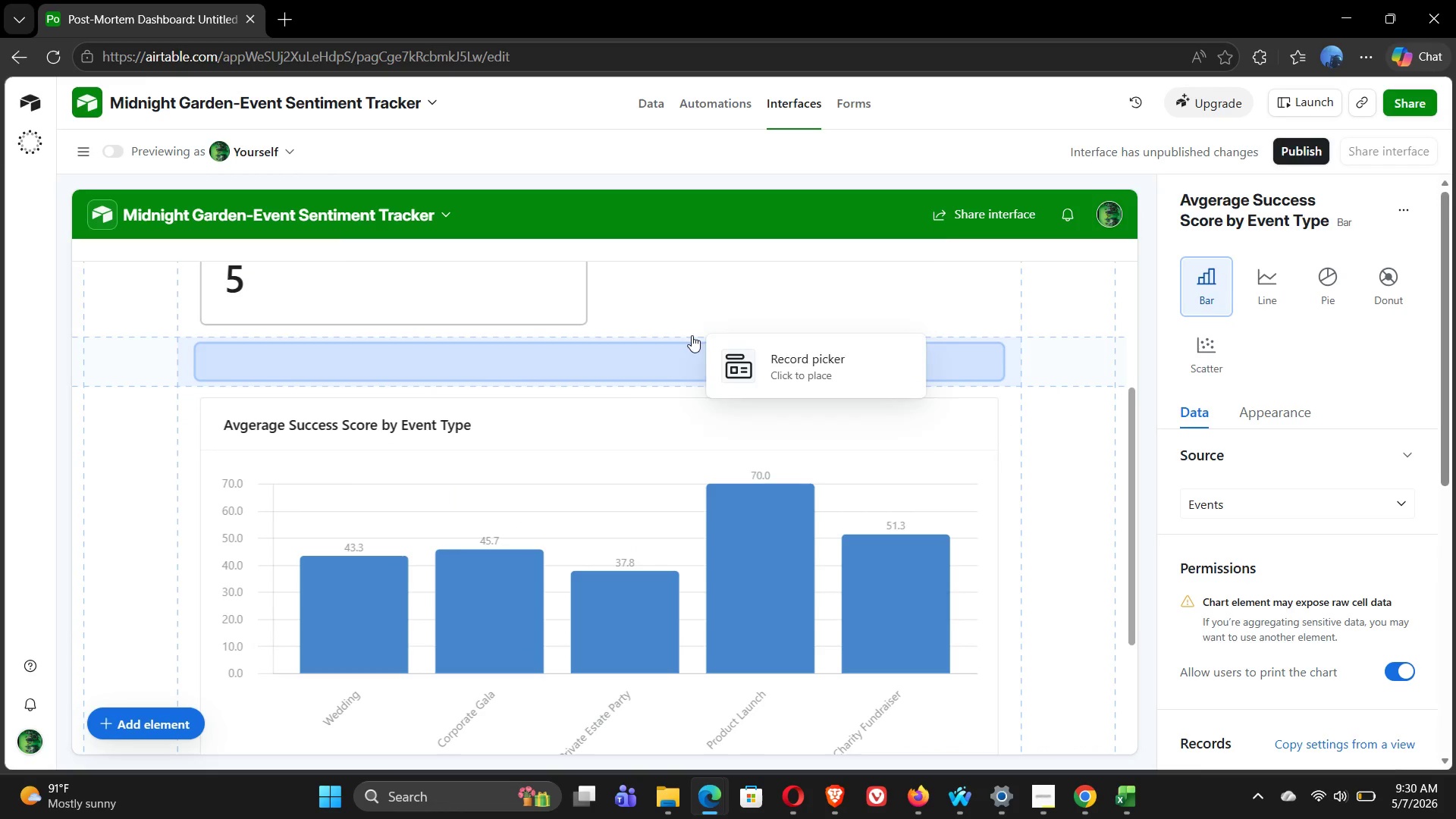 
wait(9.67)
 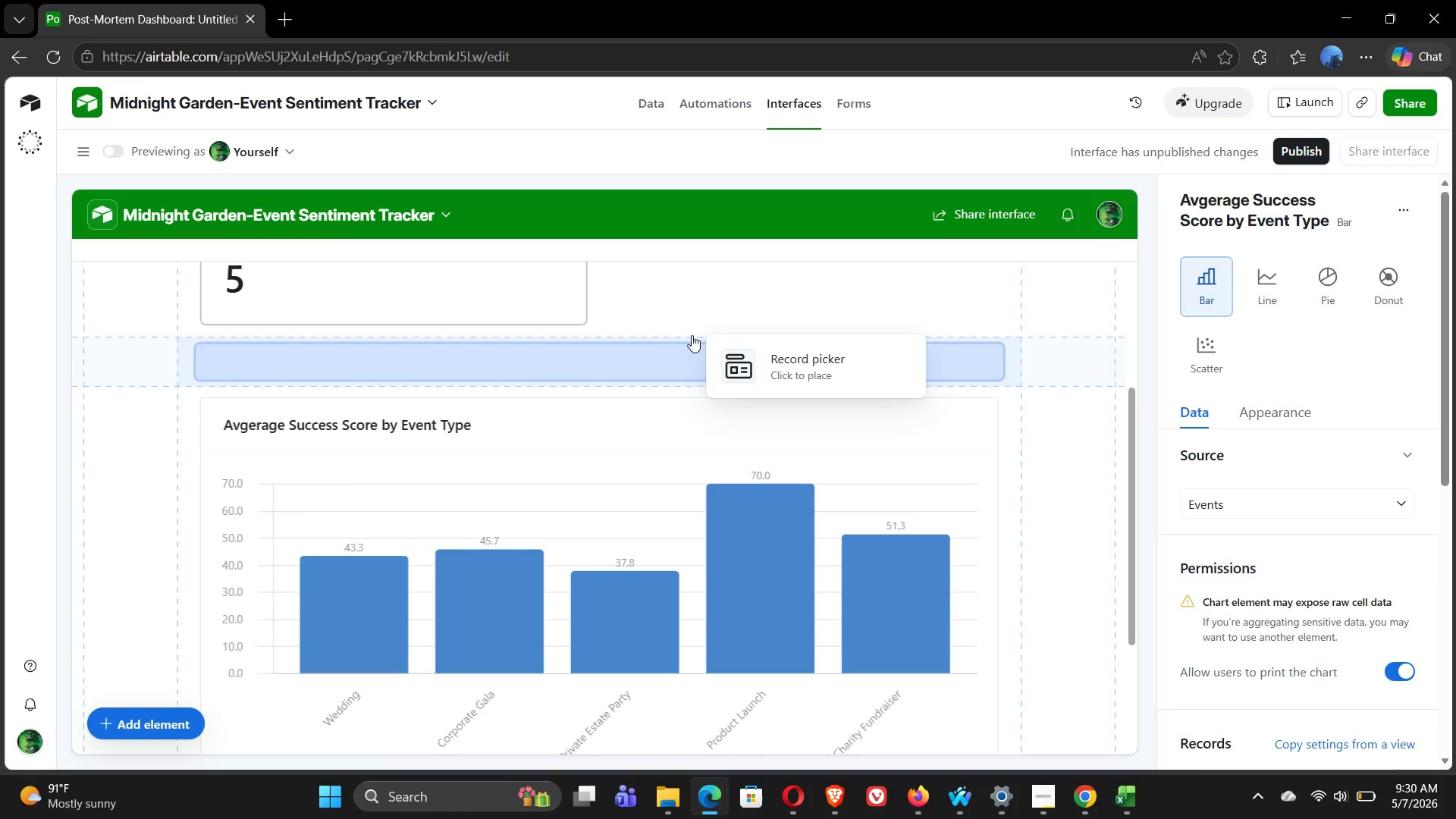 
left_click([596, 642])
 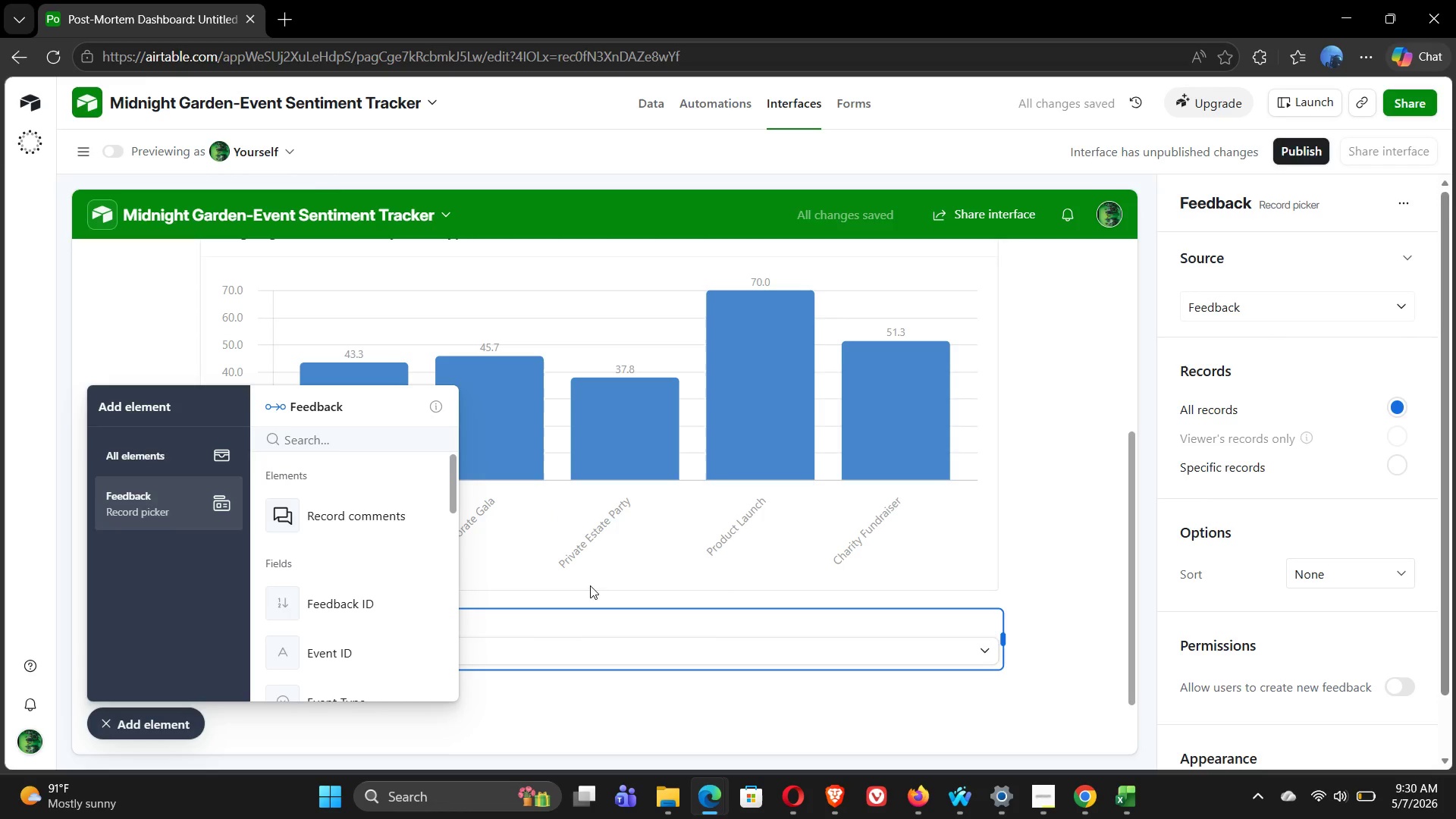 
wait(5.61)
 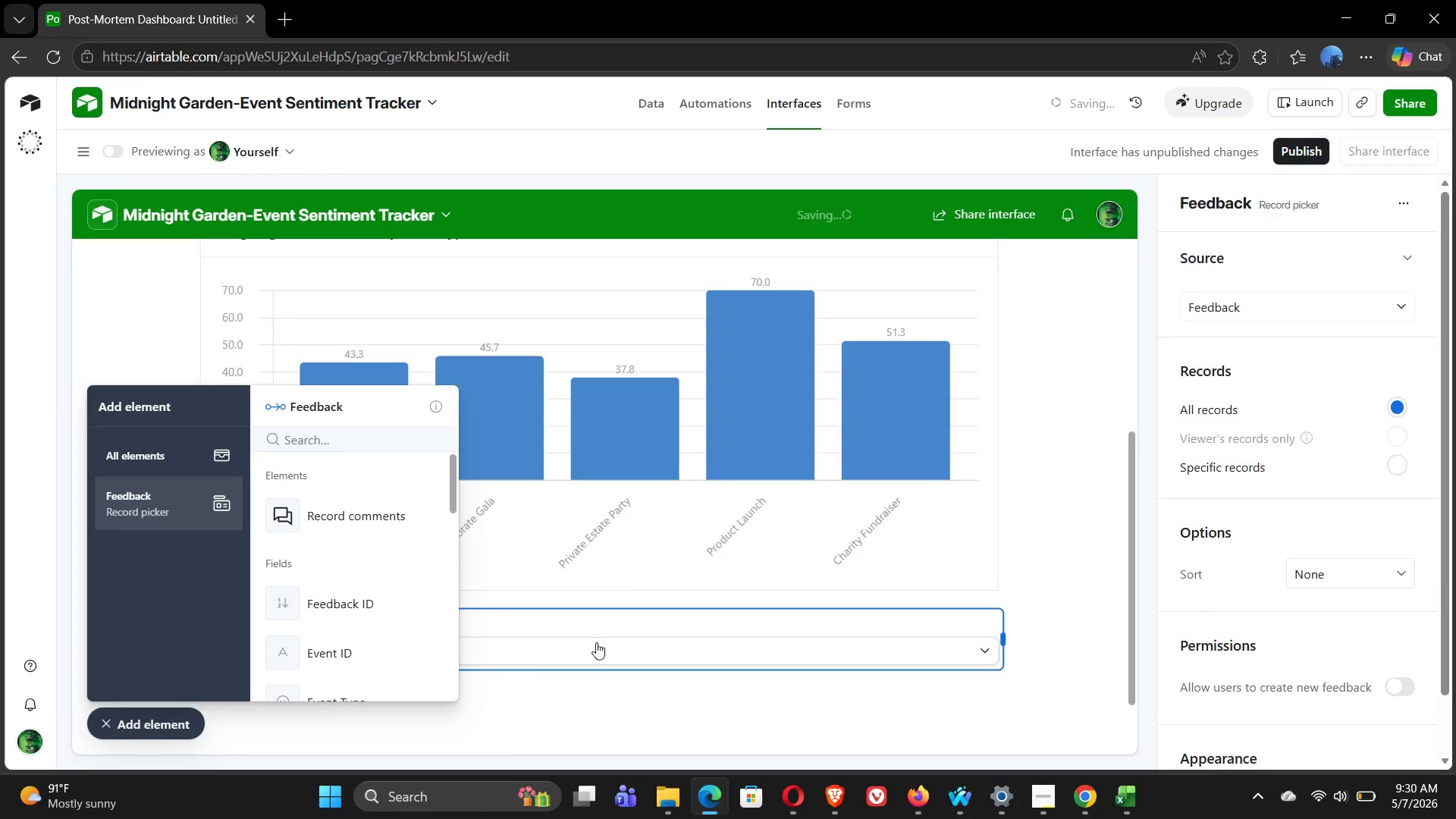 
left_click([1054, 610])
 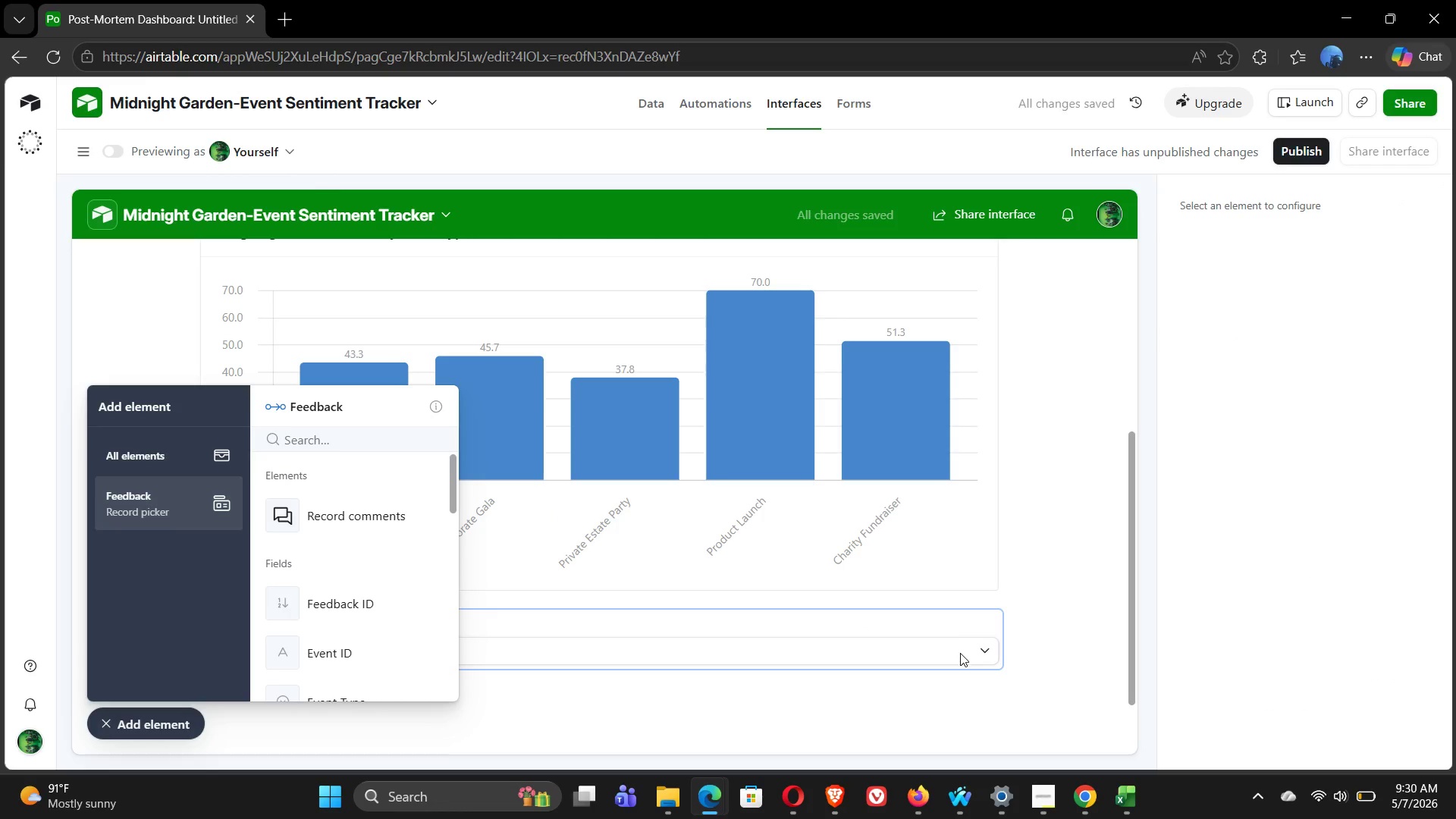 
left_click([959, 654])
 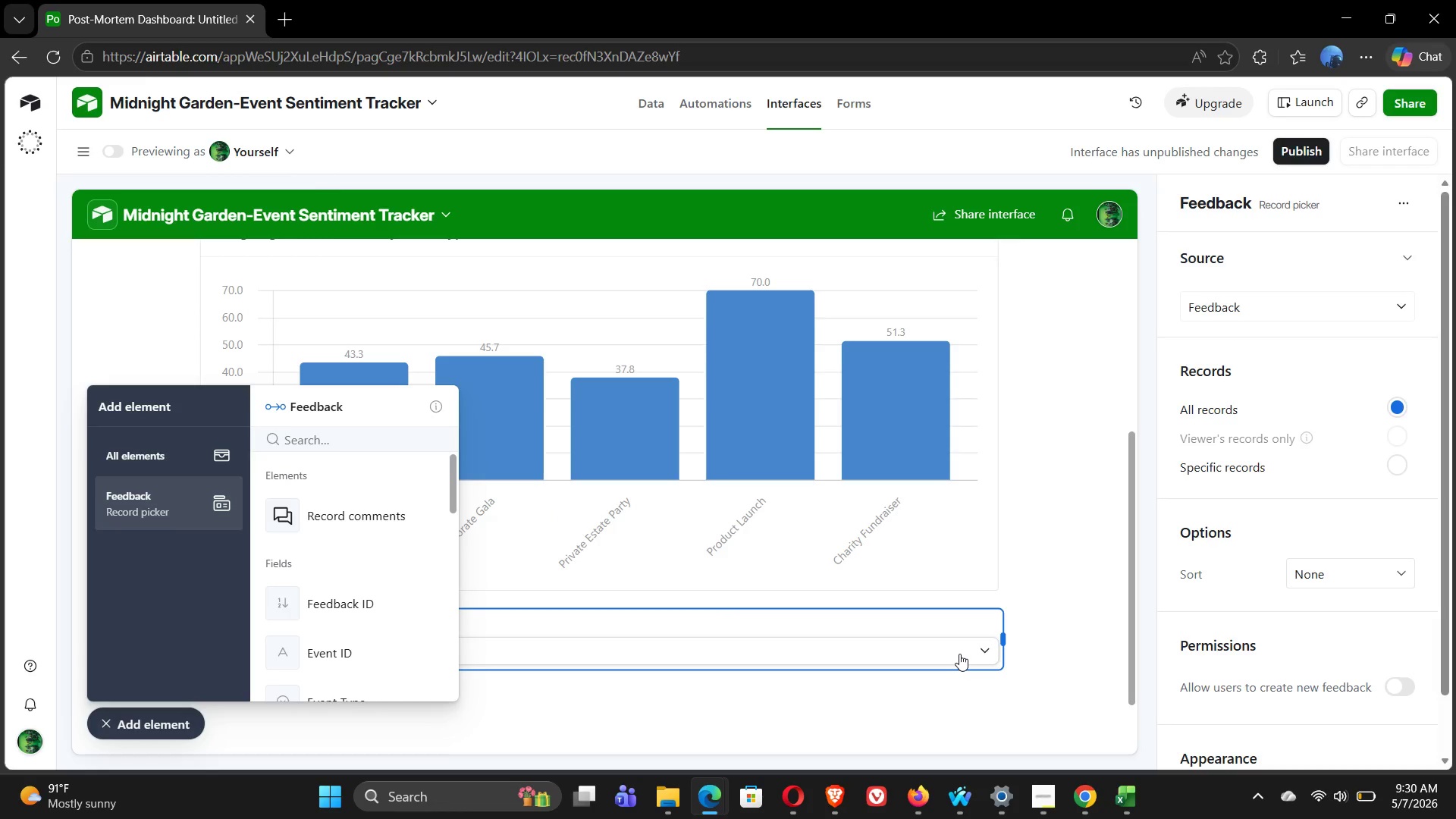 
key(Backspace)
 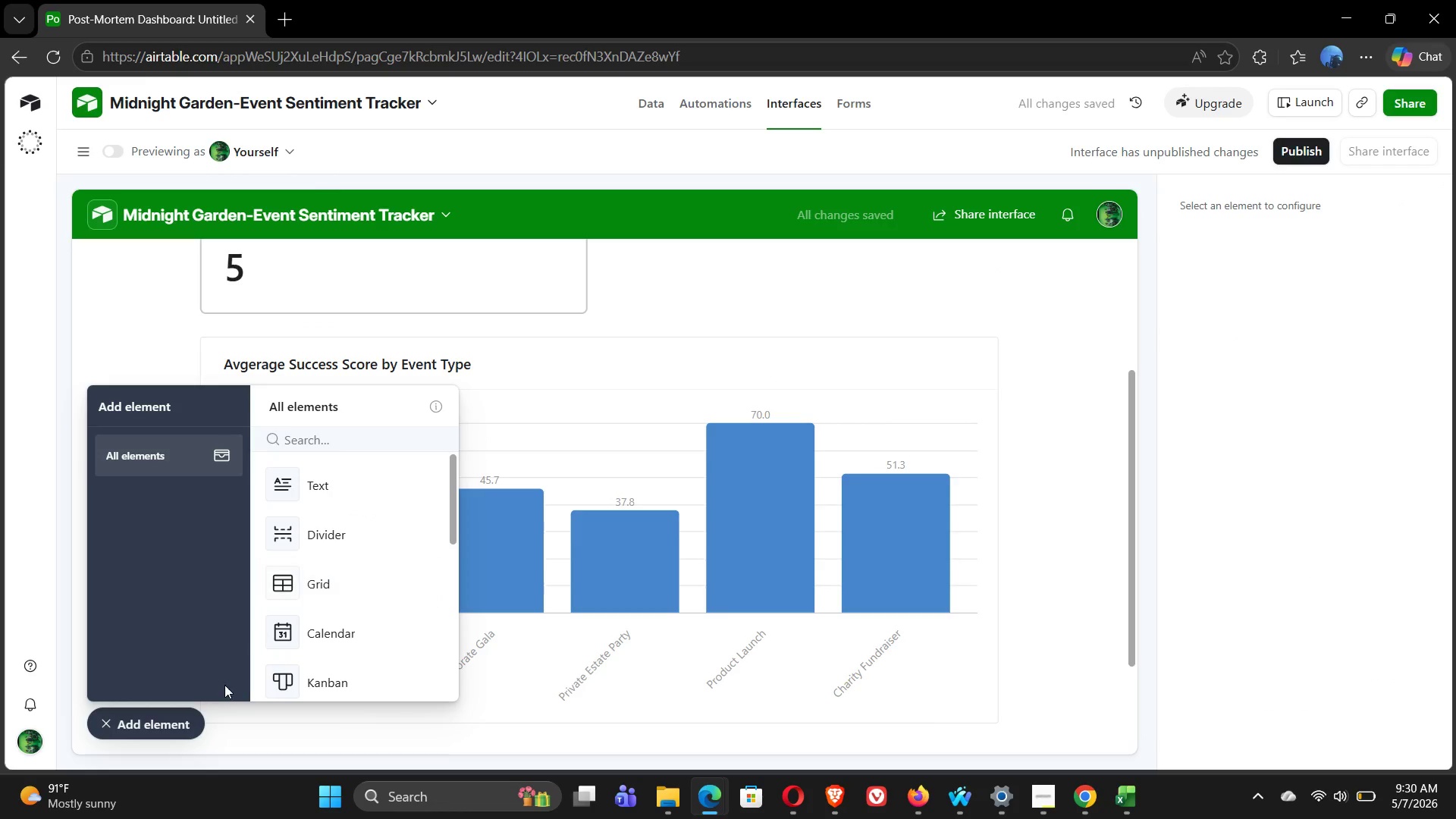 
left_click([157, 726])
 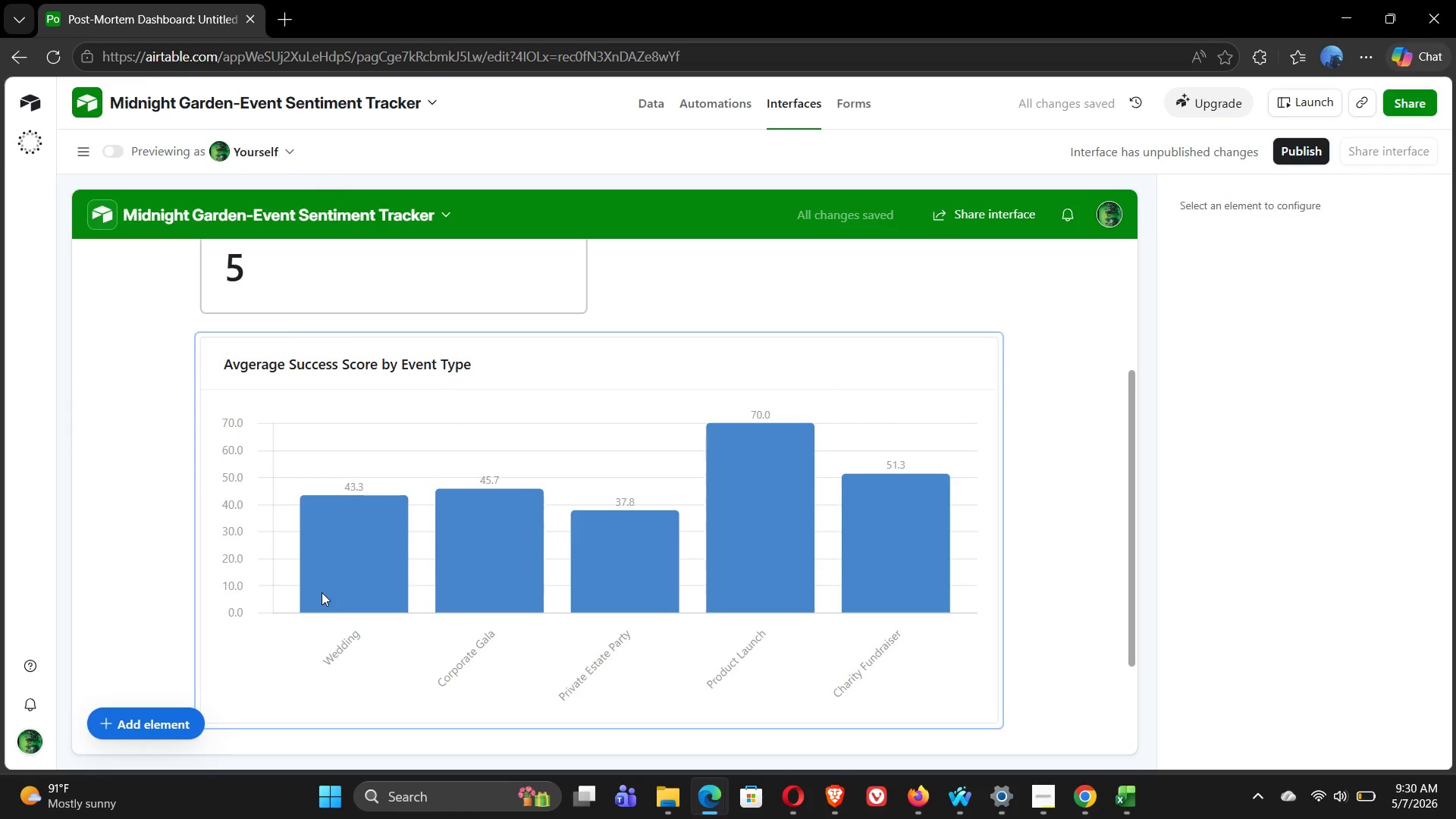 
double_click([322, 592])
 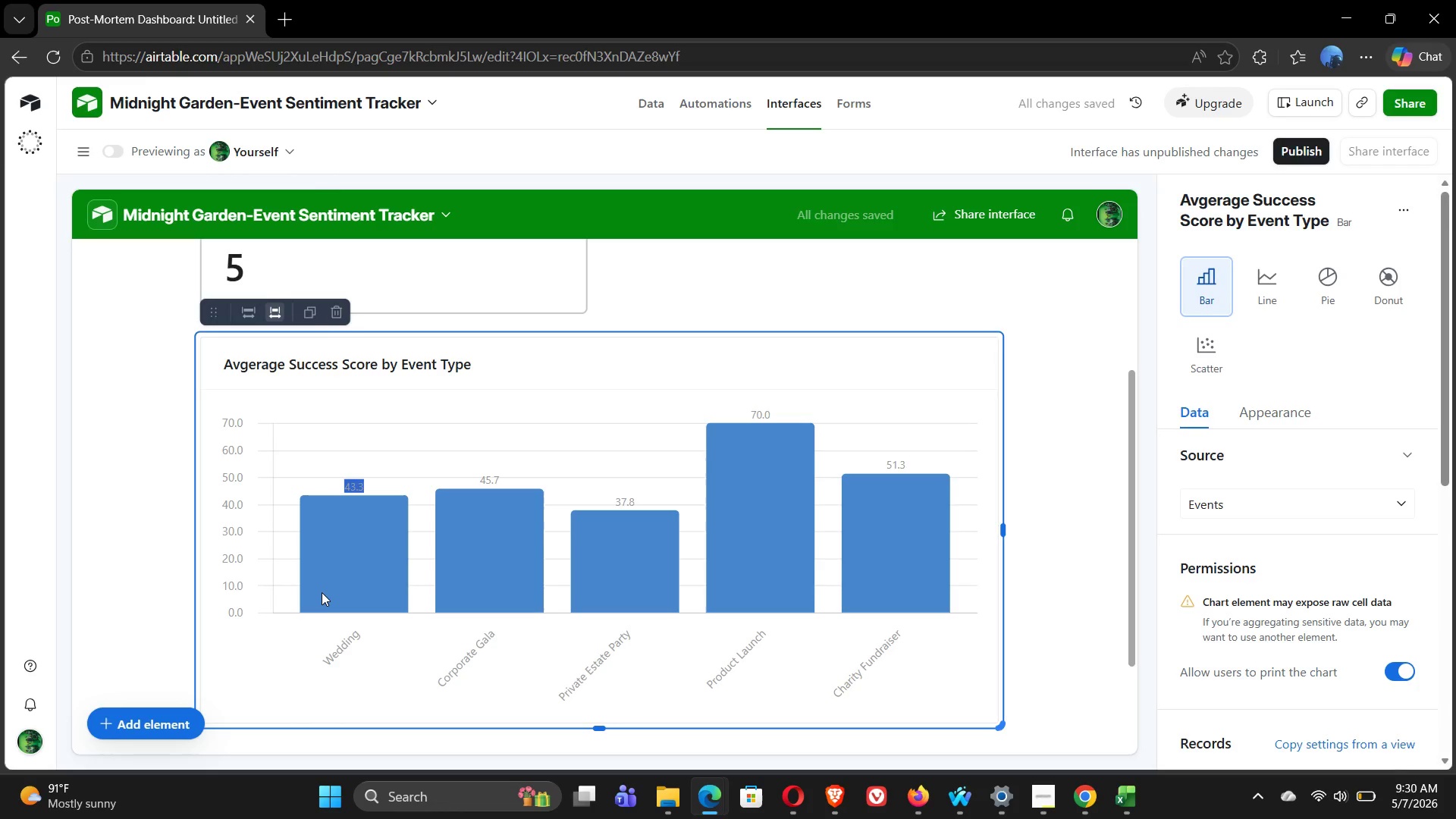 
triple_click([322, 592])
 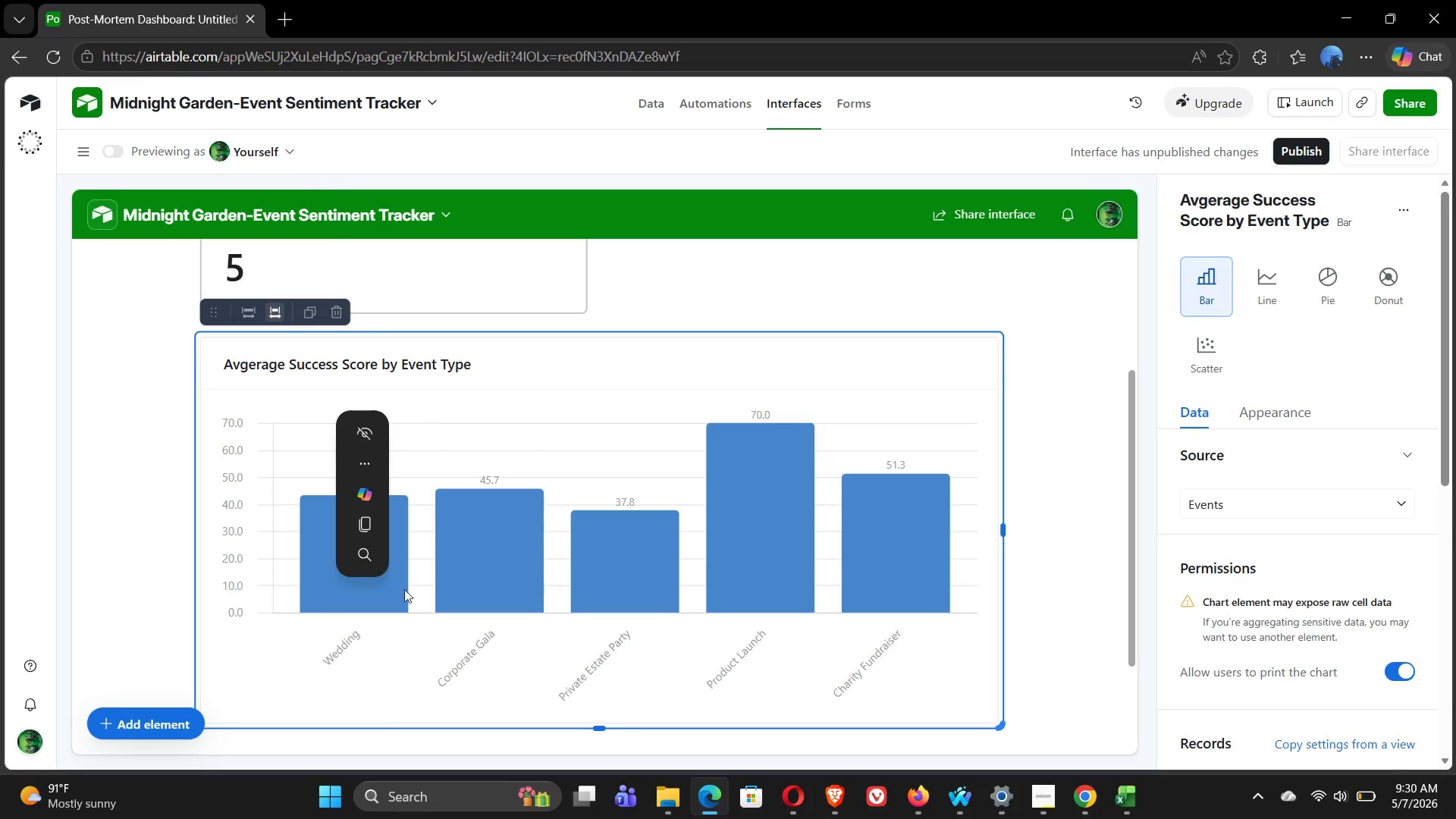 
left_click([337, 651])
 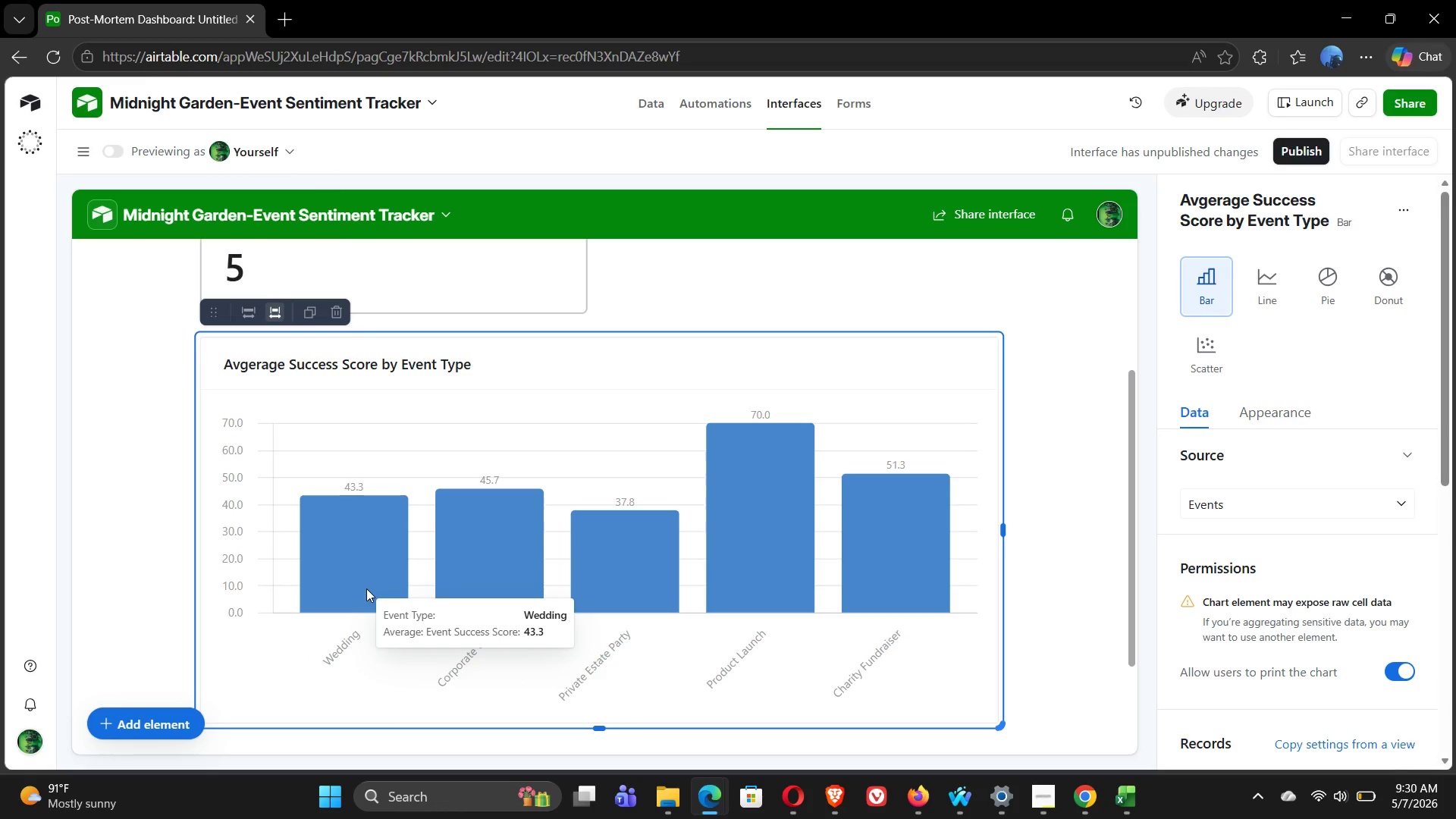 
double_click([366, 588])
 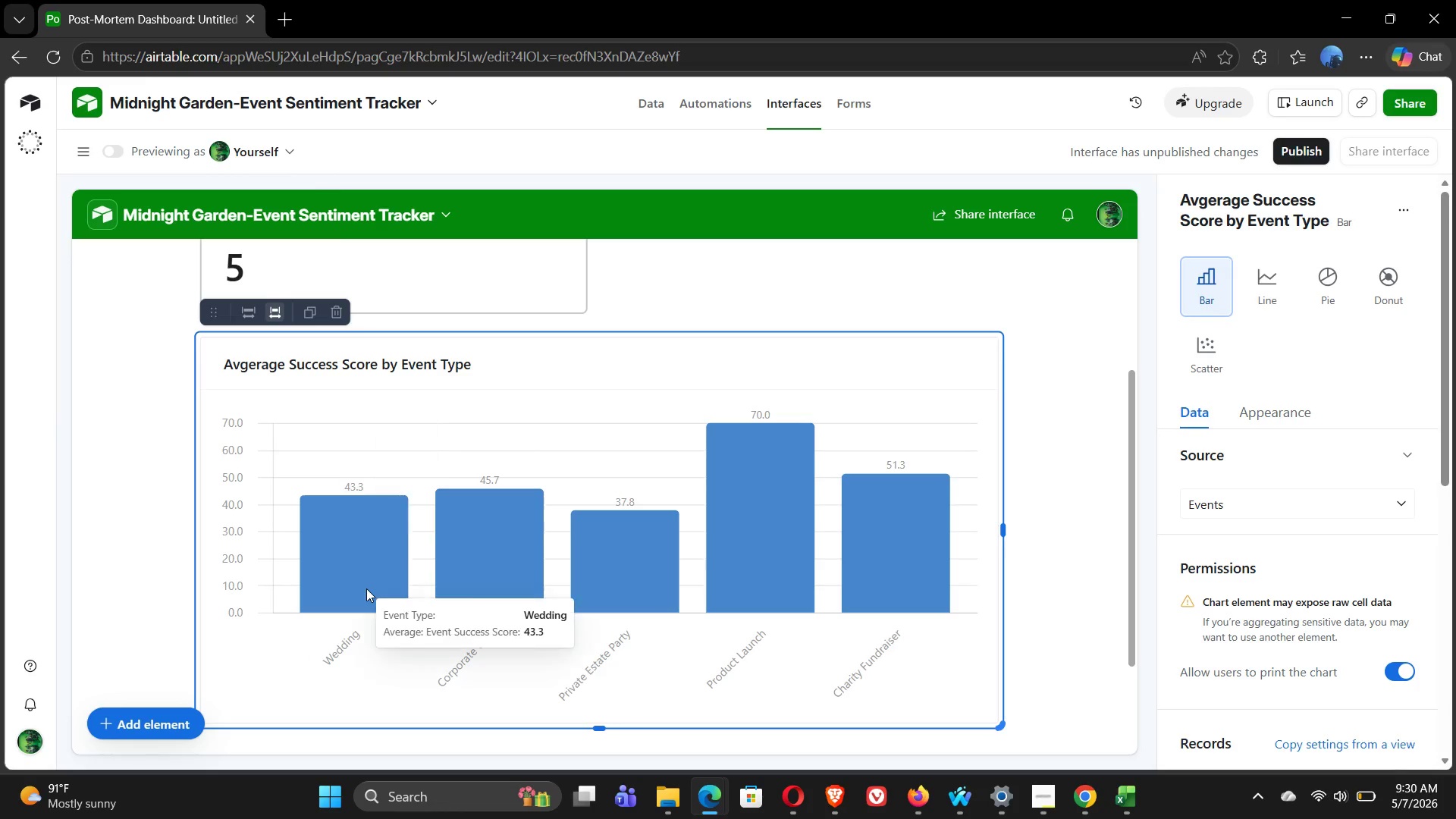 
double_click([366, 588])
 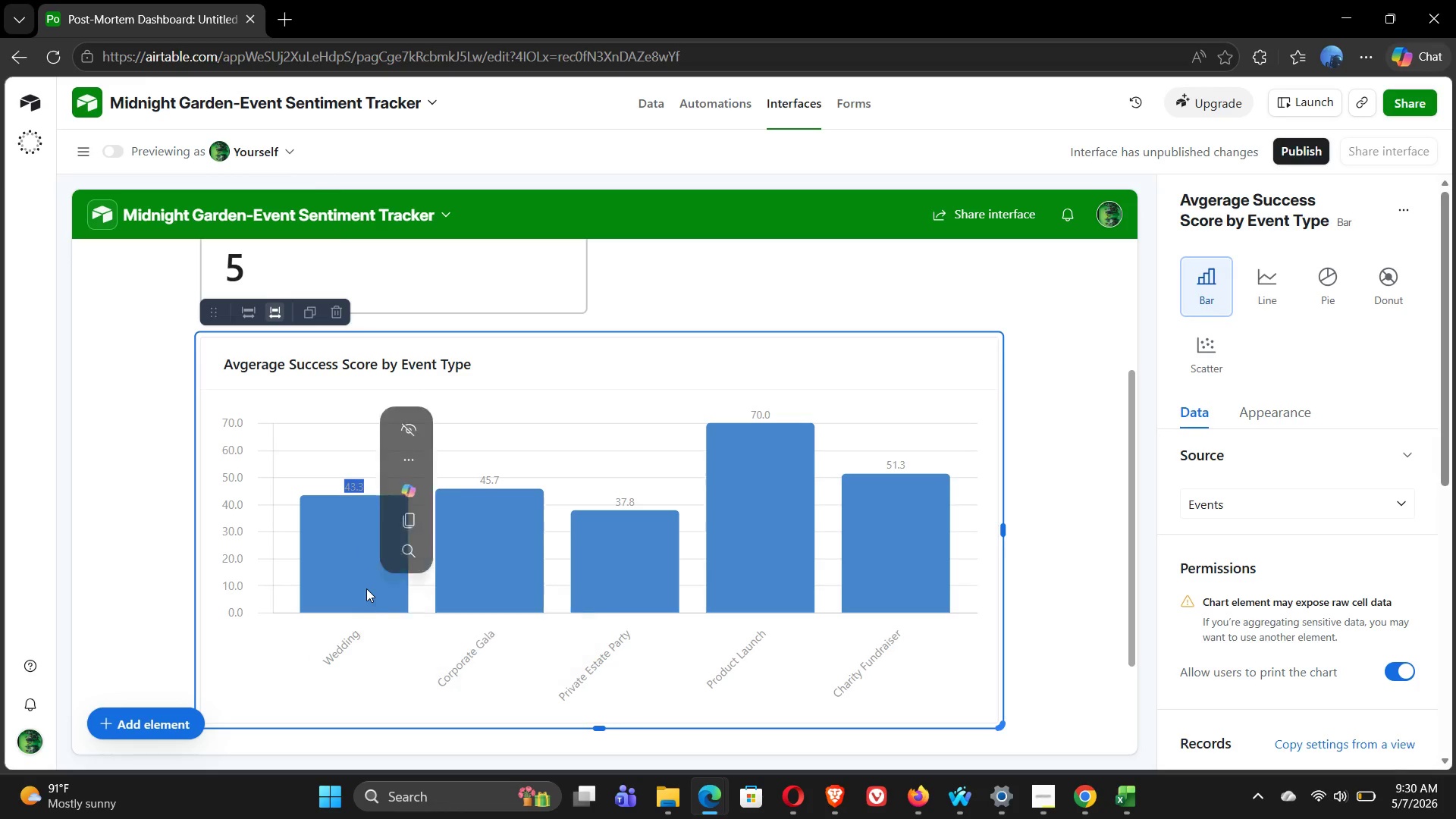 
left_click([366, 588])
 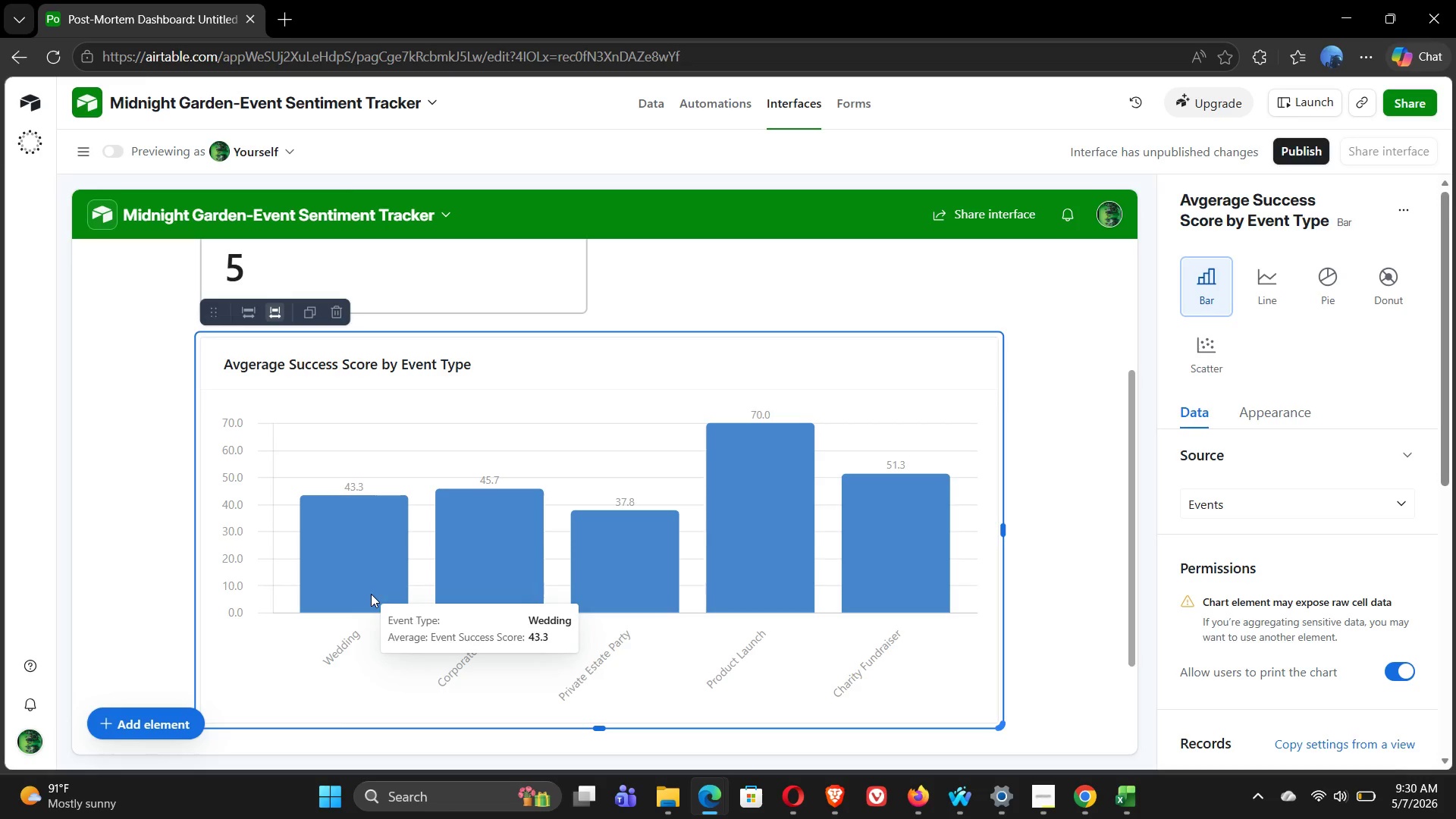 
left_click([372, 599])
 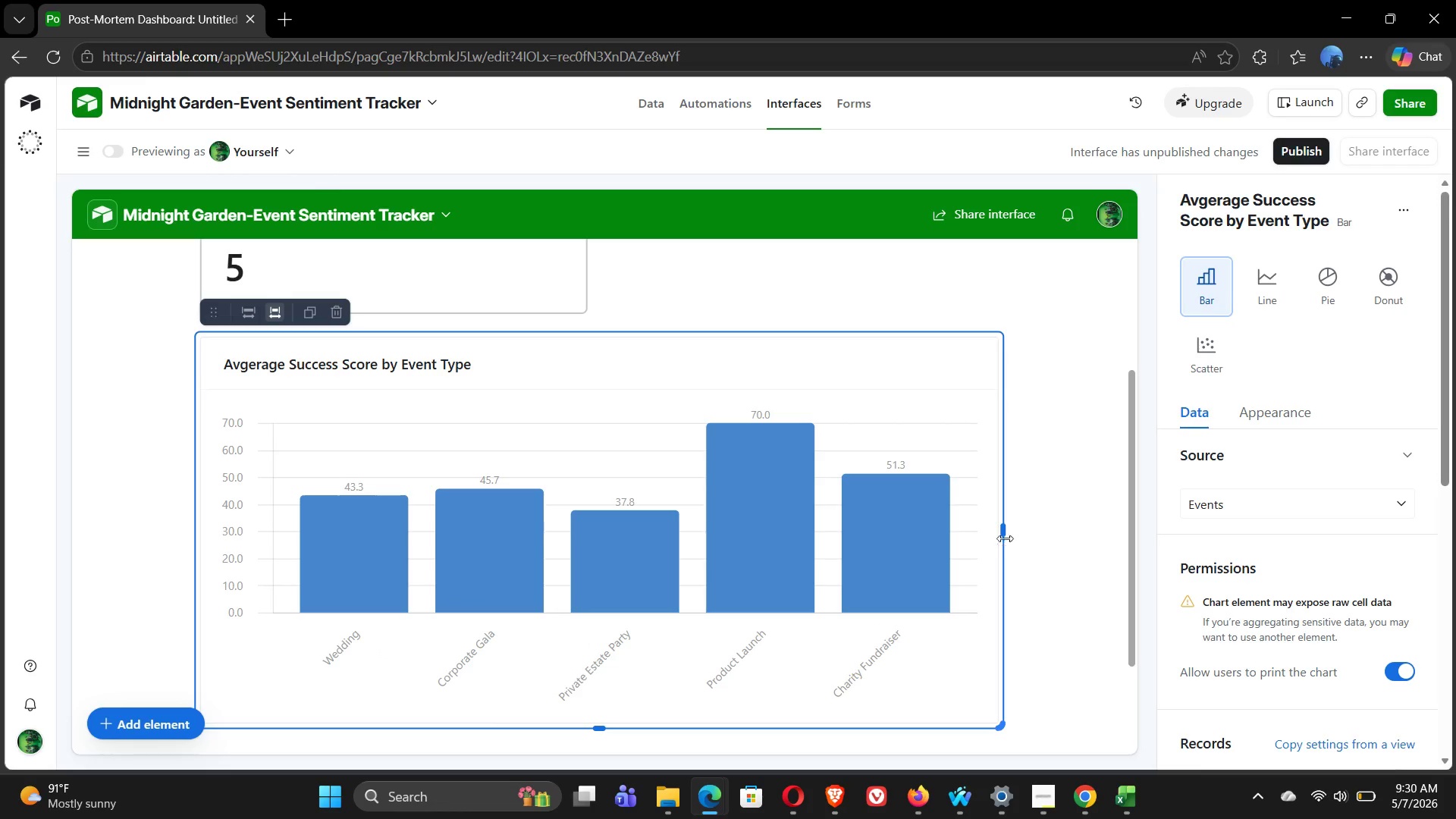 
left_click([999, 522])
 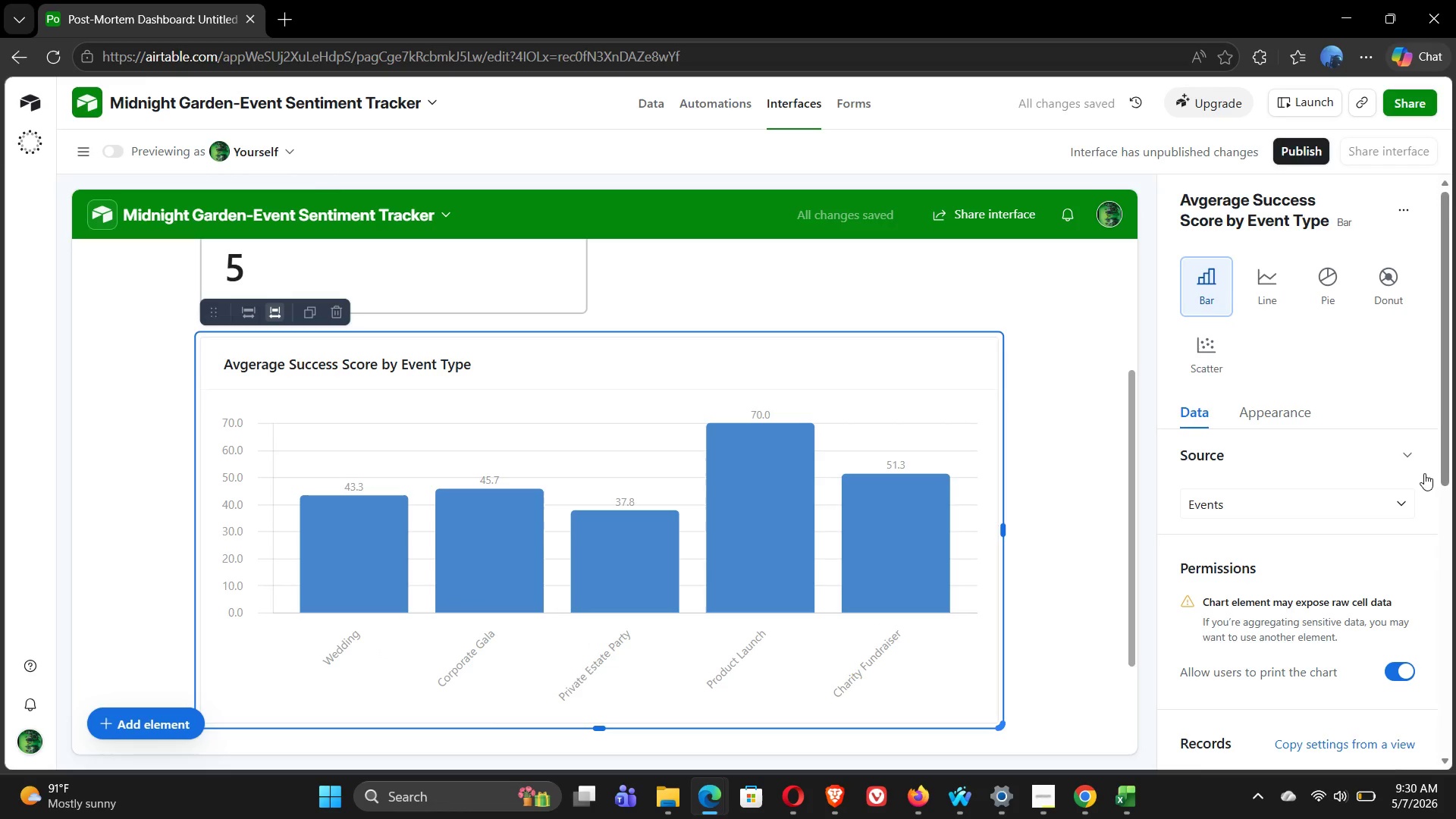 
left_click([1407, 453])
 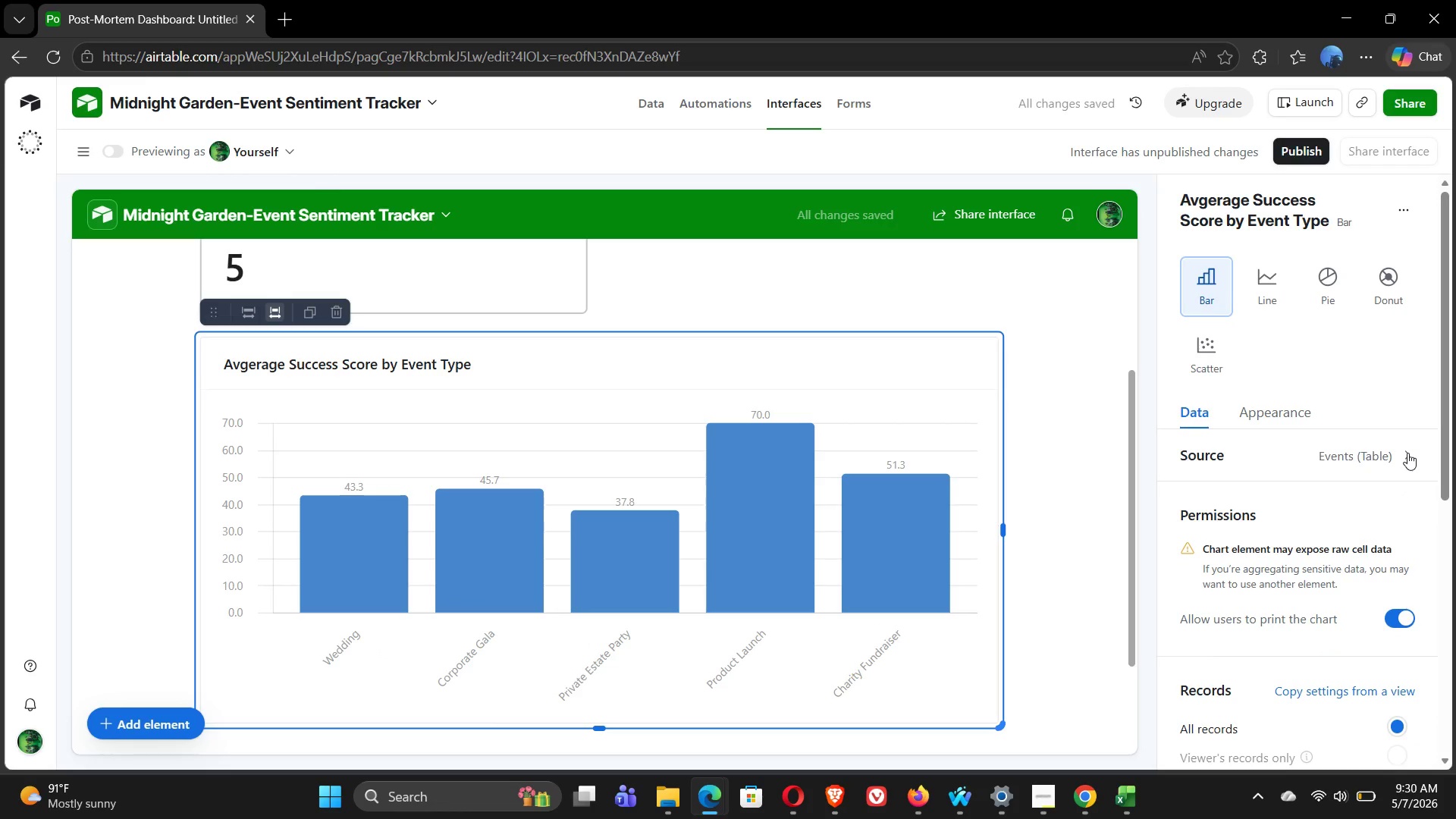 
left_click([1407, 453])
 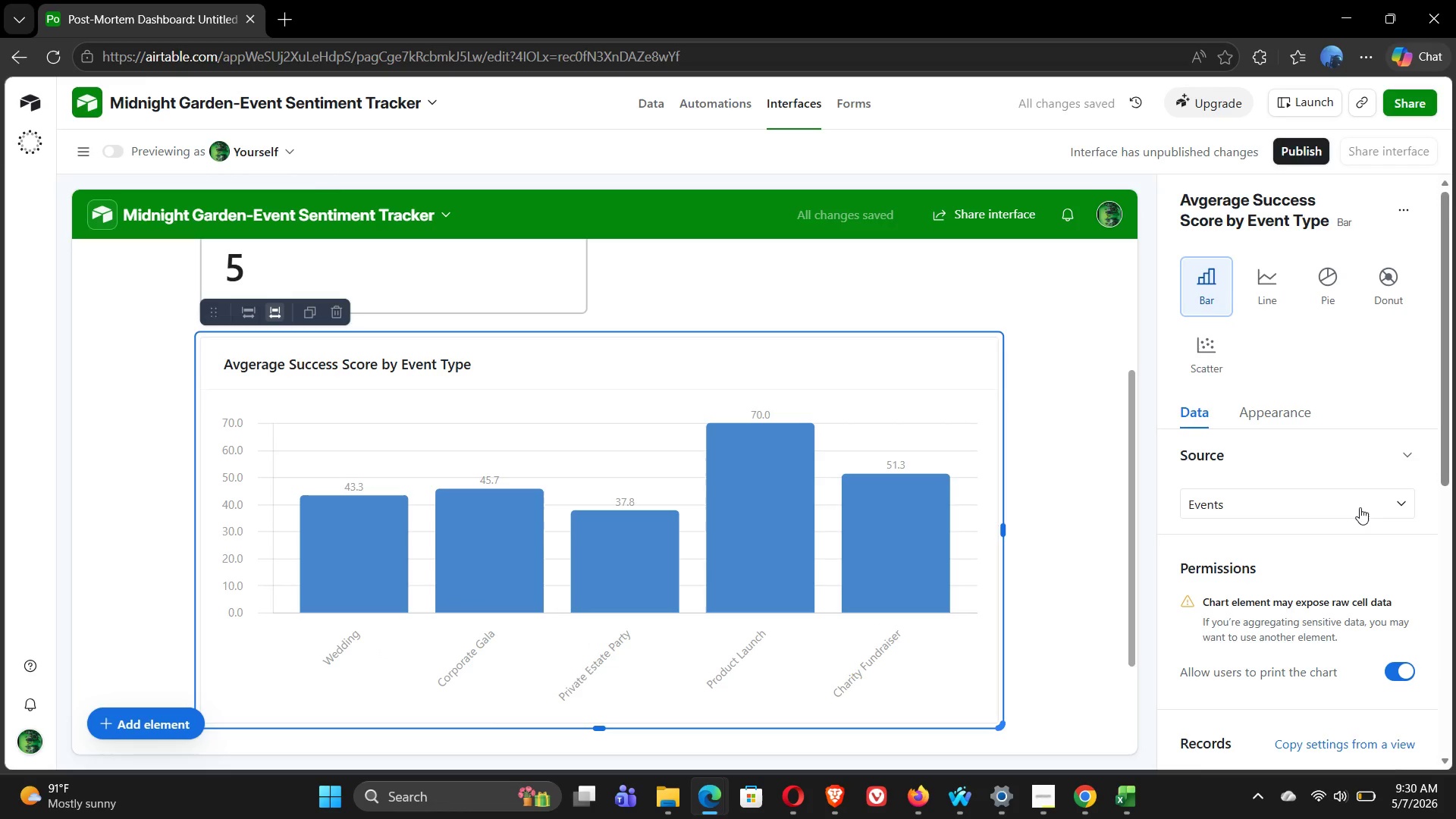 
left_click([1360, 508])
 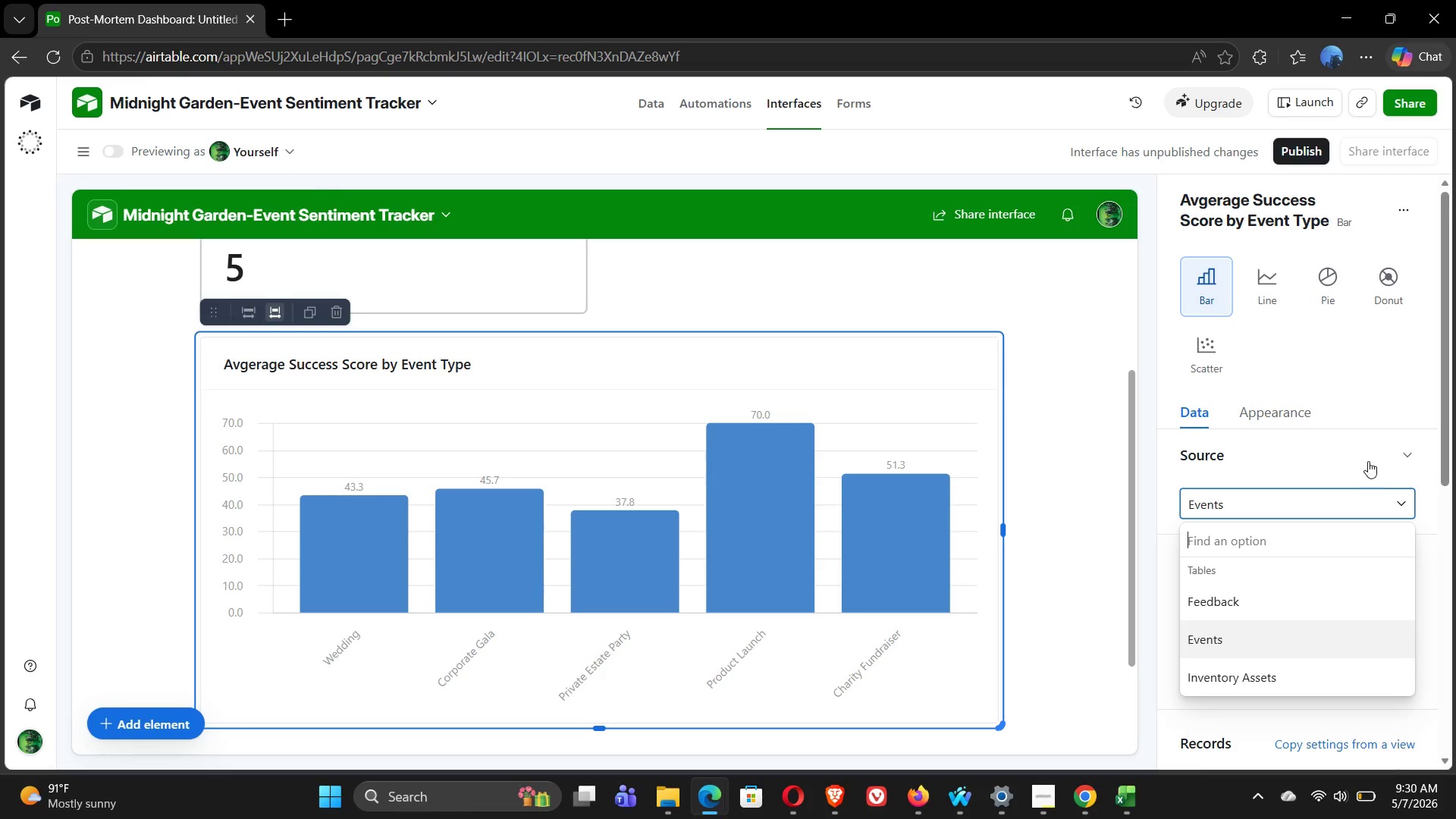 
left_click([1368, 457])
 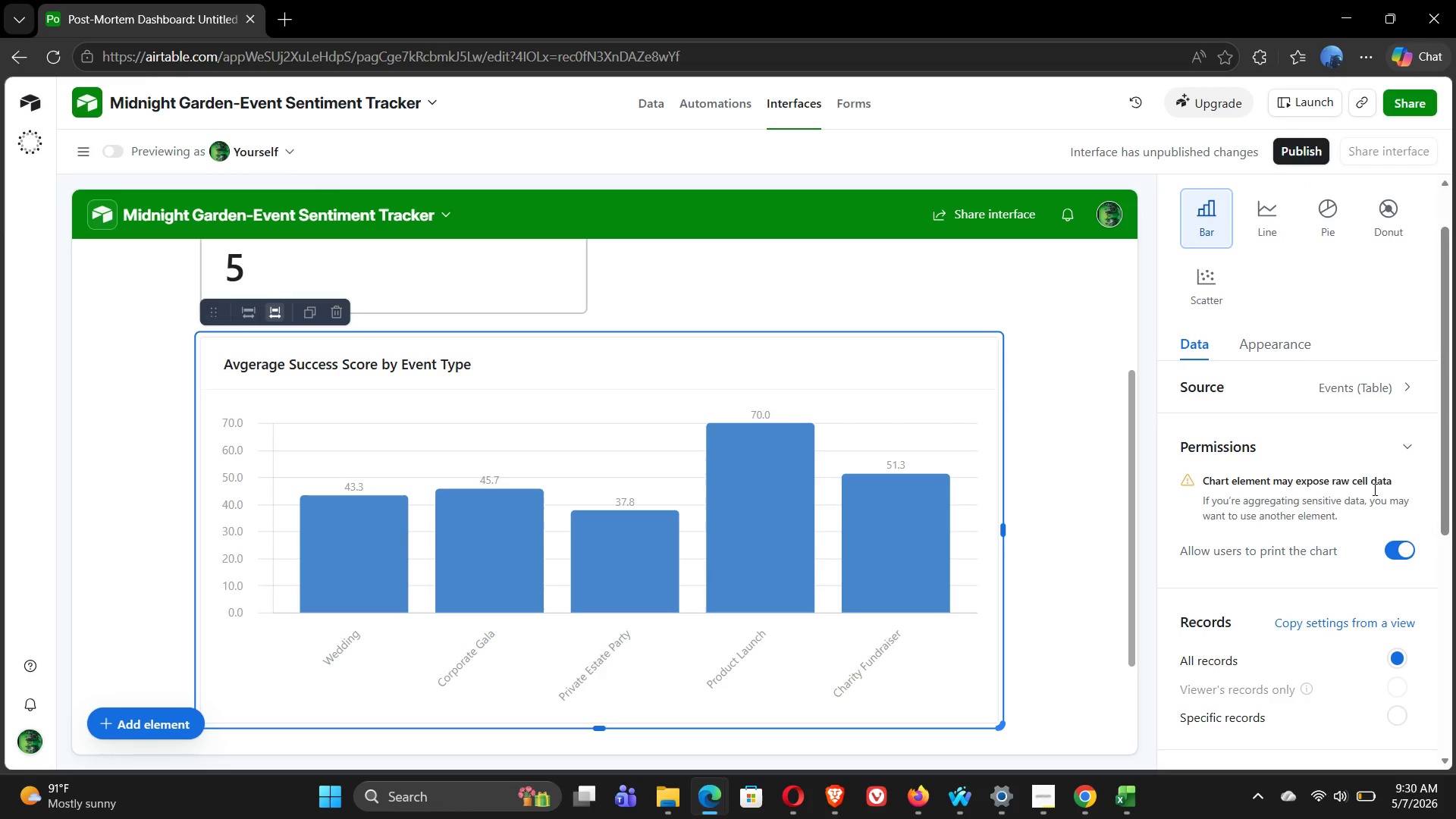 
left_click([1401, 446])
 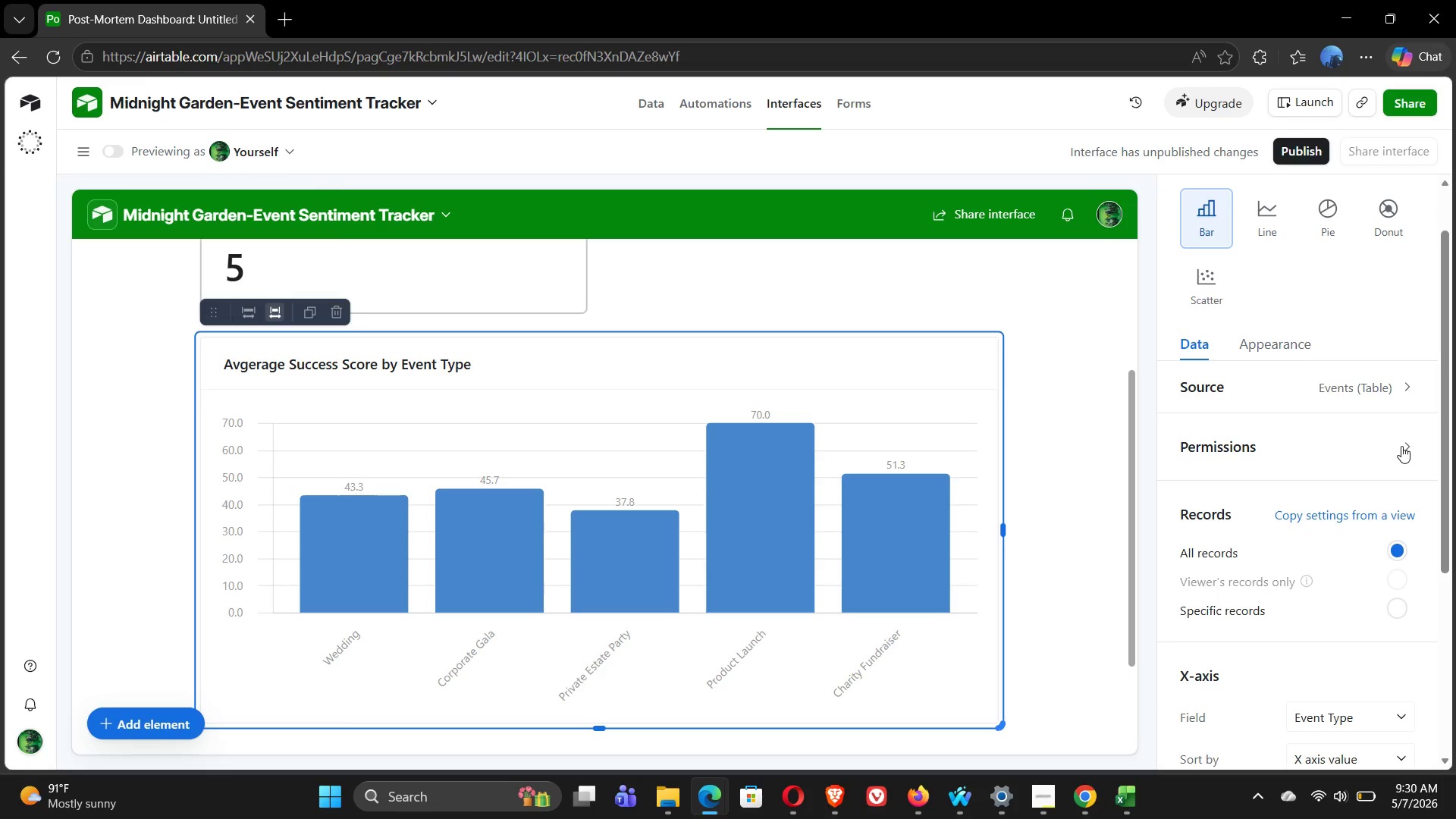 
left_click([1401, 446])
 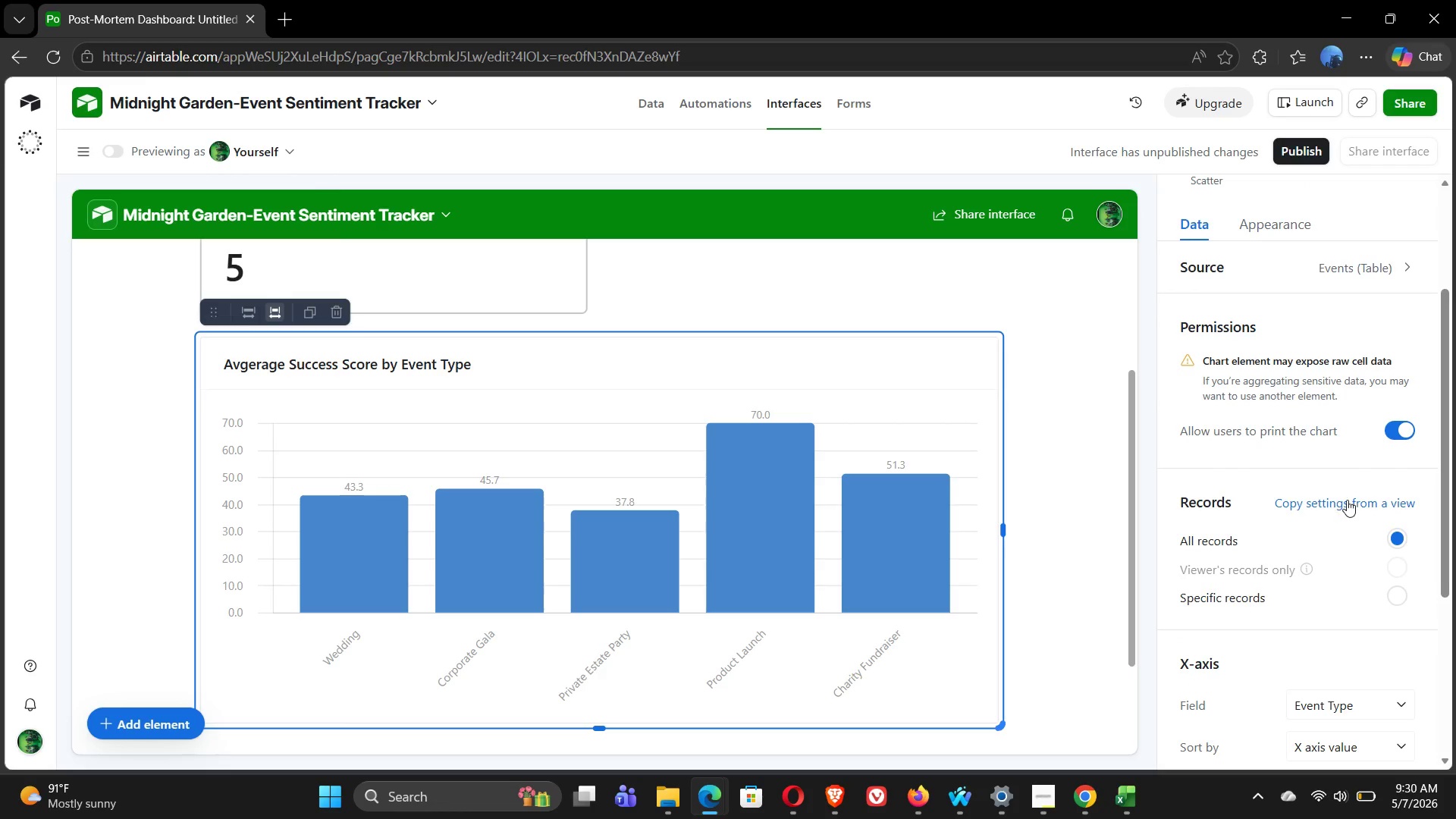 
left_click([1348, 497])
 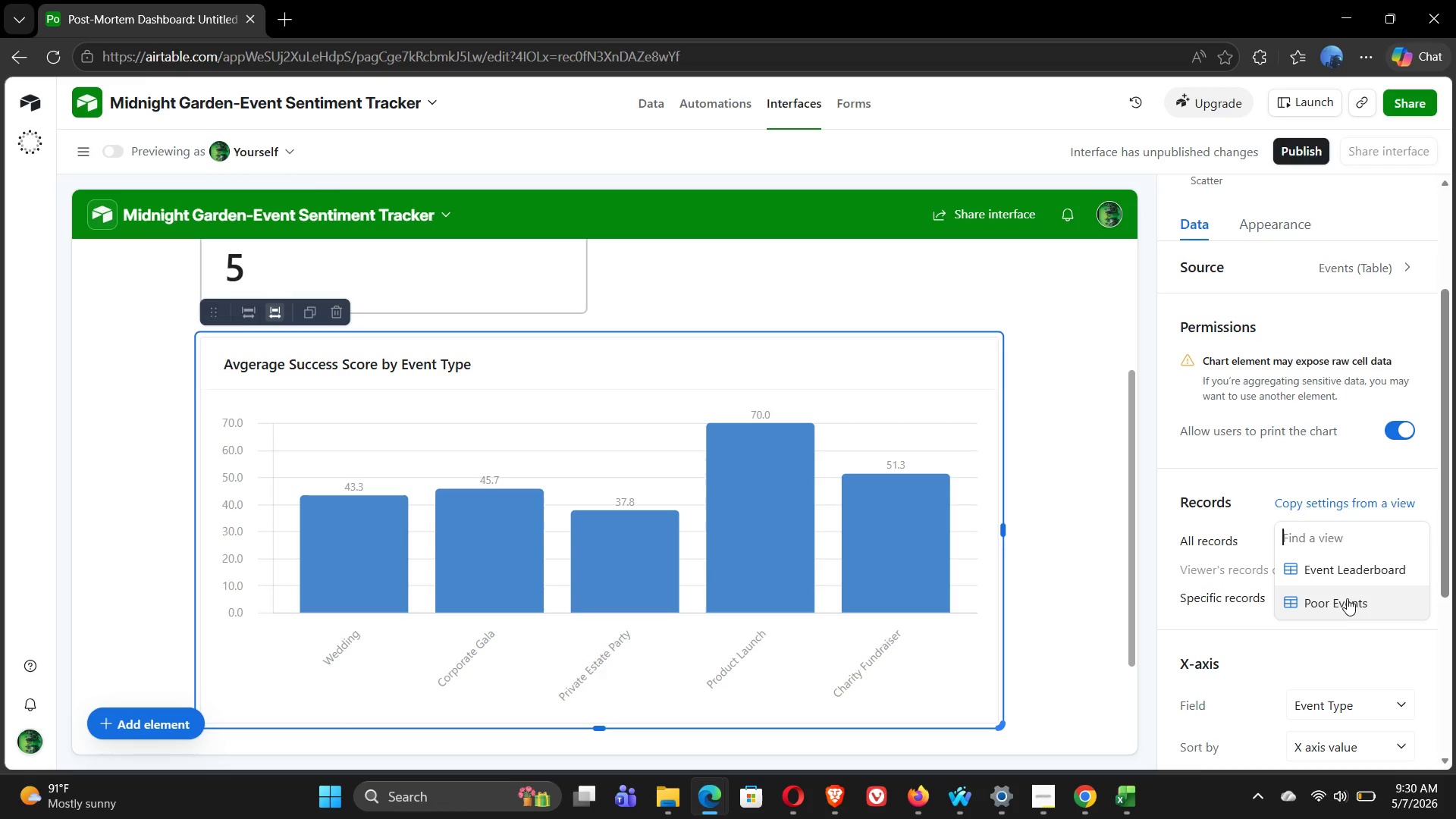 
left_click([1345, 565])
 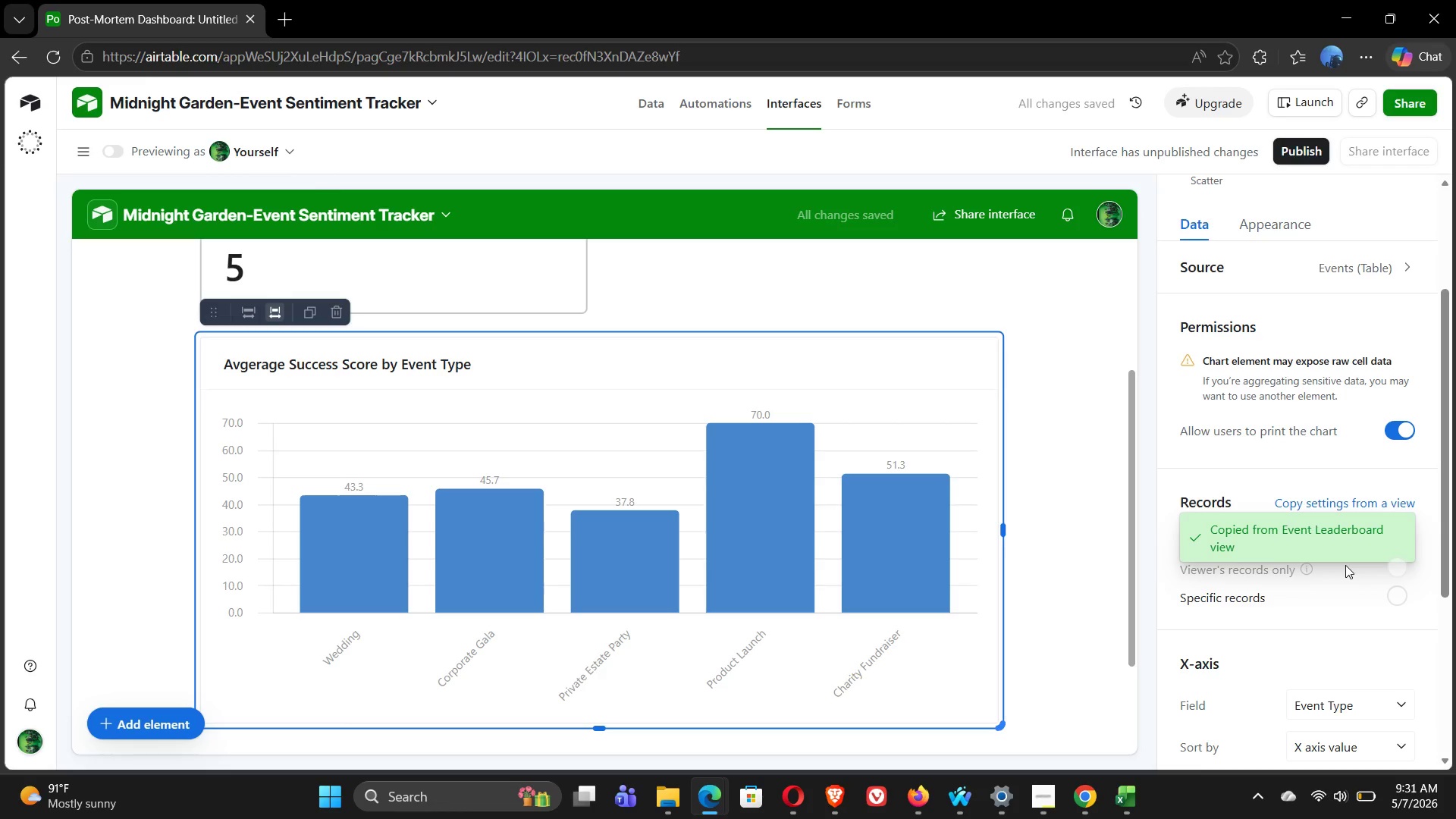 
wait(11.39)
 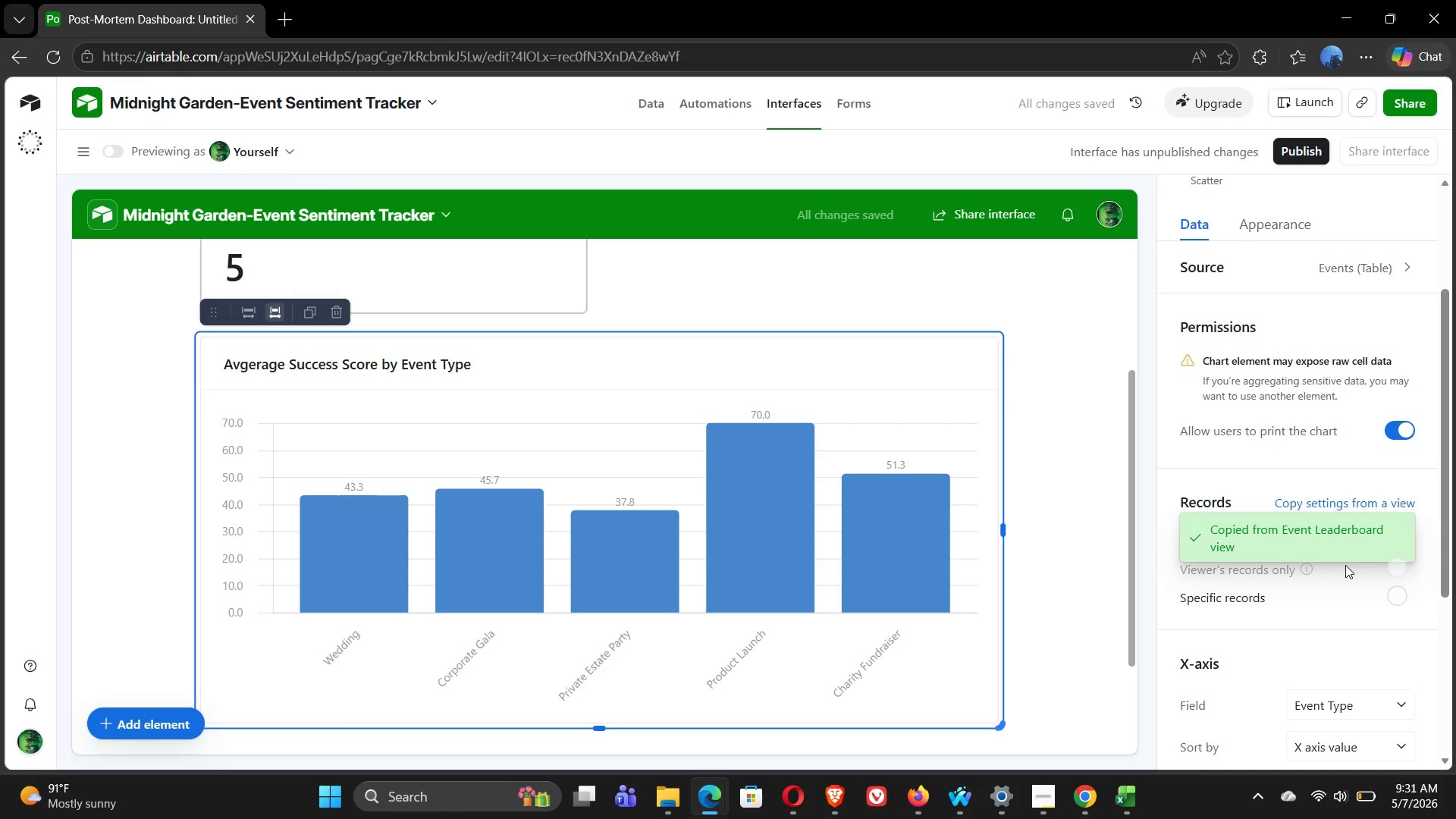 
left_click([1341, 500])
 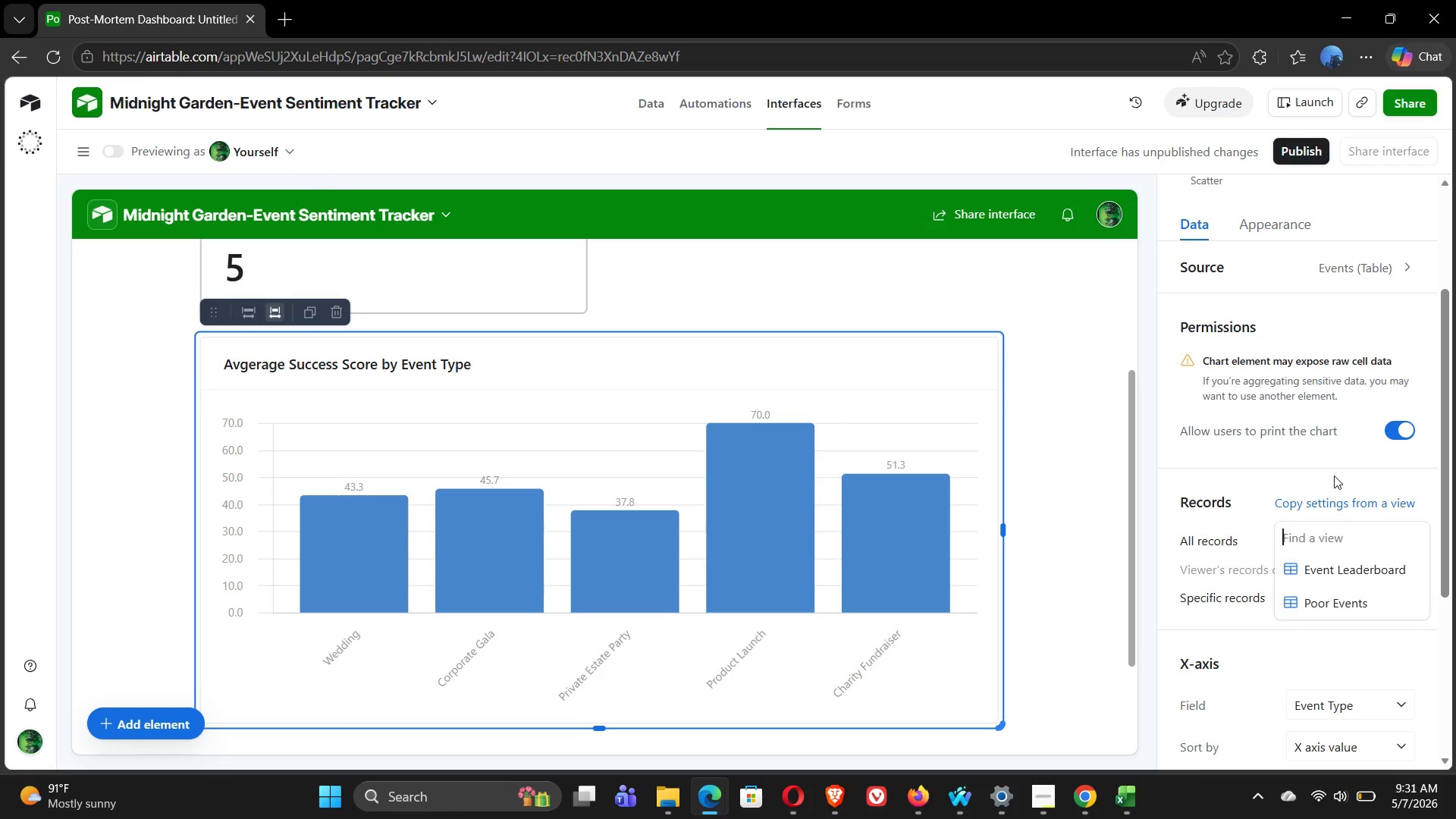 
left_click([1334, 468])
 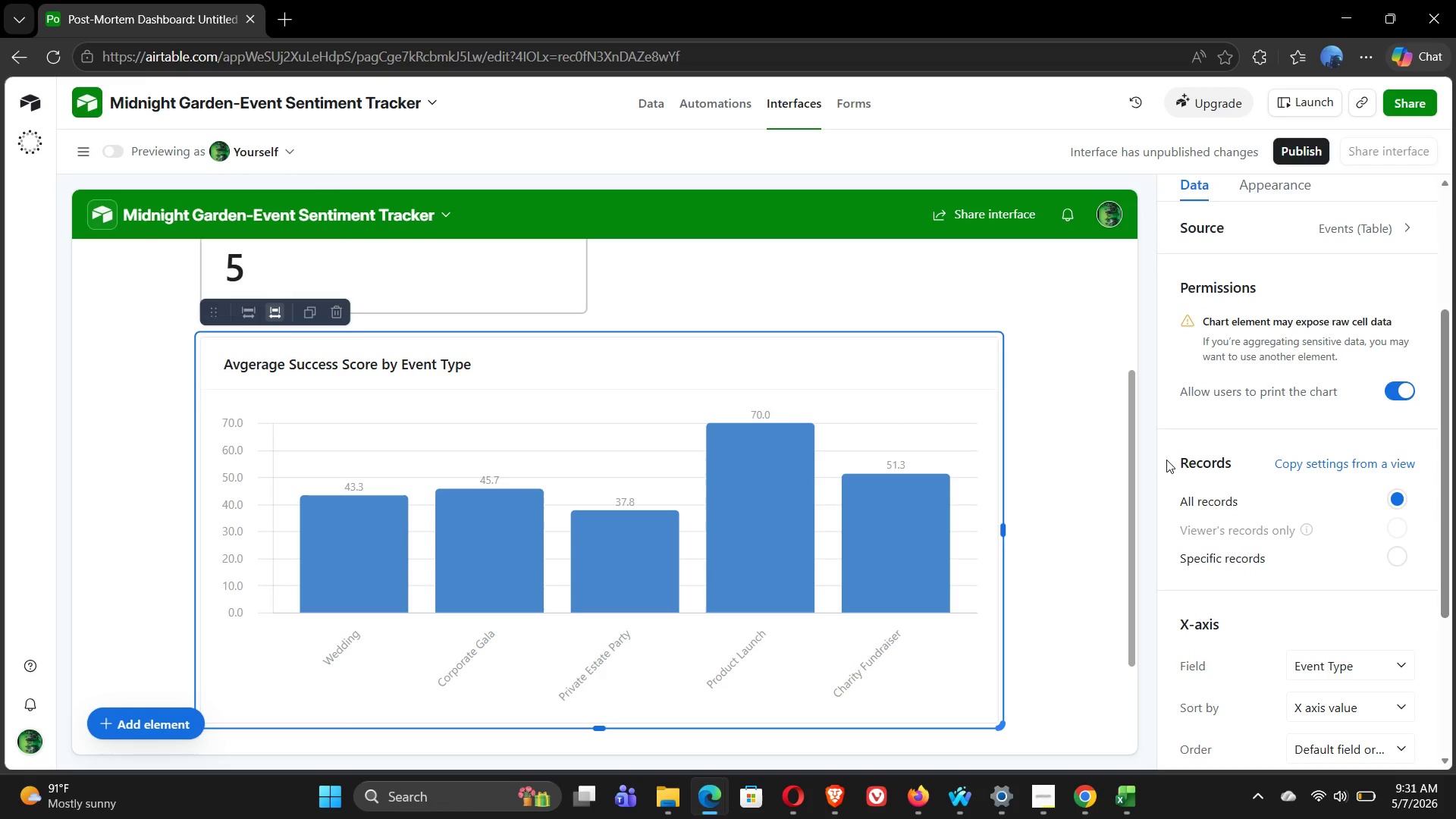 
hold_key(key=ControlLeft, duration=1.11)
 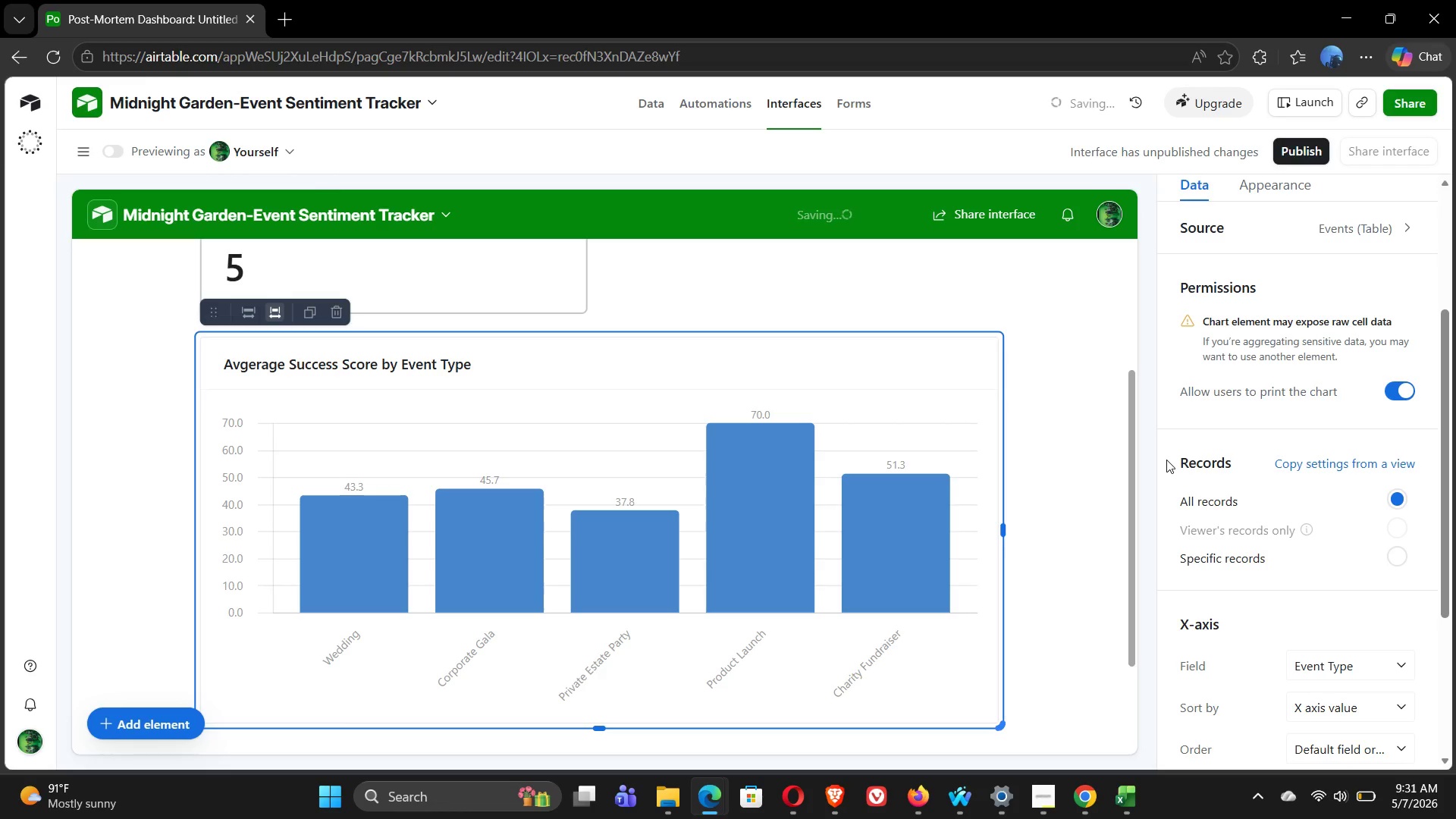 
hold_key(key=Z, duration=0.44)
 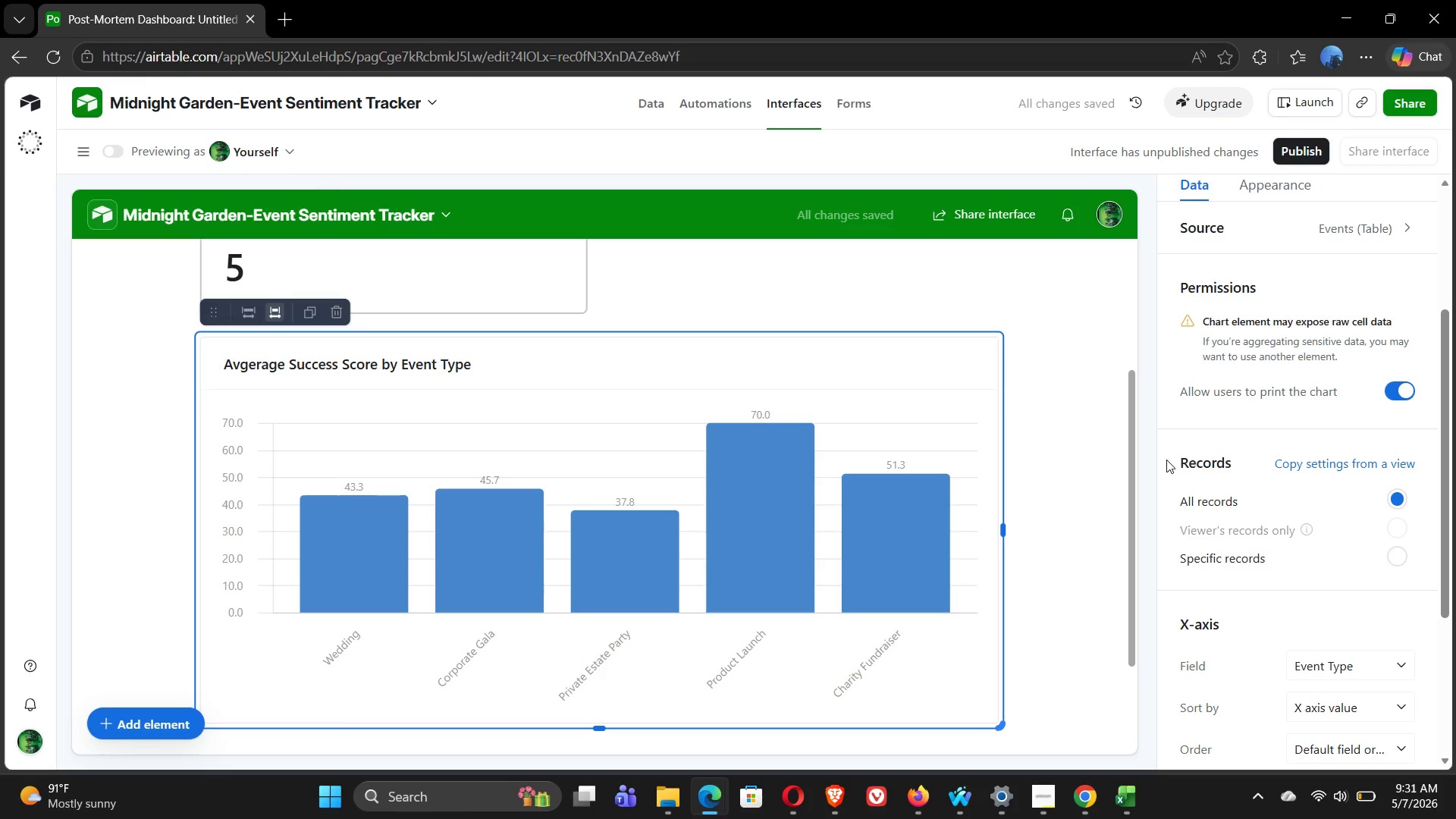 
hold_key(key=ControlLeft, duration=2.12)
 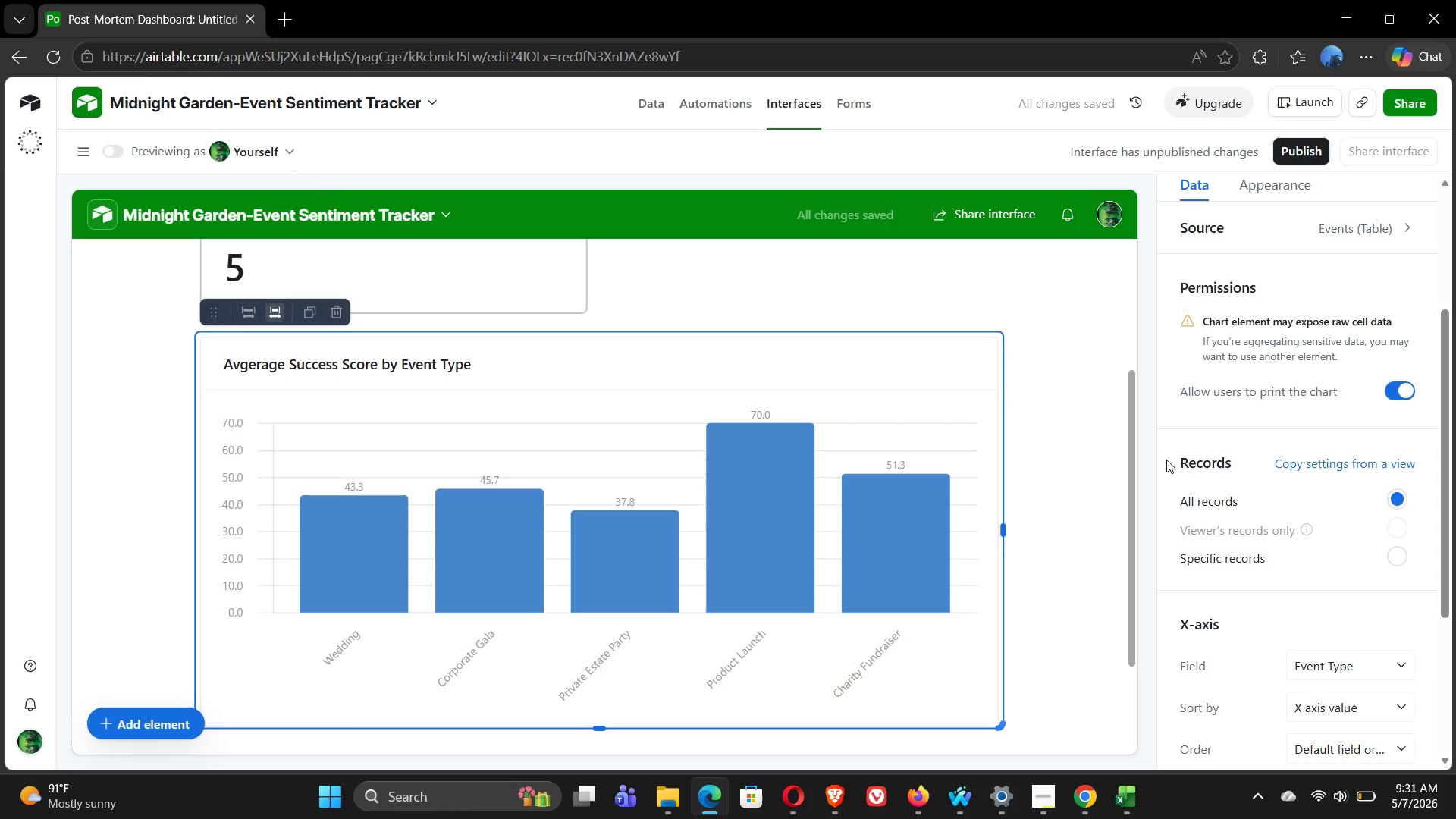 
hold_key(key=Z, duration=0.36)
 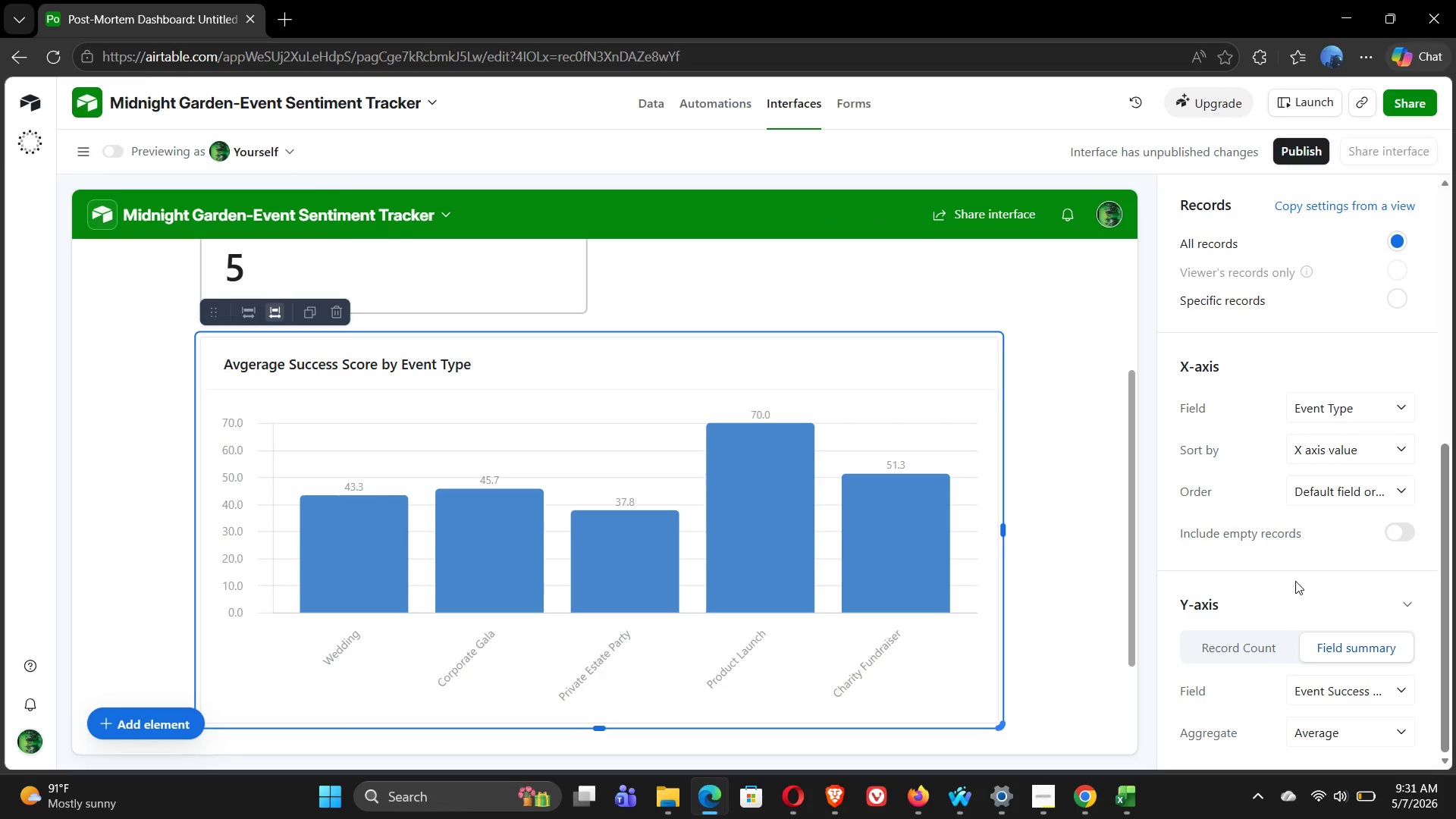 
wait(6.44)
 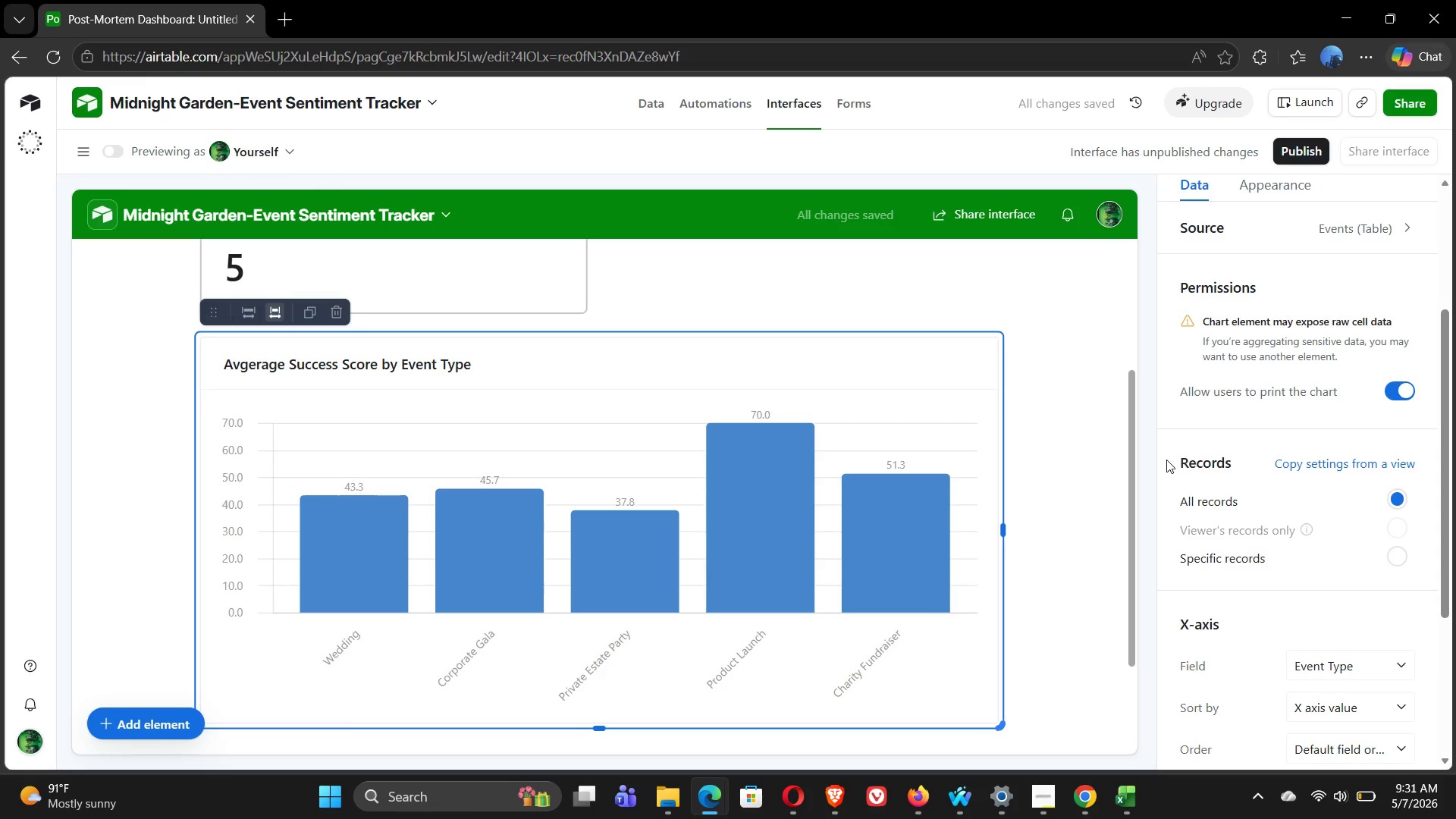 
left_click([1401, 603])
 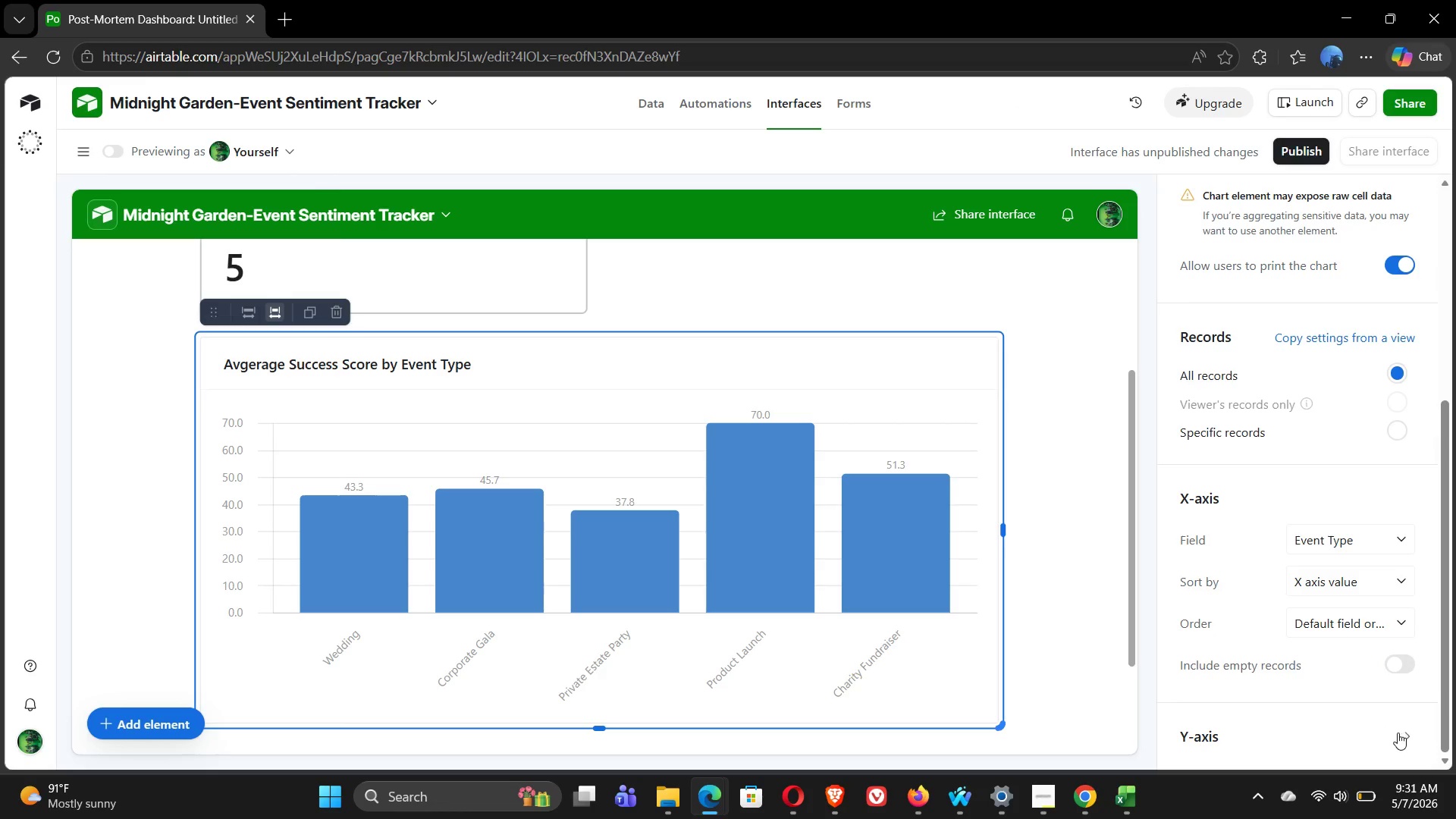 
left_click([1409, 733])
 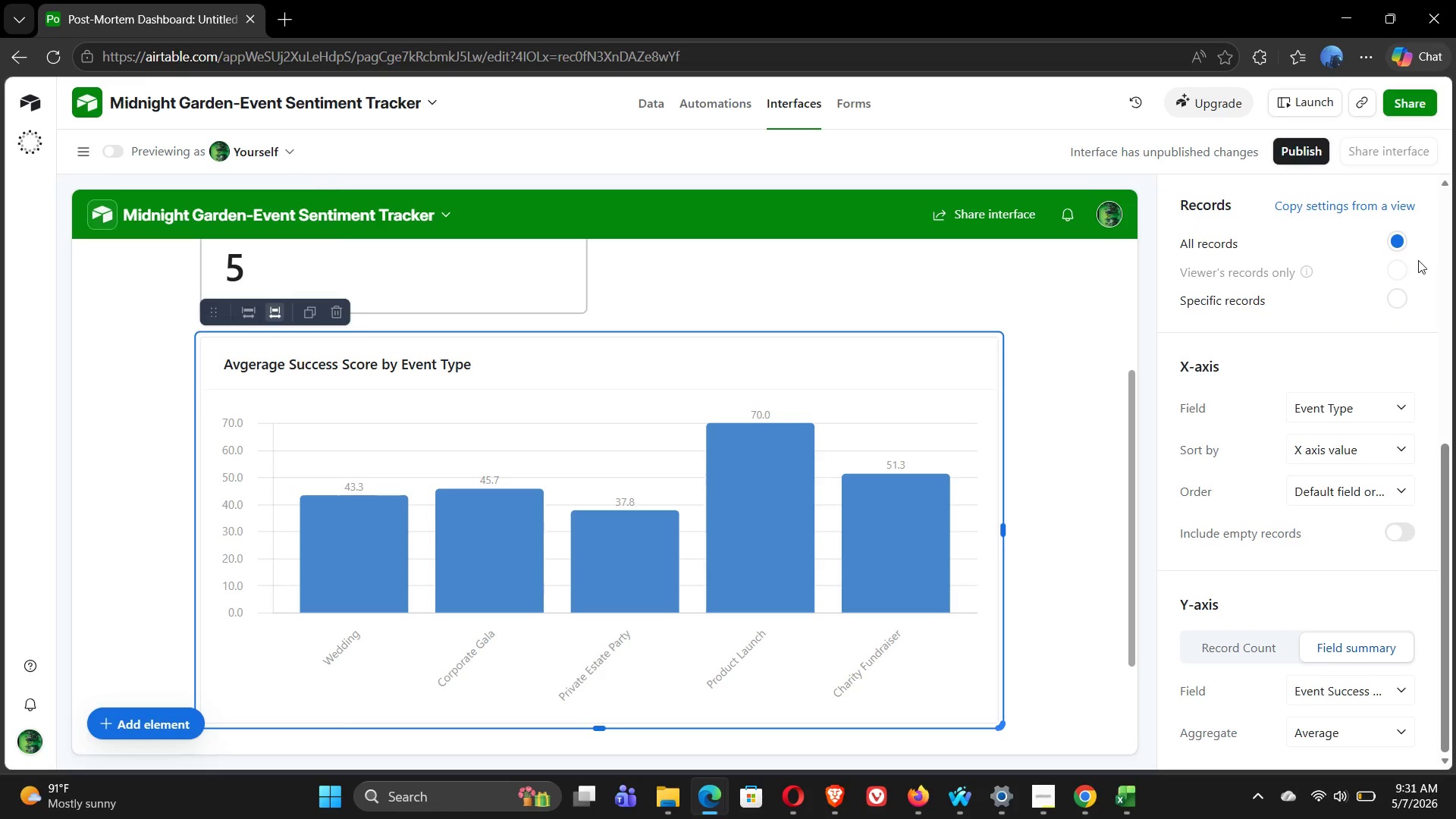 
left_click([1393, 303])
 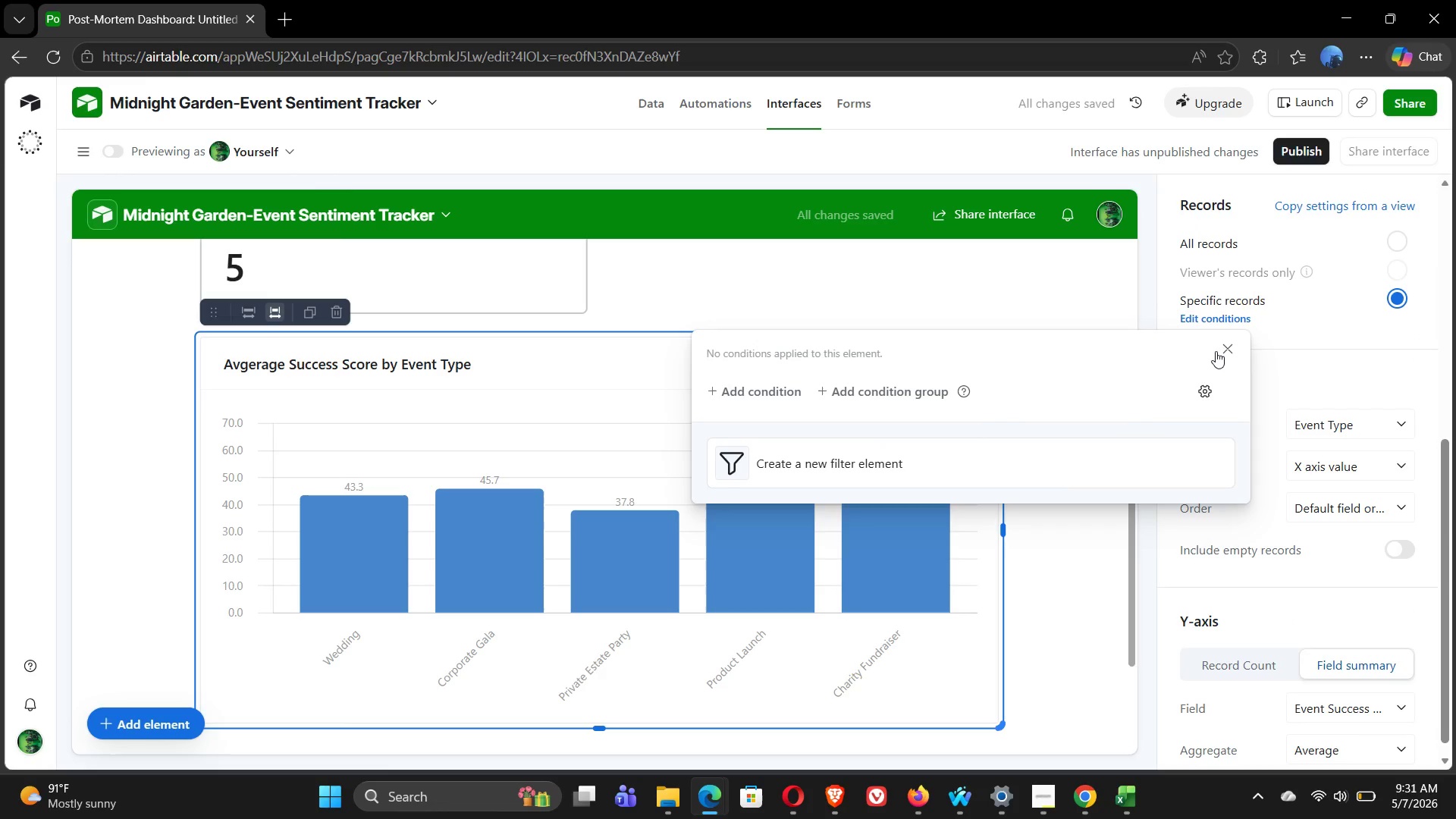 
left_click([1230, 348])
 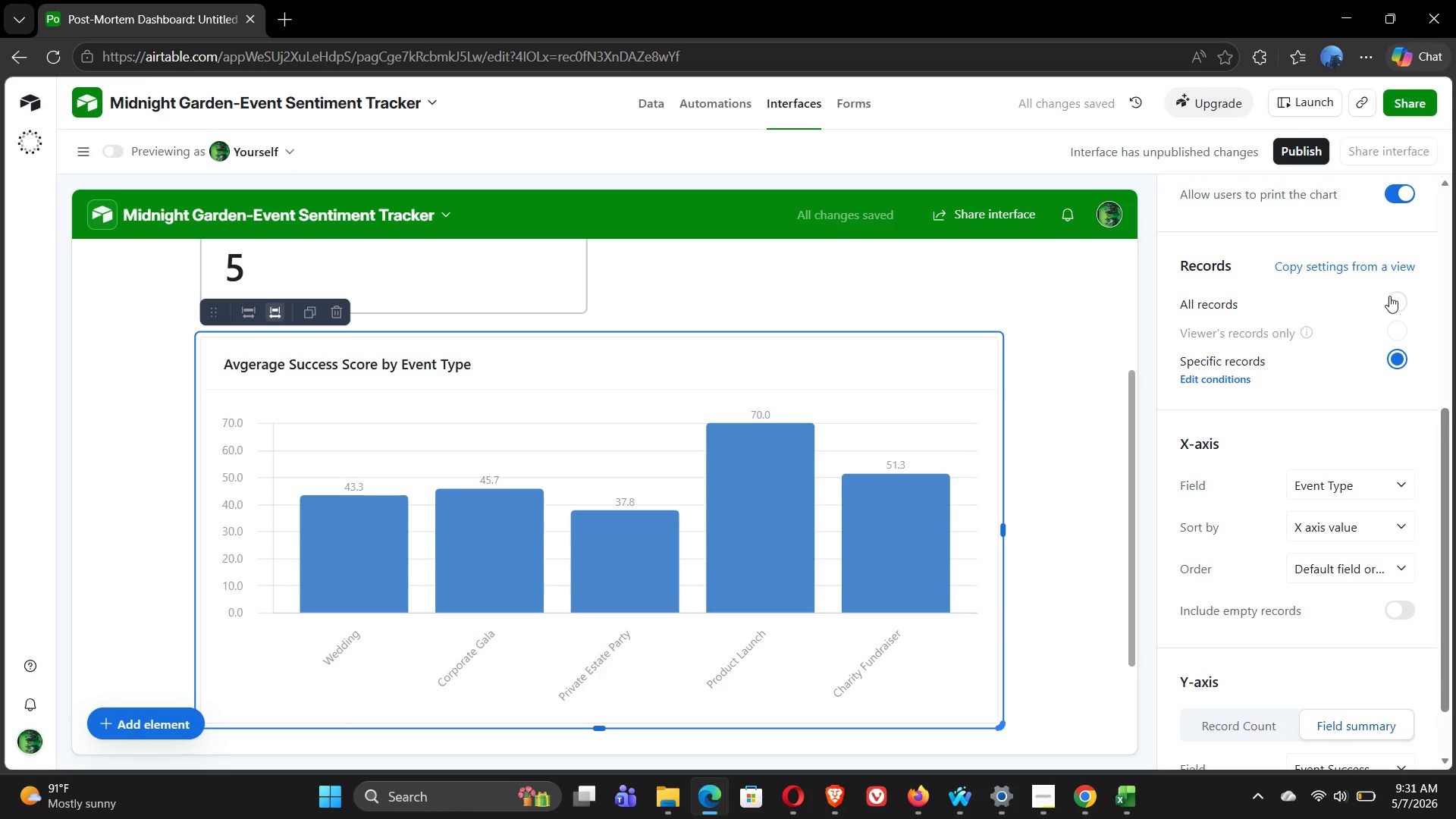 
left_click([1398, 305])
 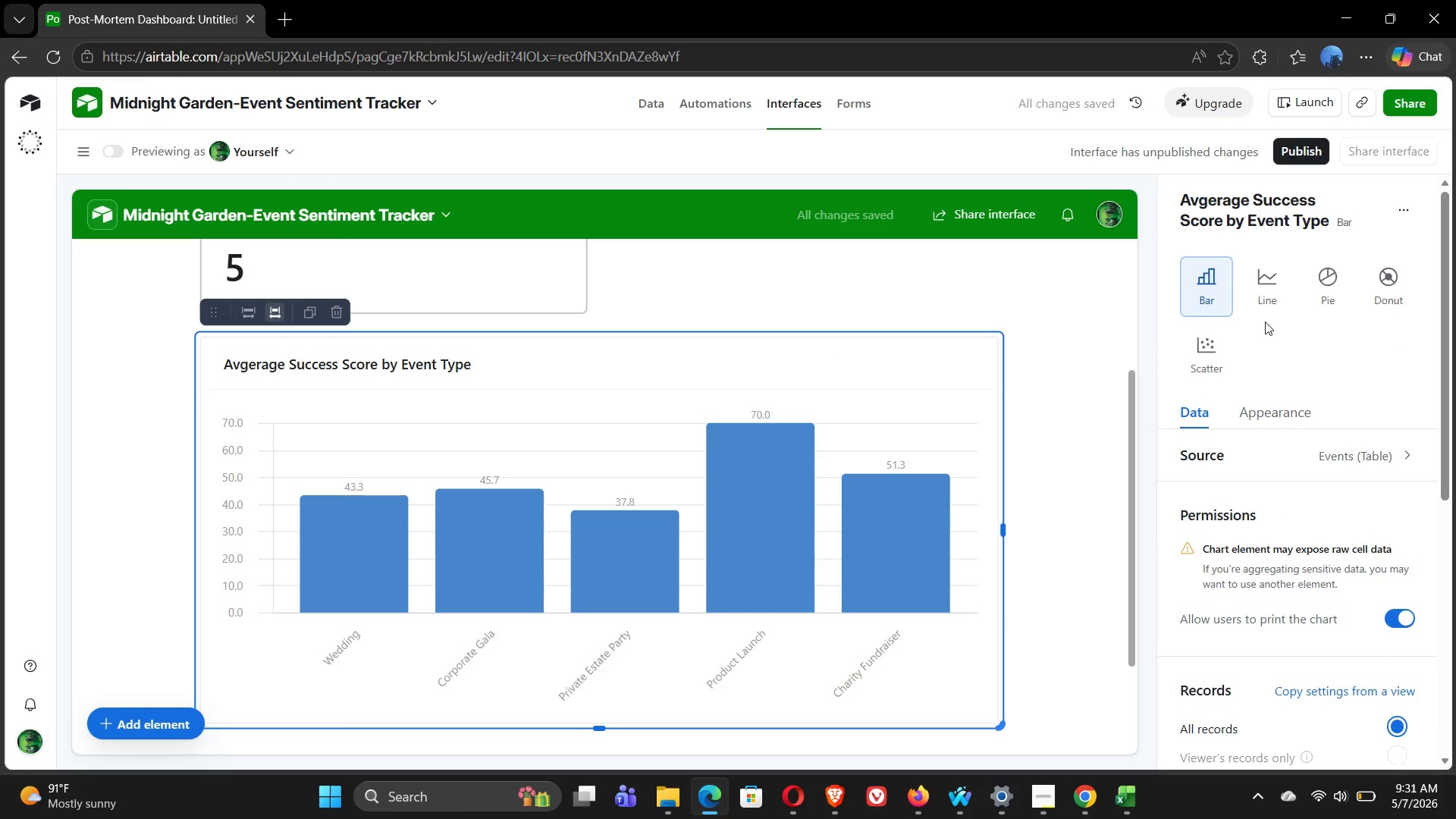 
left_click([1199, 298])
 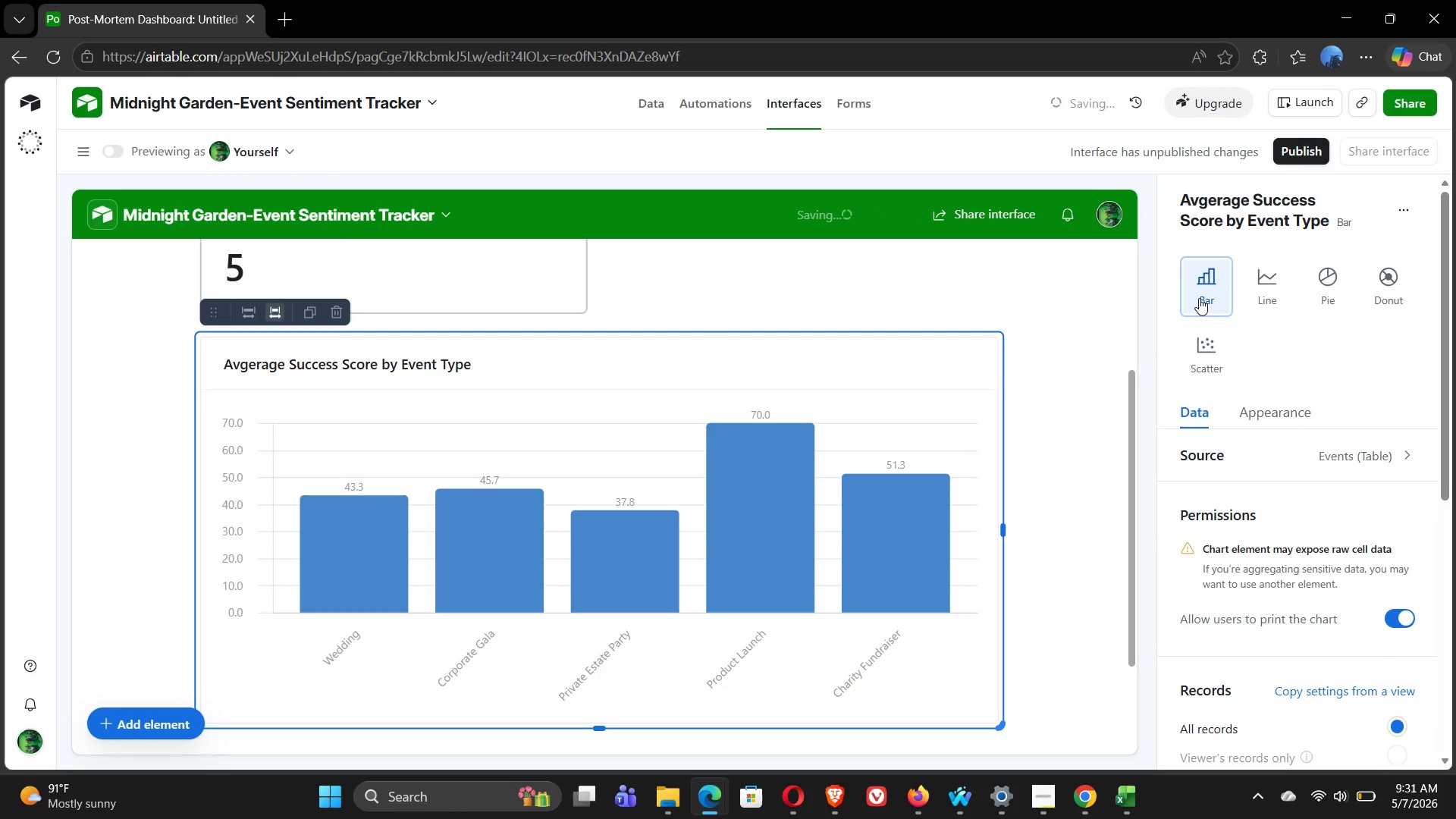 
left_click([1199, 298])
 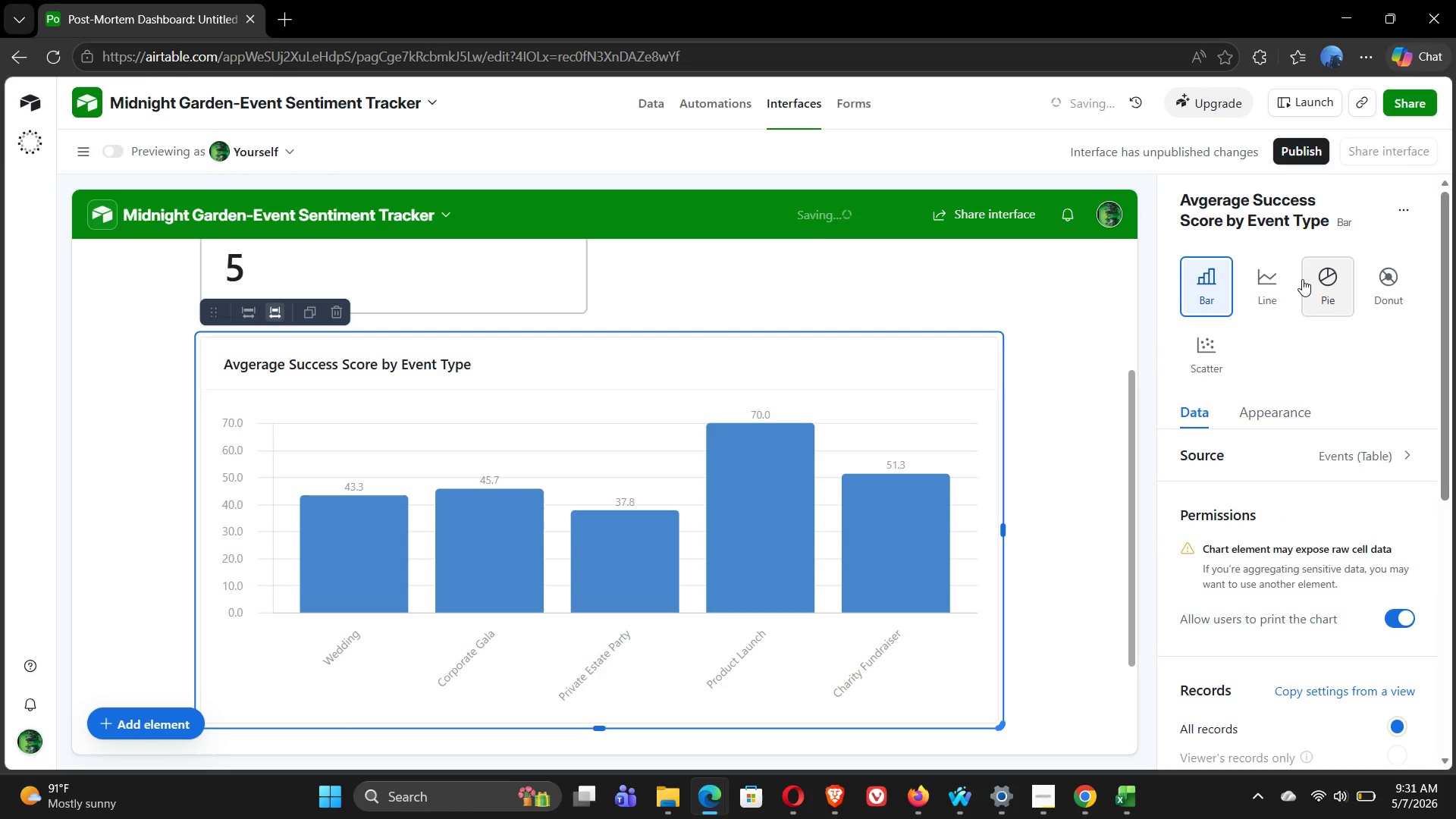 
left_click([1261, 292])
 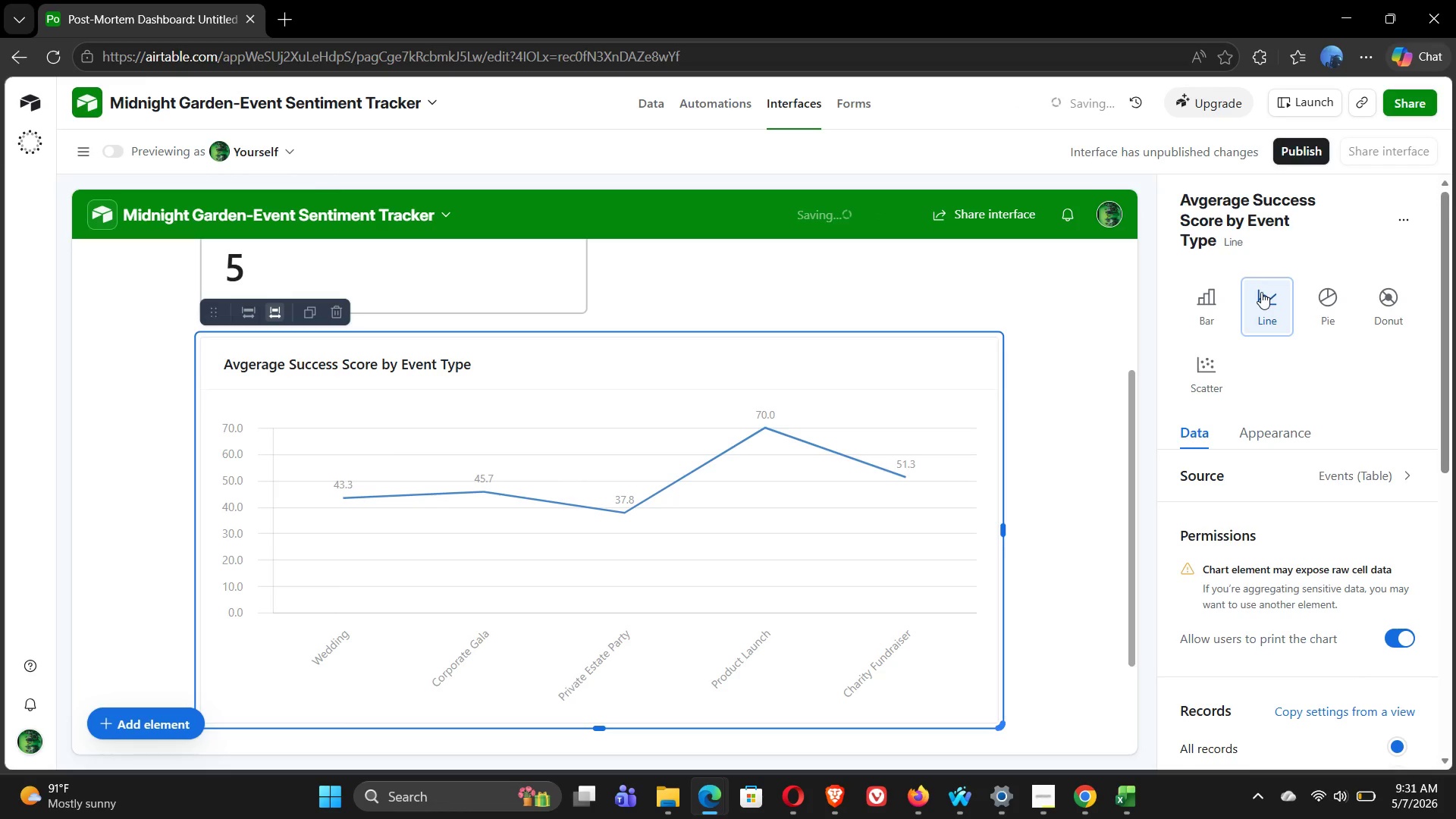 
left_click([1187, 309])
 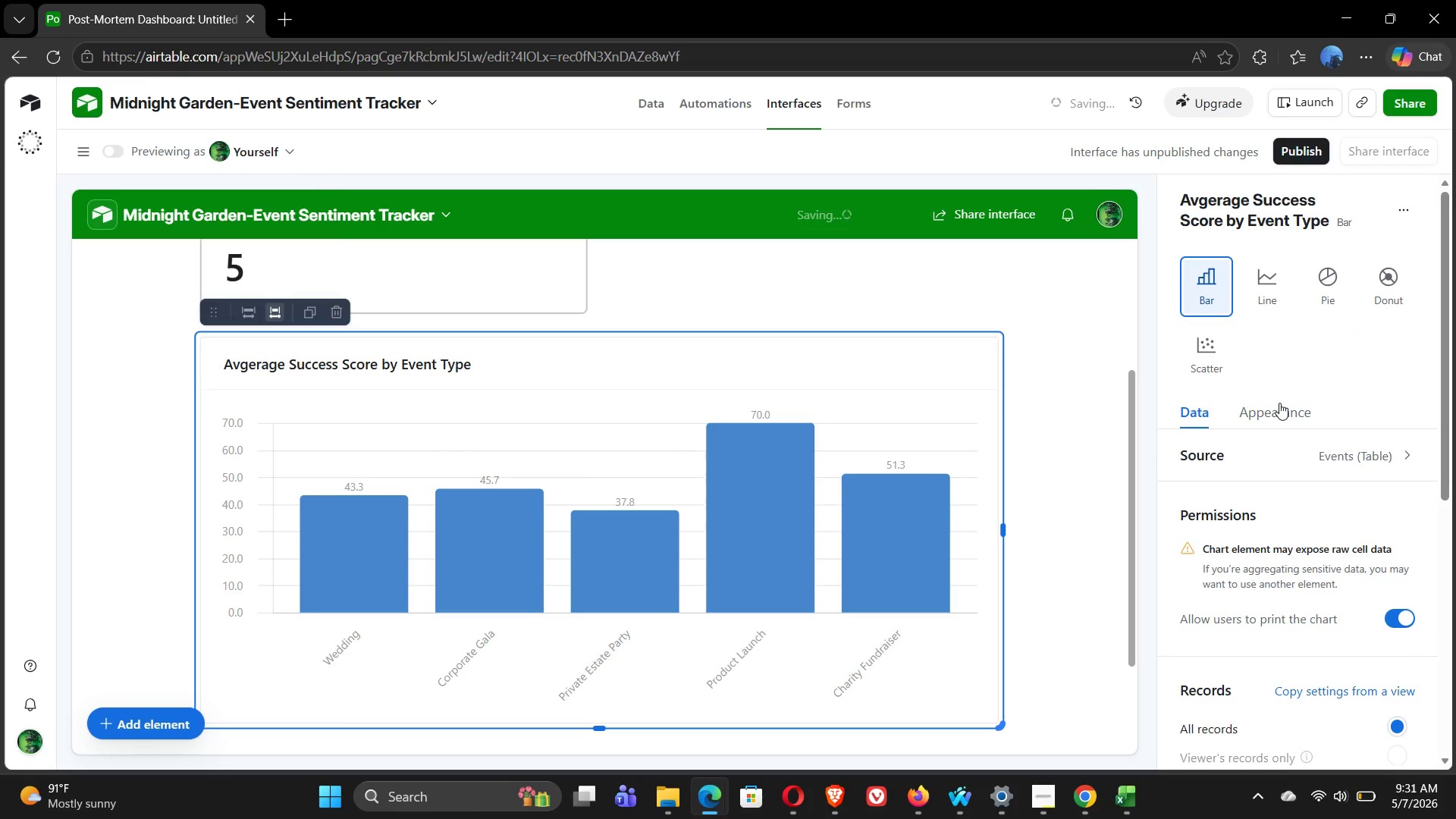 
left_click([1279, 416])
 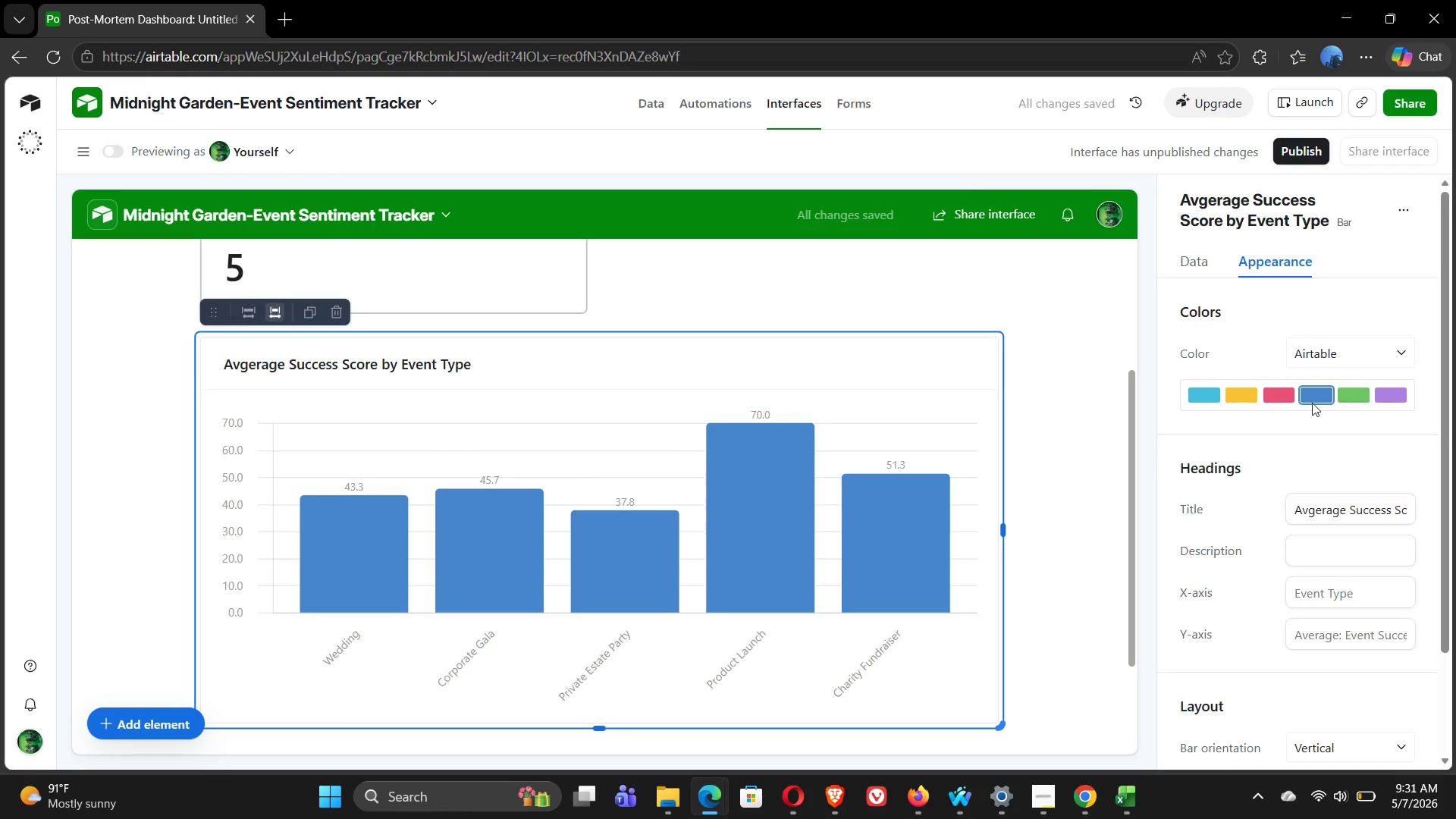 
wait(5.91)
 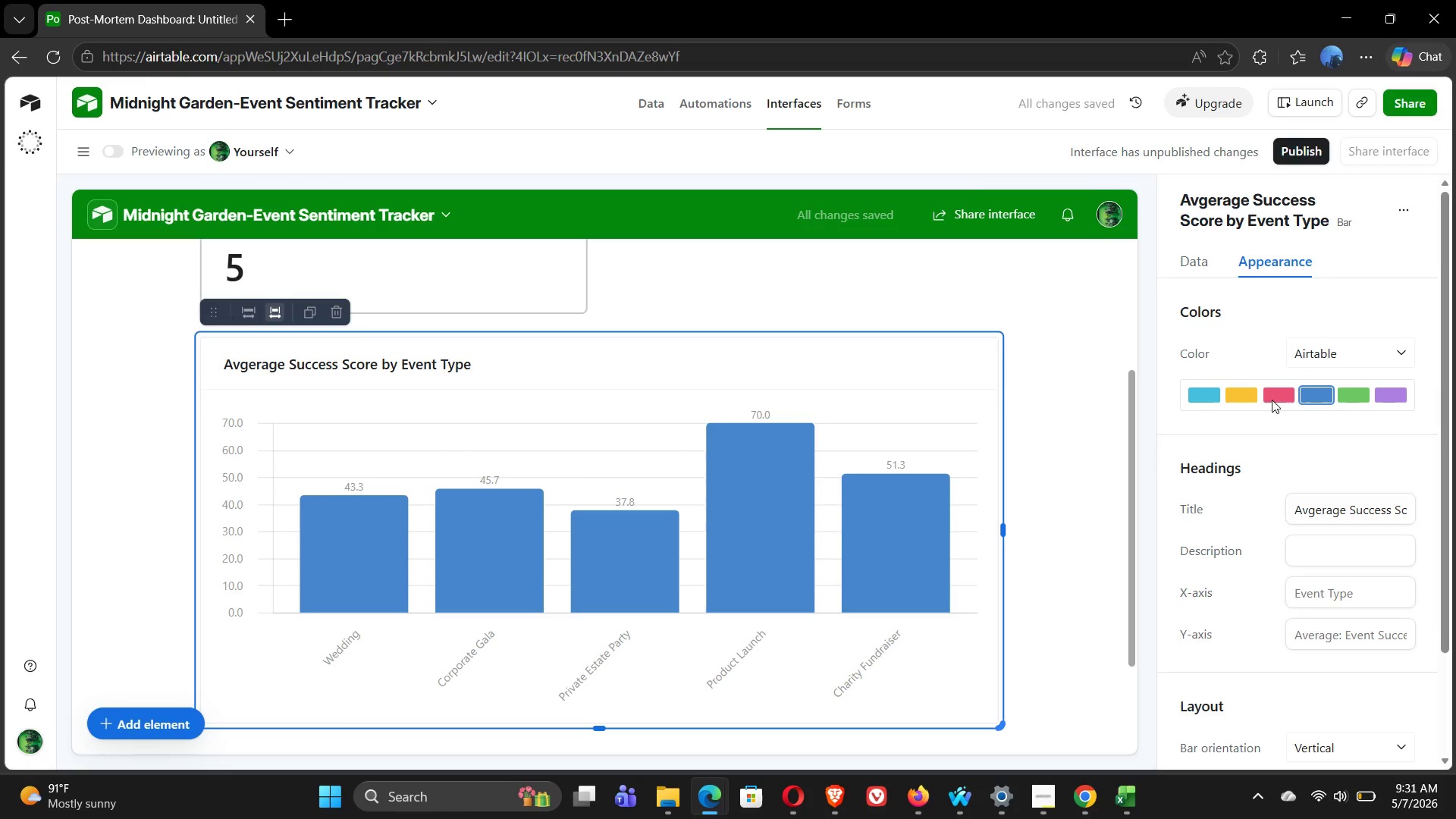 
left_click([1263, 389])
 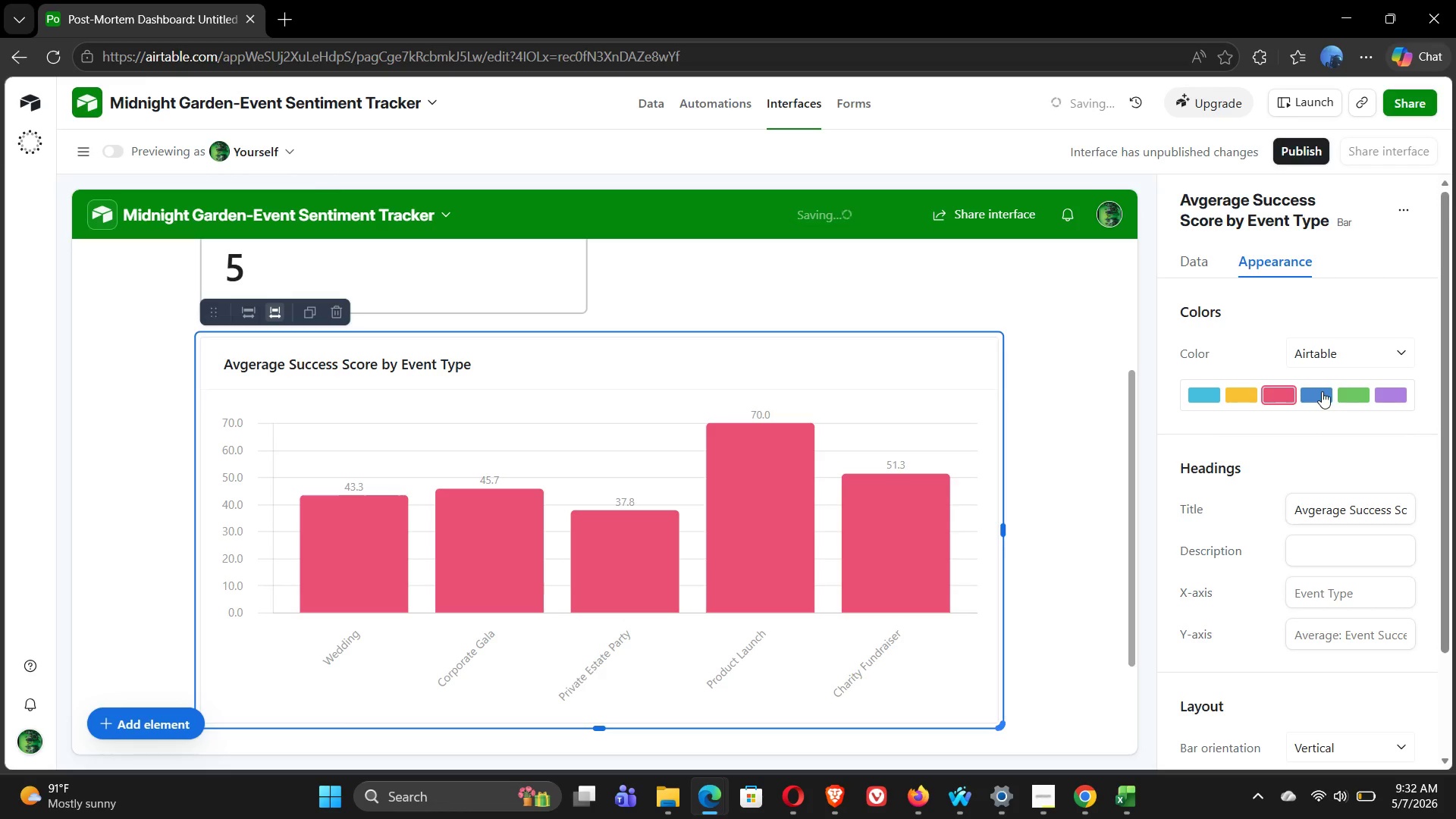 
left_click([1323, 391])
 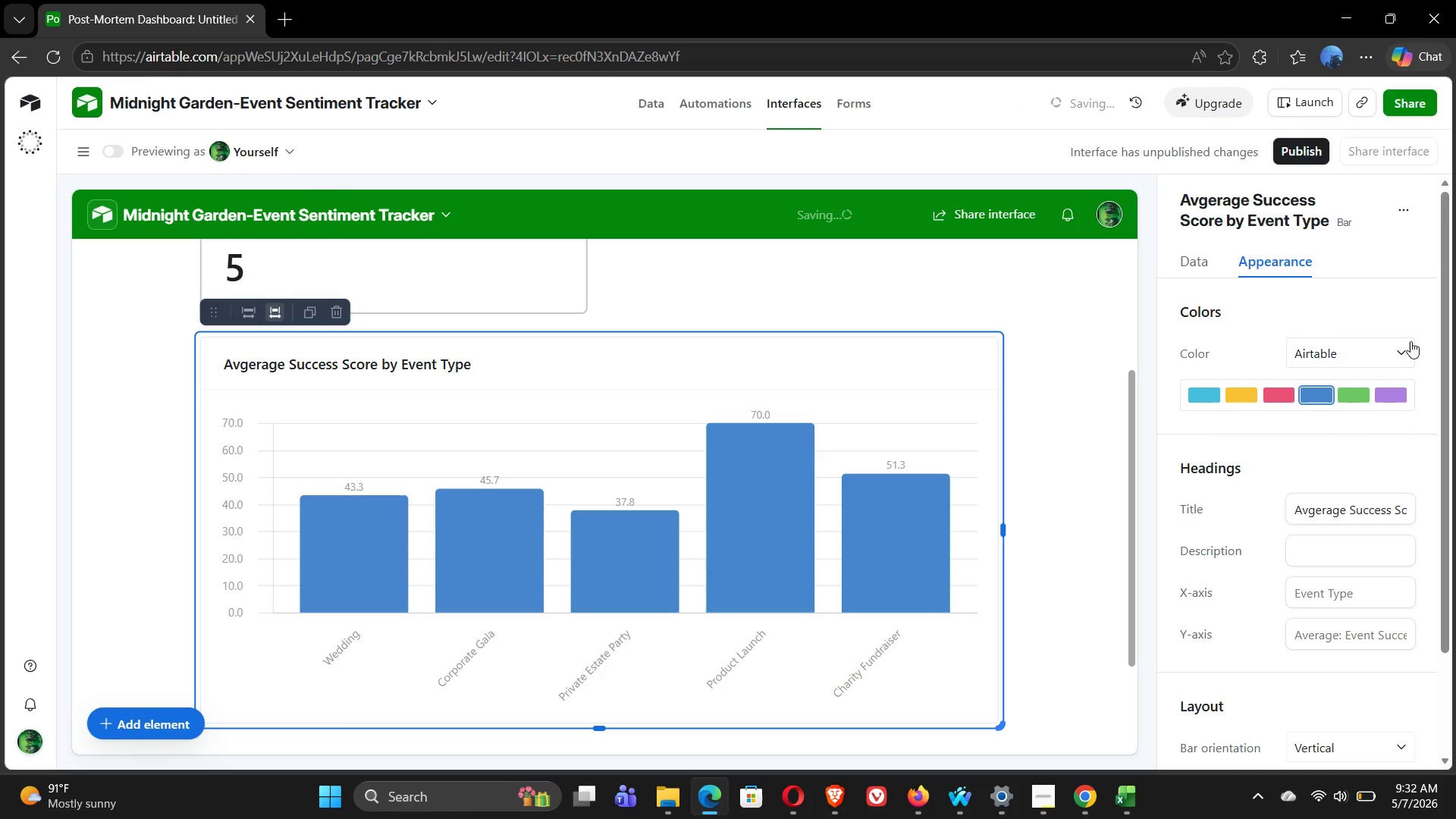 
left_click([1416, 338])
 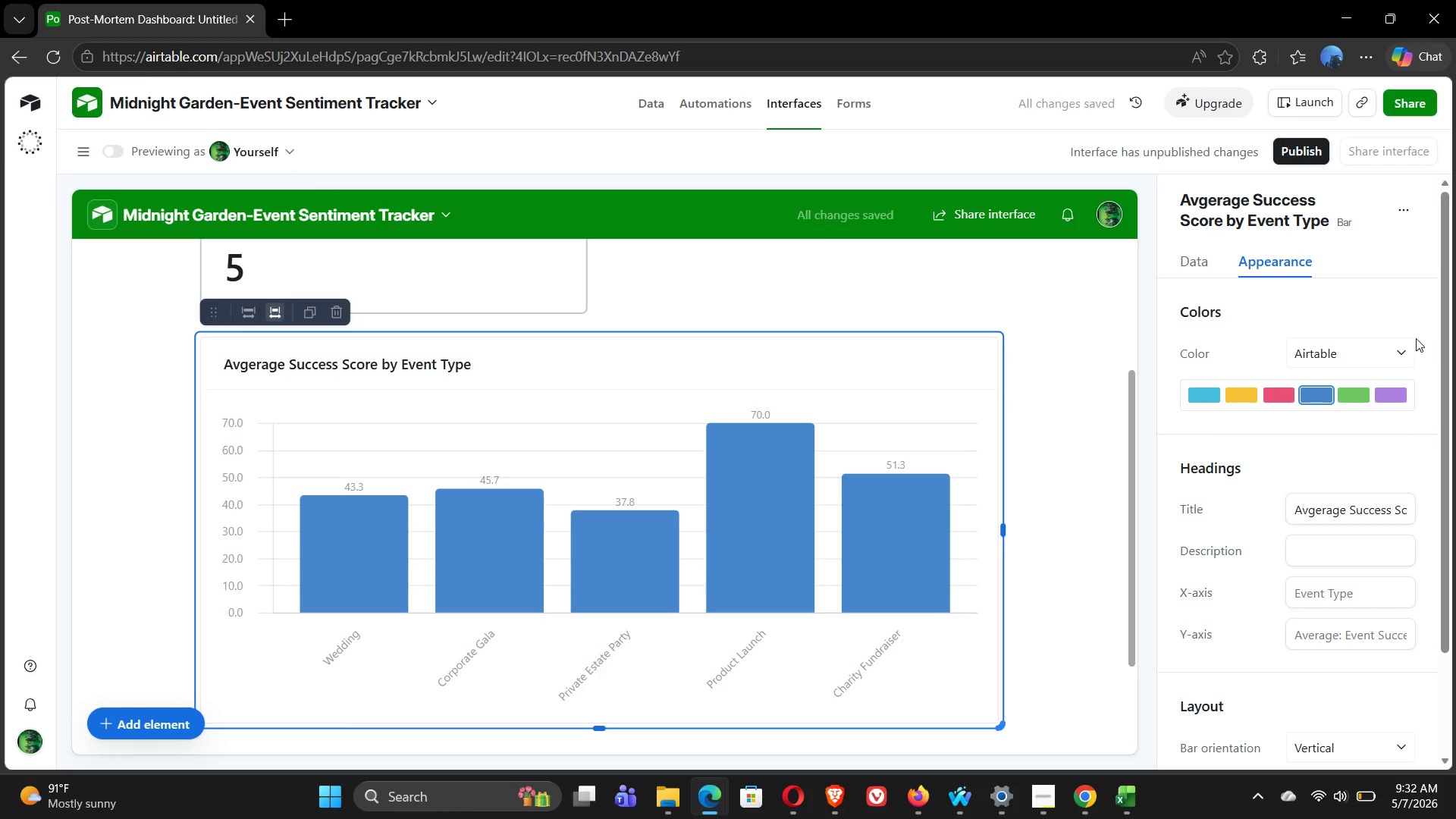 
left_click_drag(start_coordinate=[1416, 338], to_coordinate=[1401, 351])
 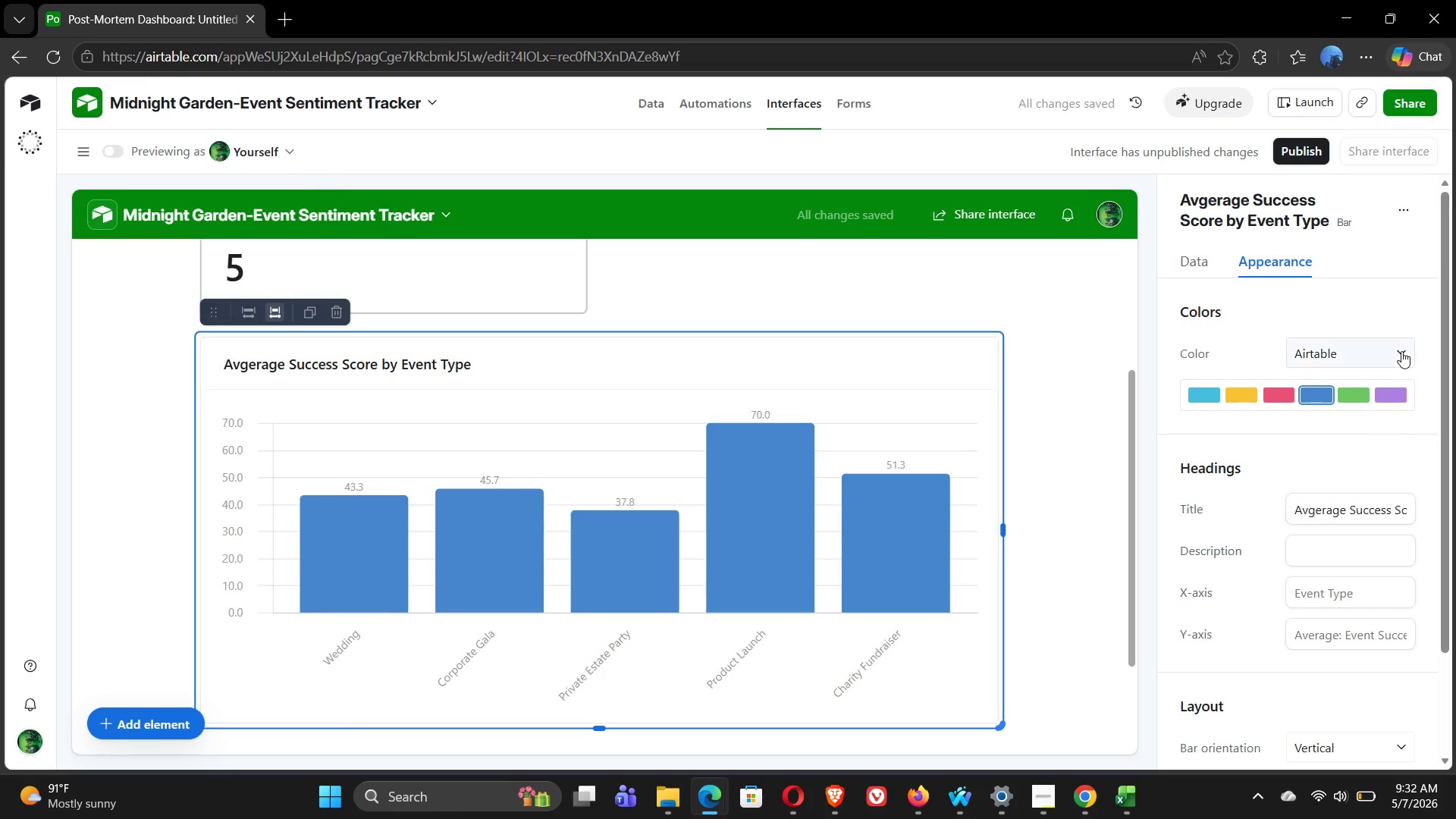 
left_click([1401, 351])
 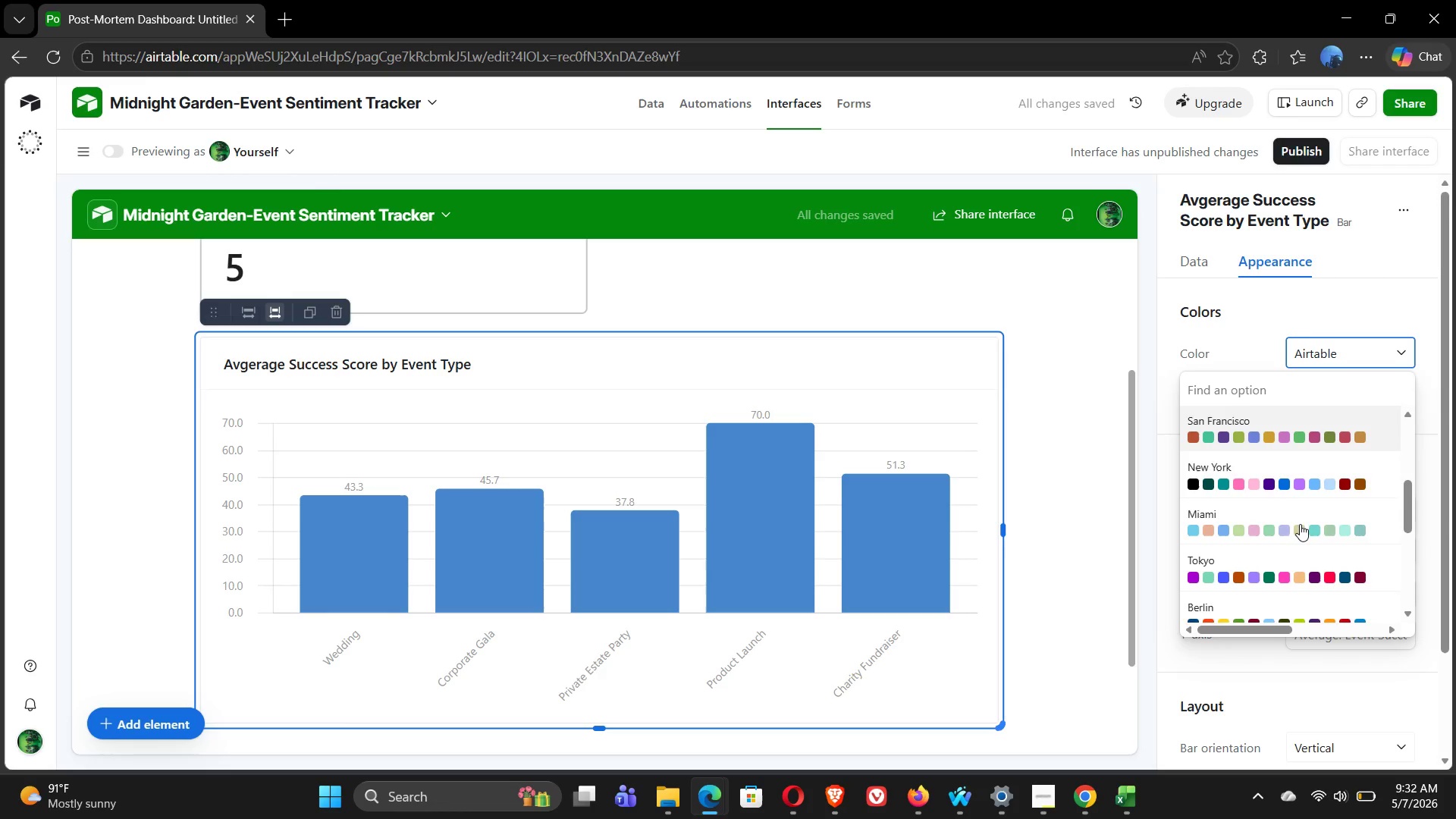 
wait(8.19)
 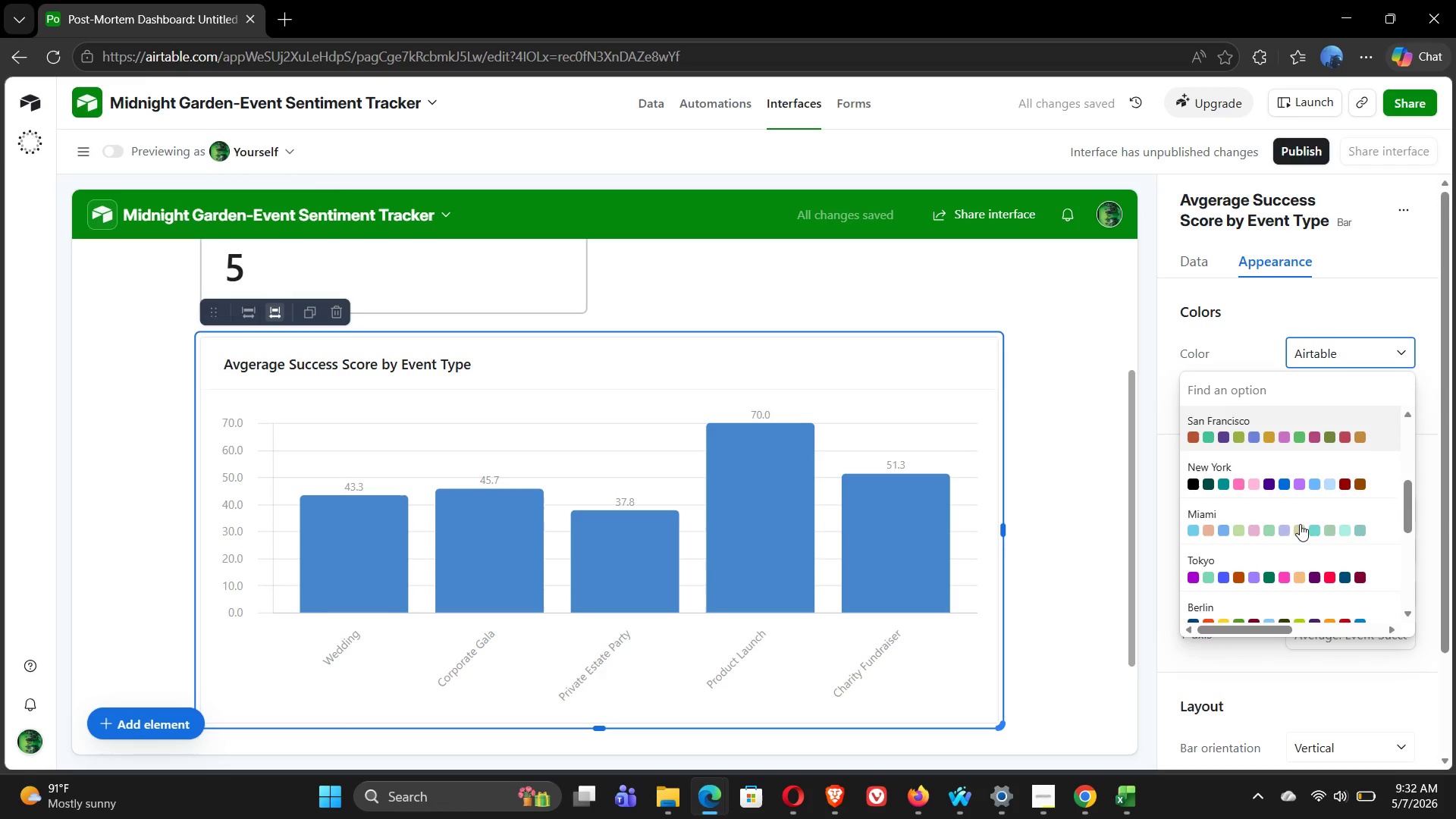 
left_click([1213, 332])
 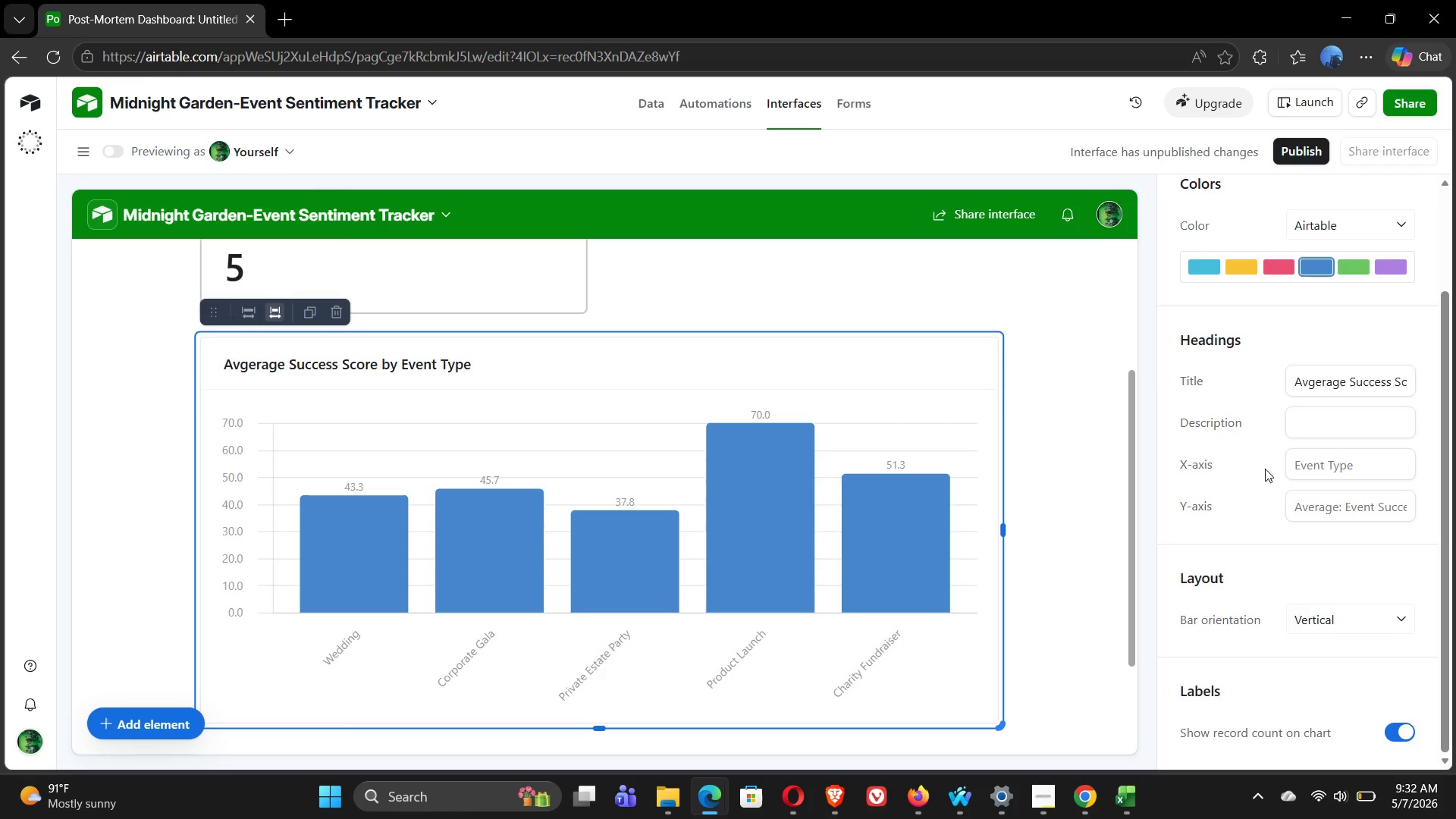 
wait(5.62)
 